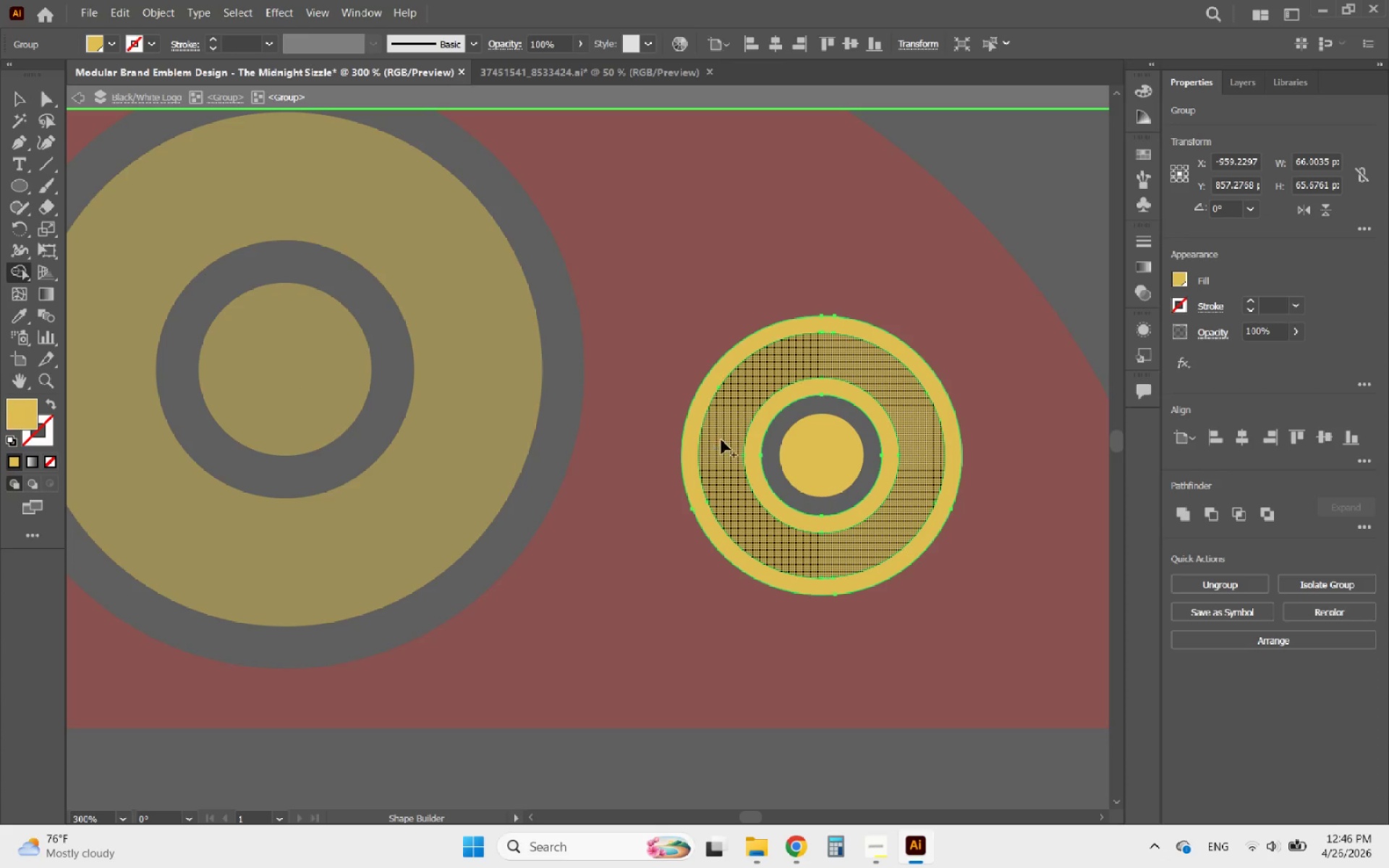 
left_click_drag(start_coordinate=[726, 439], to_coordinate=[752, 439])
 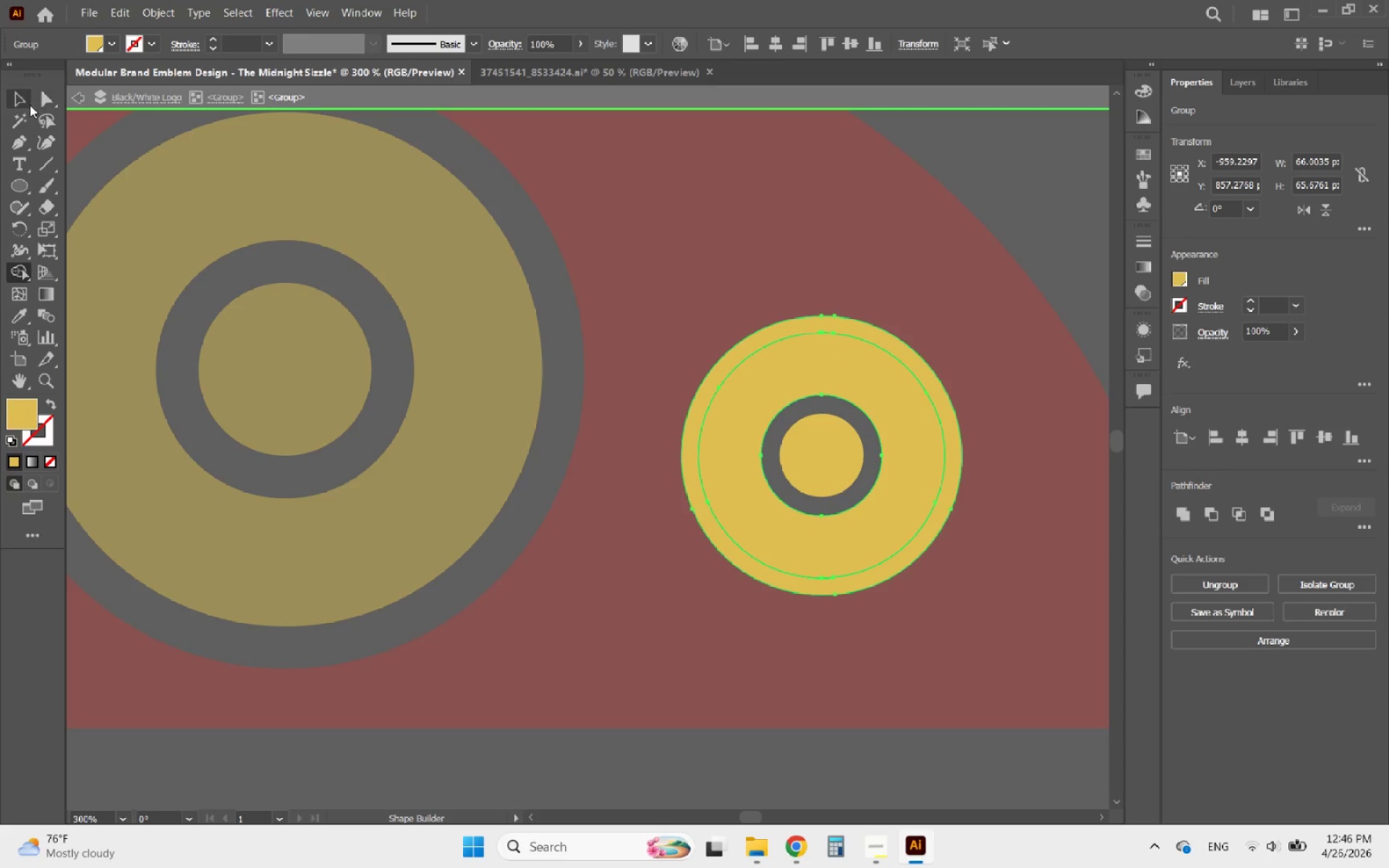 
left_click([16, 105])
 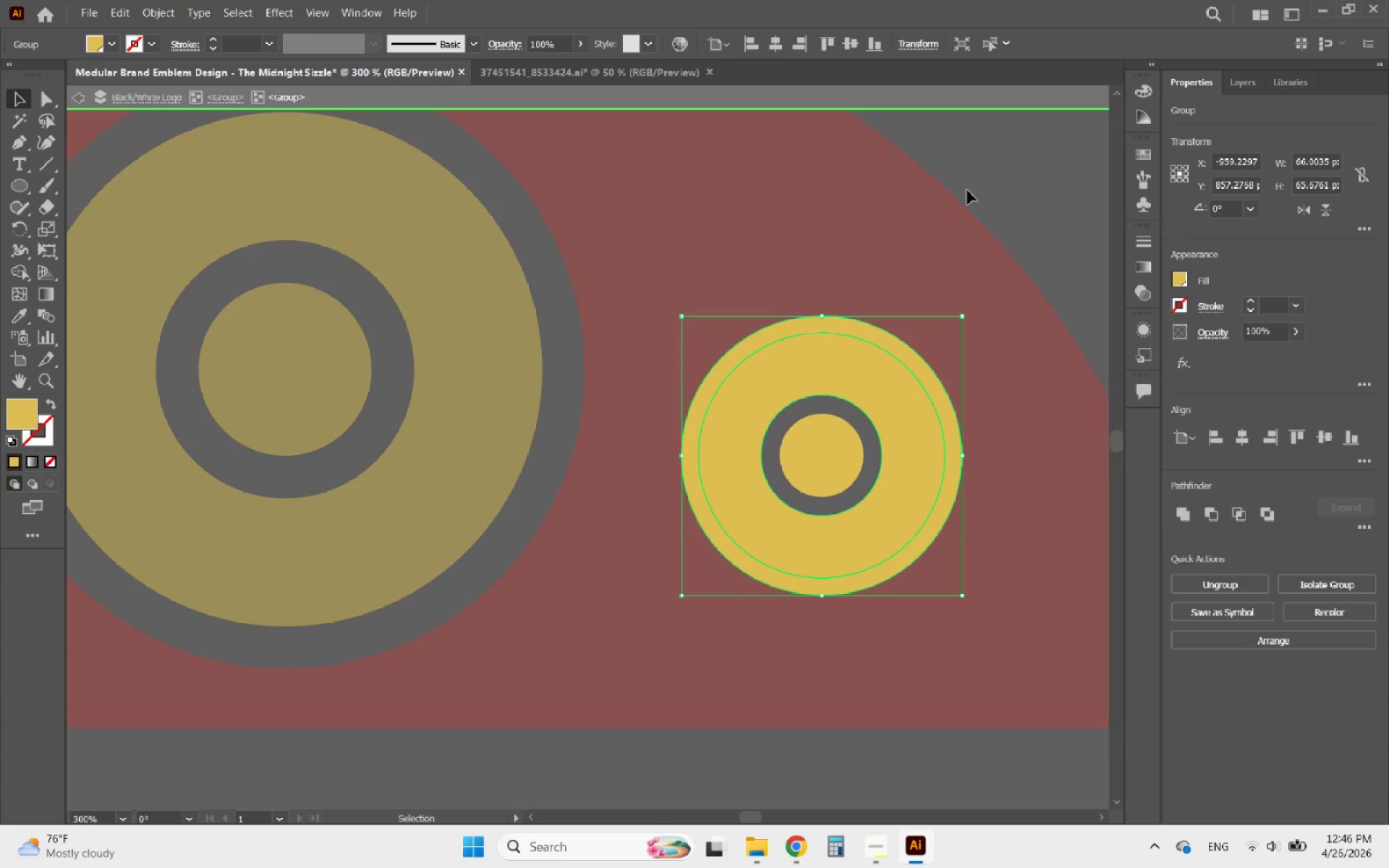 
left_click([1001, 183])
 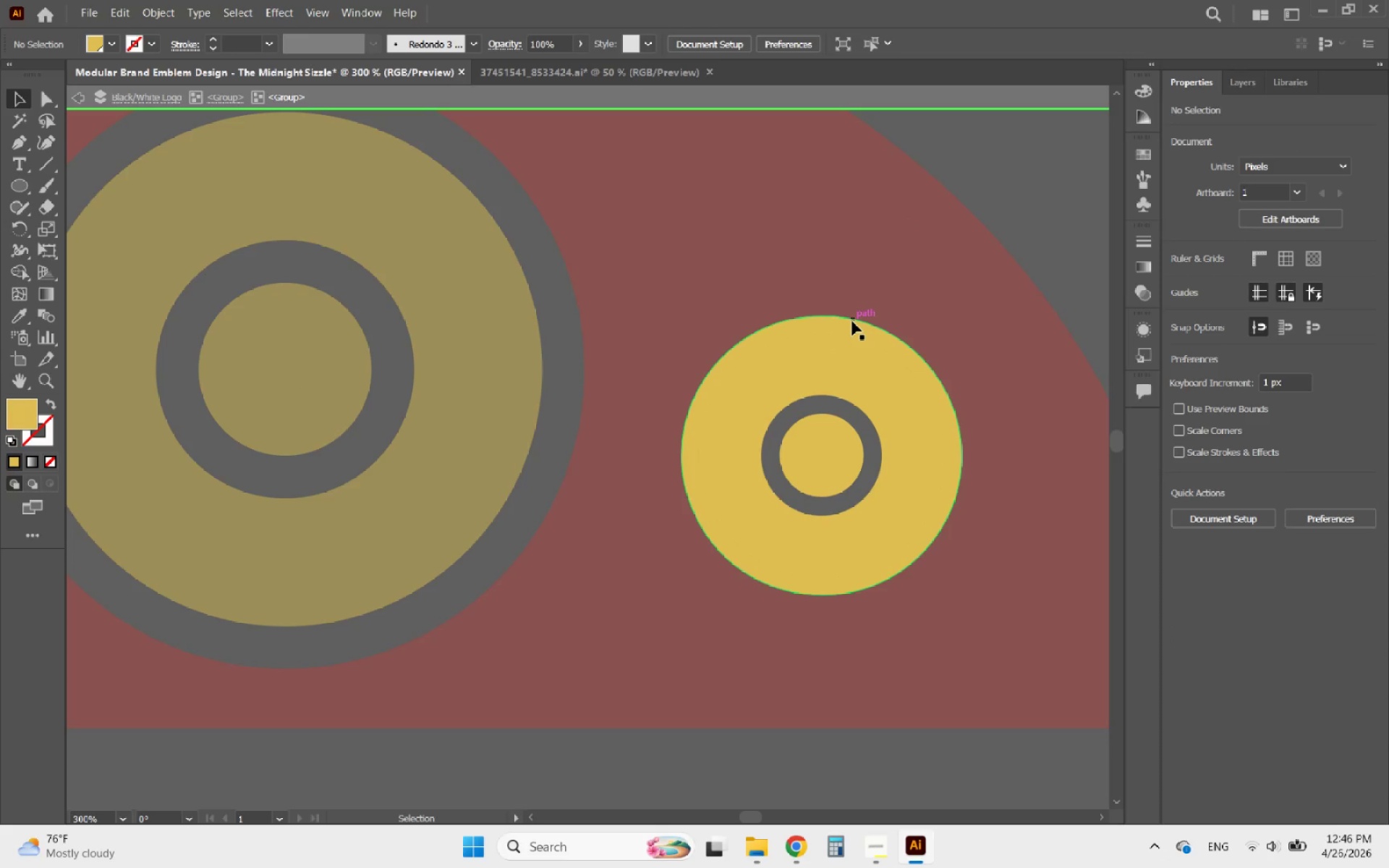 
left_click([851, 321])
 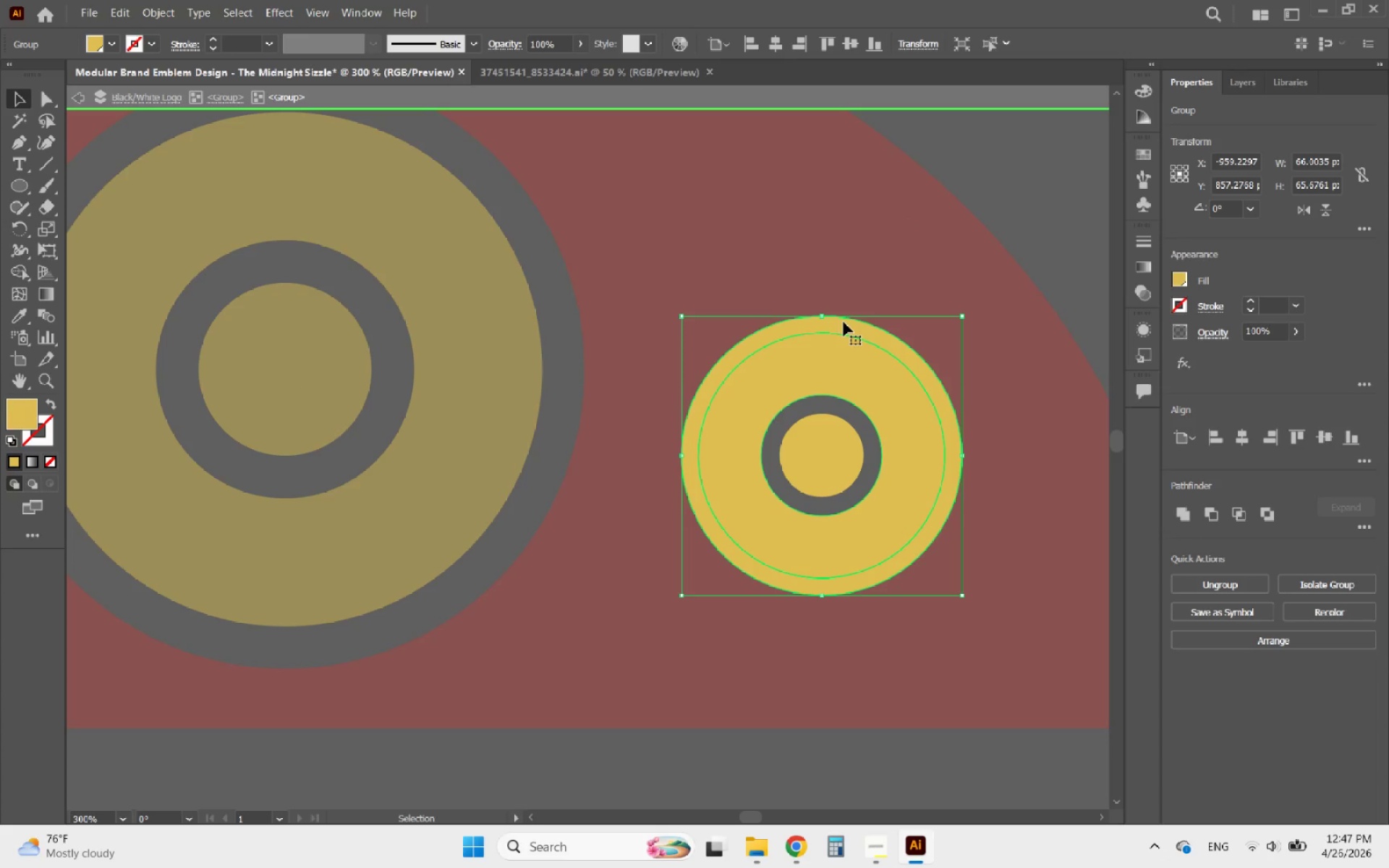 
left_click_drag(start_coordinate=[844, 322], to_coordinate=[890, 326])
 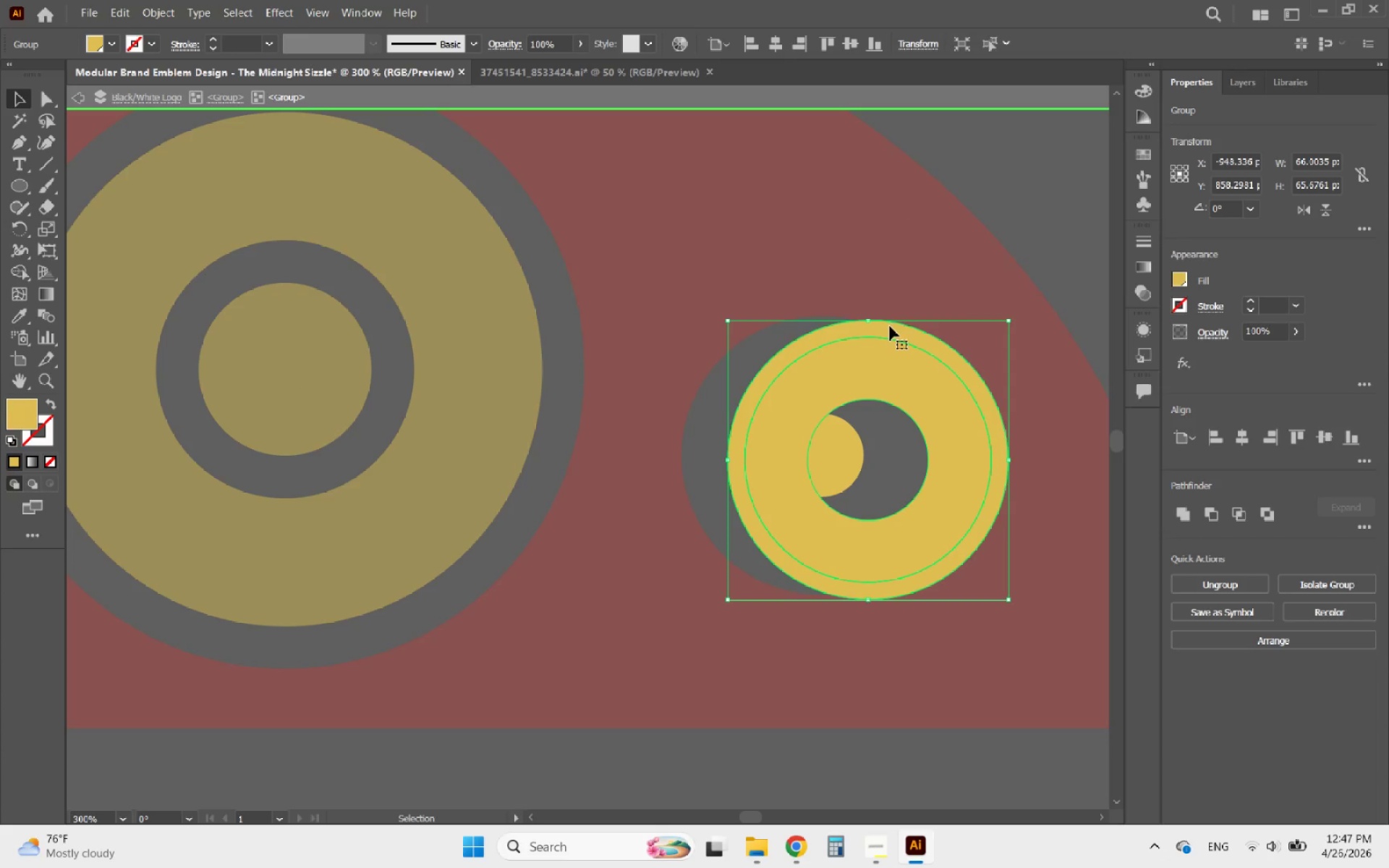 
key(Control+ControlLeft)
 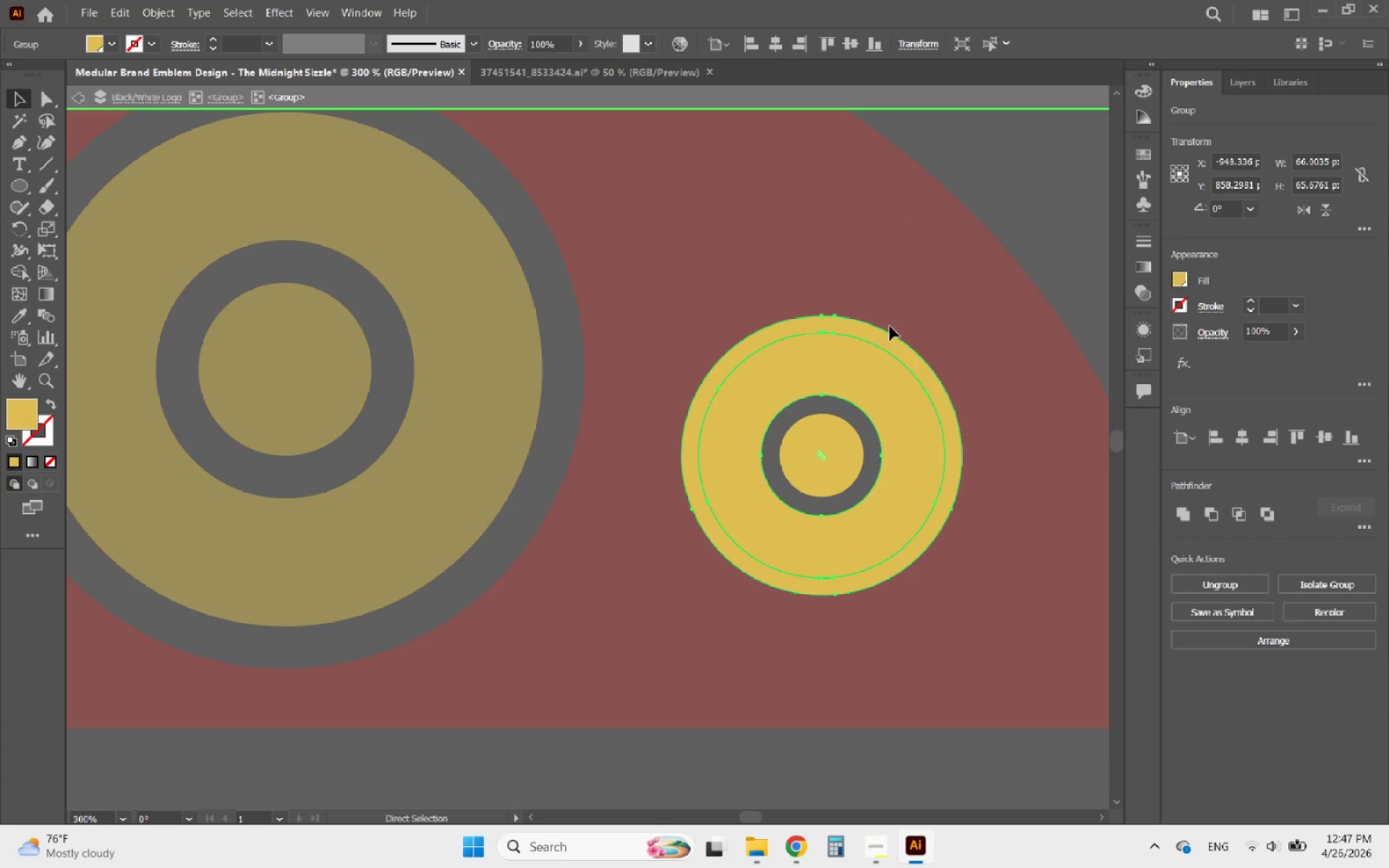 
key(Control+Z)
 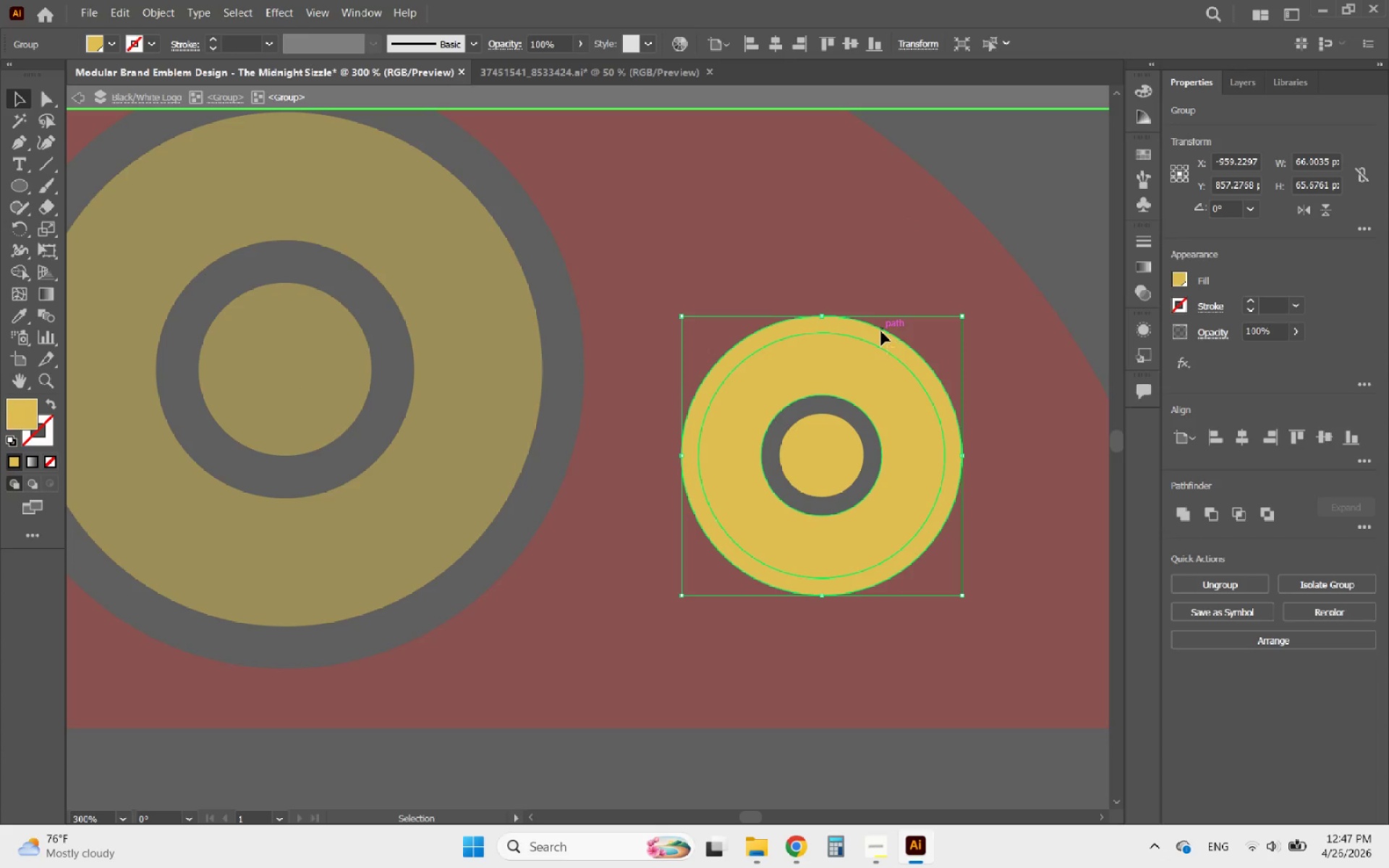 
double_click([881, 331])
 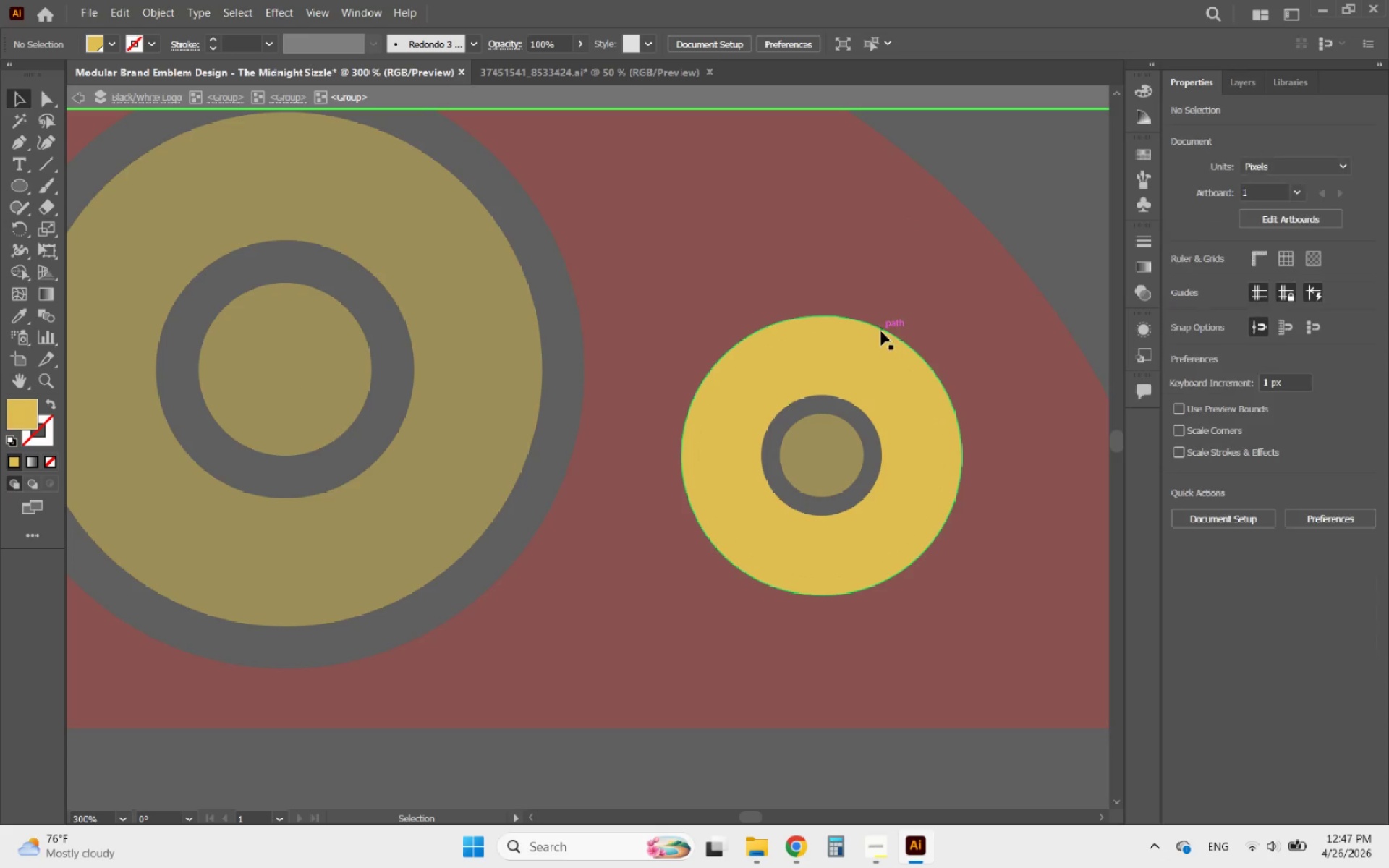 
triple_click([881, 331])
 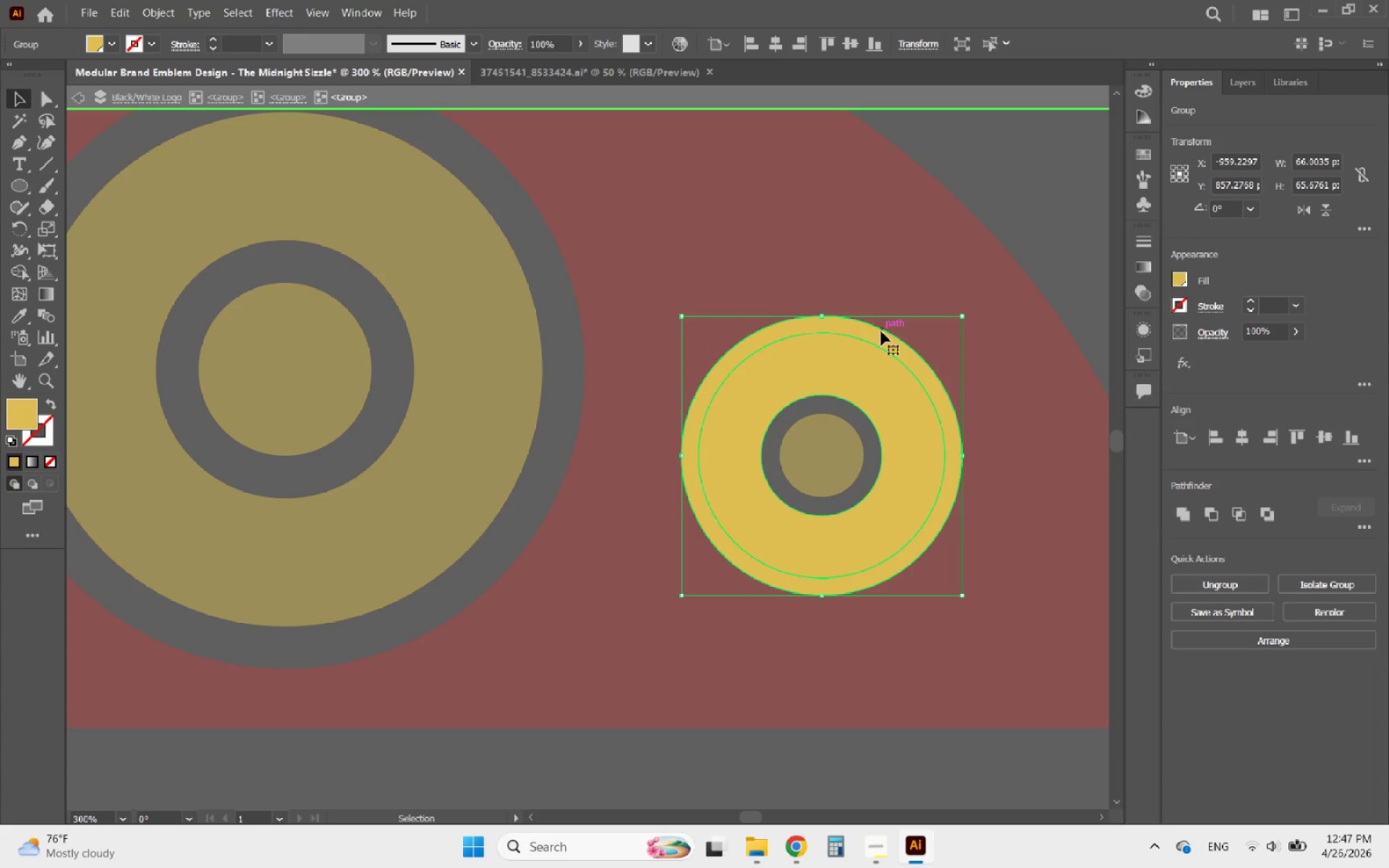 
key(Delete)
 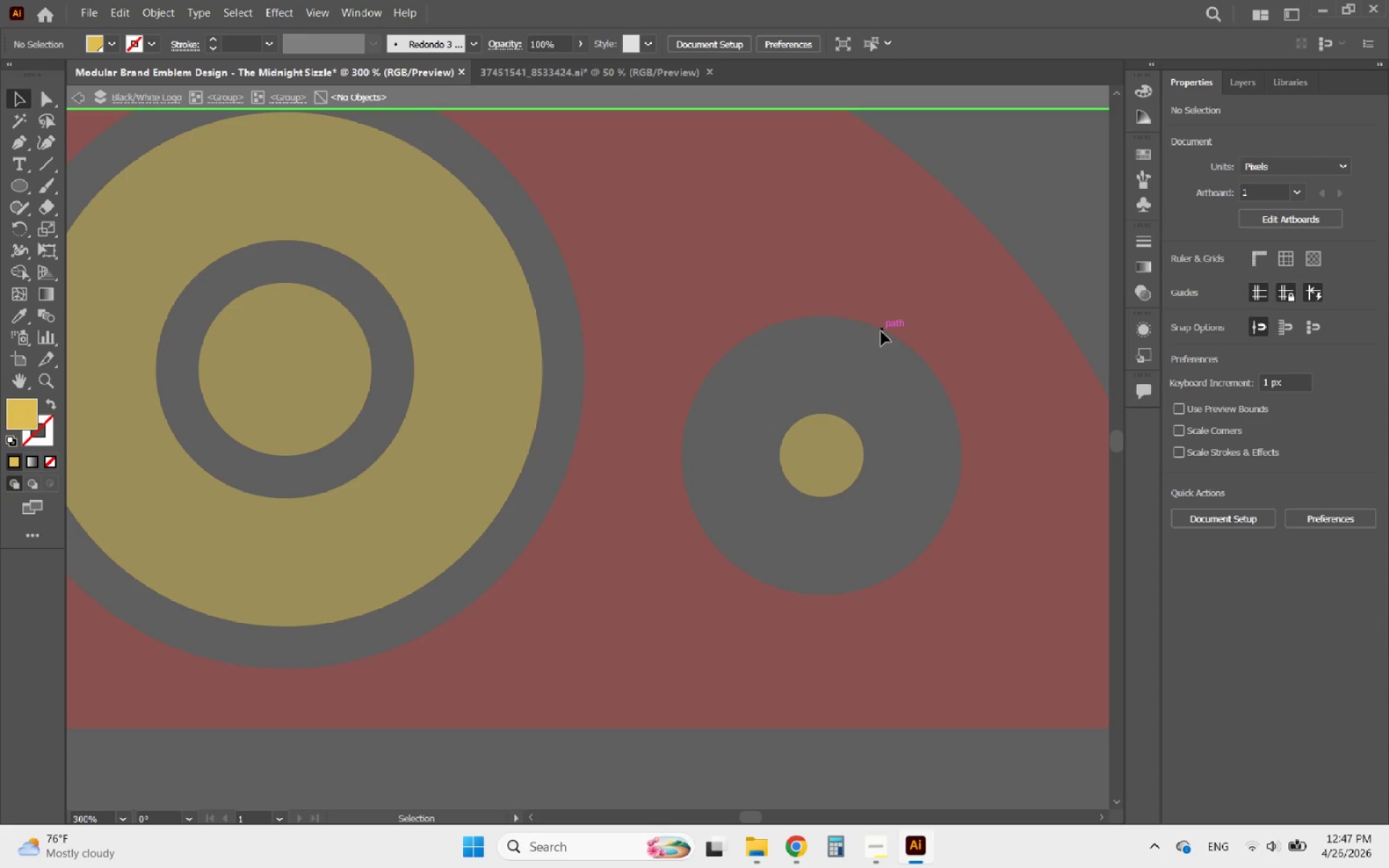 
key(Control+X)
 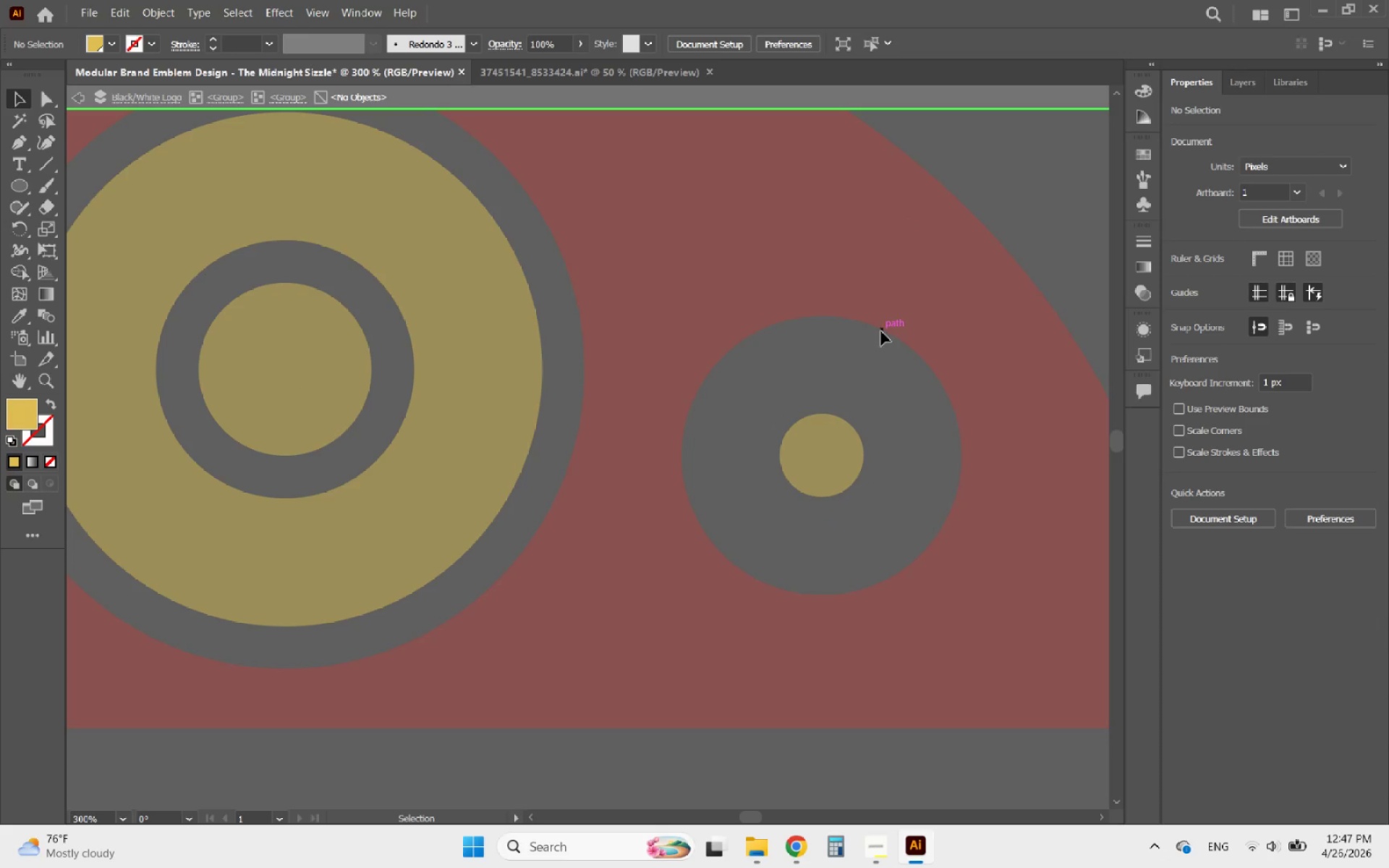 
key(Control+Z)
 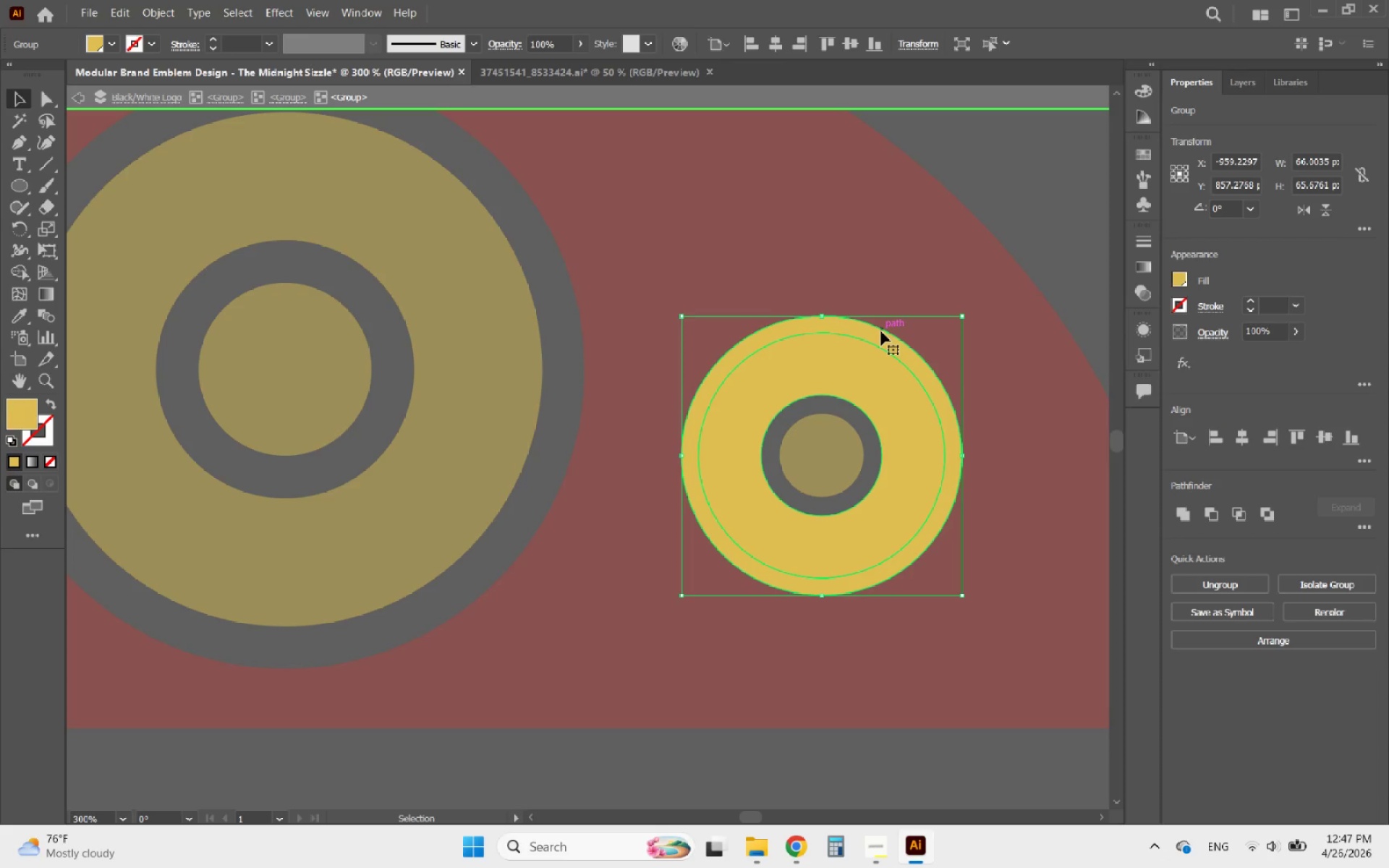 
double_click([881, 331])
 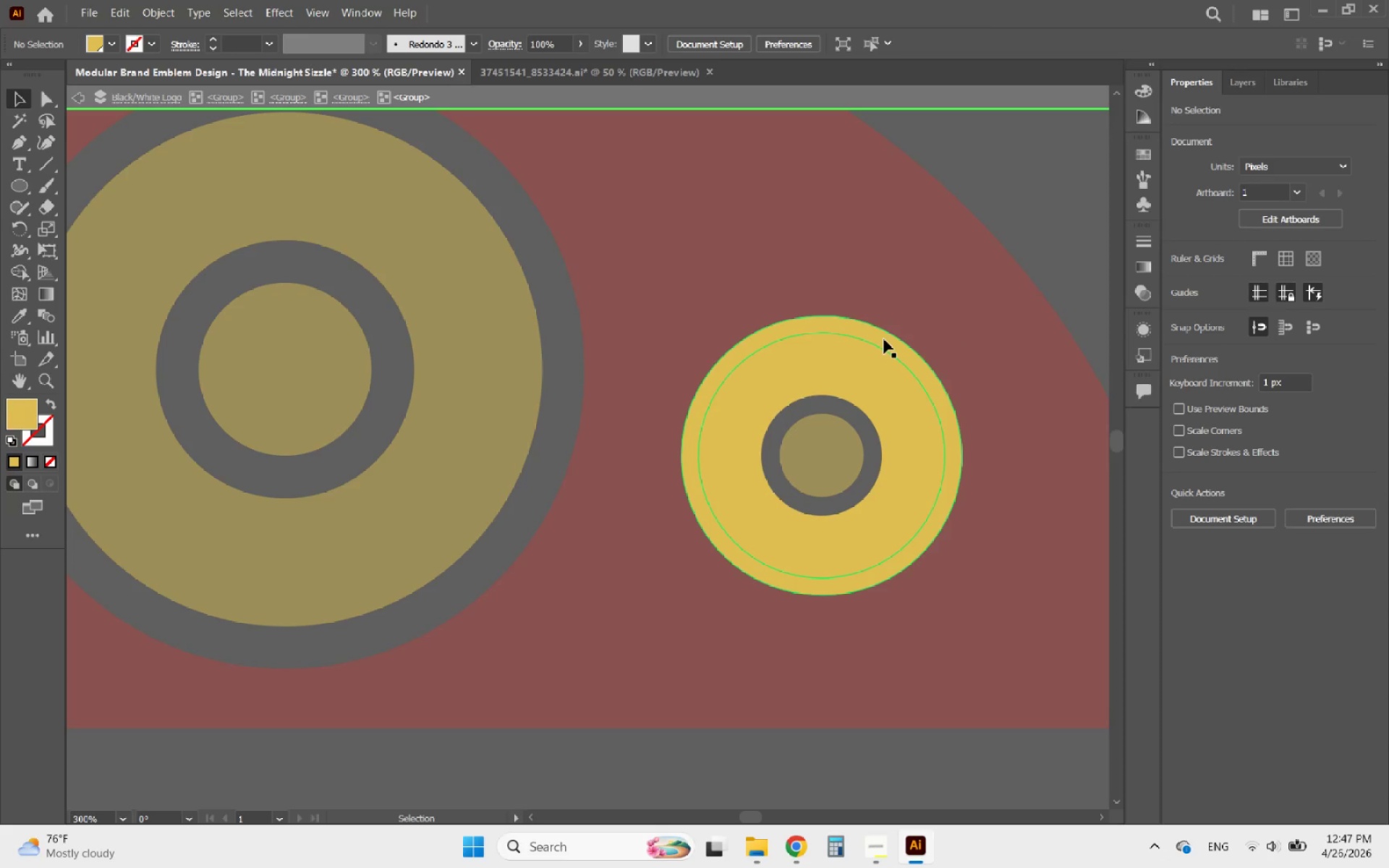 
left_click([884, 339])
 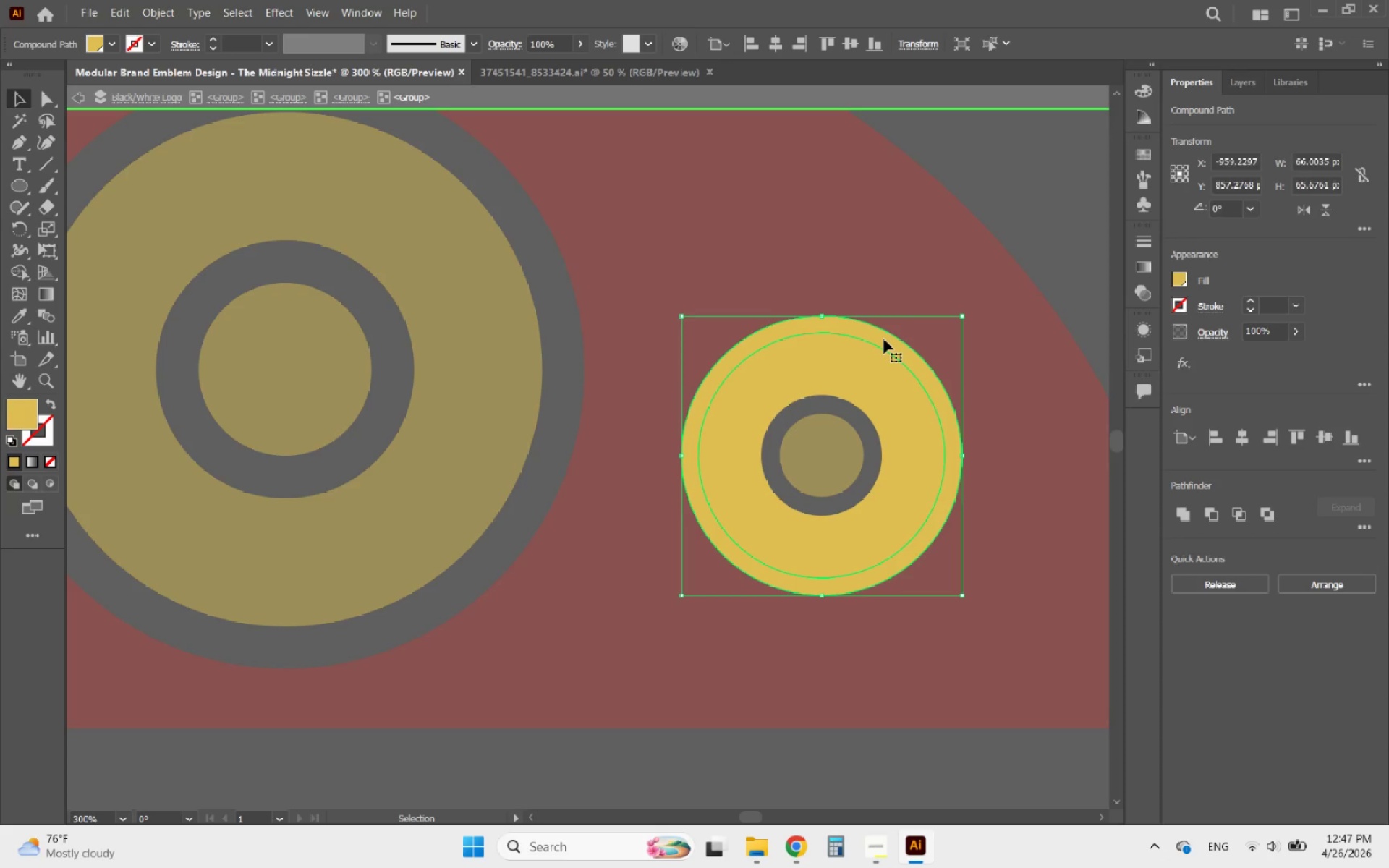 
left_click_drag(start_coordinate=[884, 339], to_coordinate=[940, 331])
 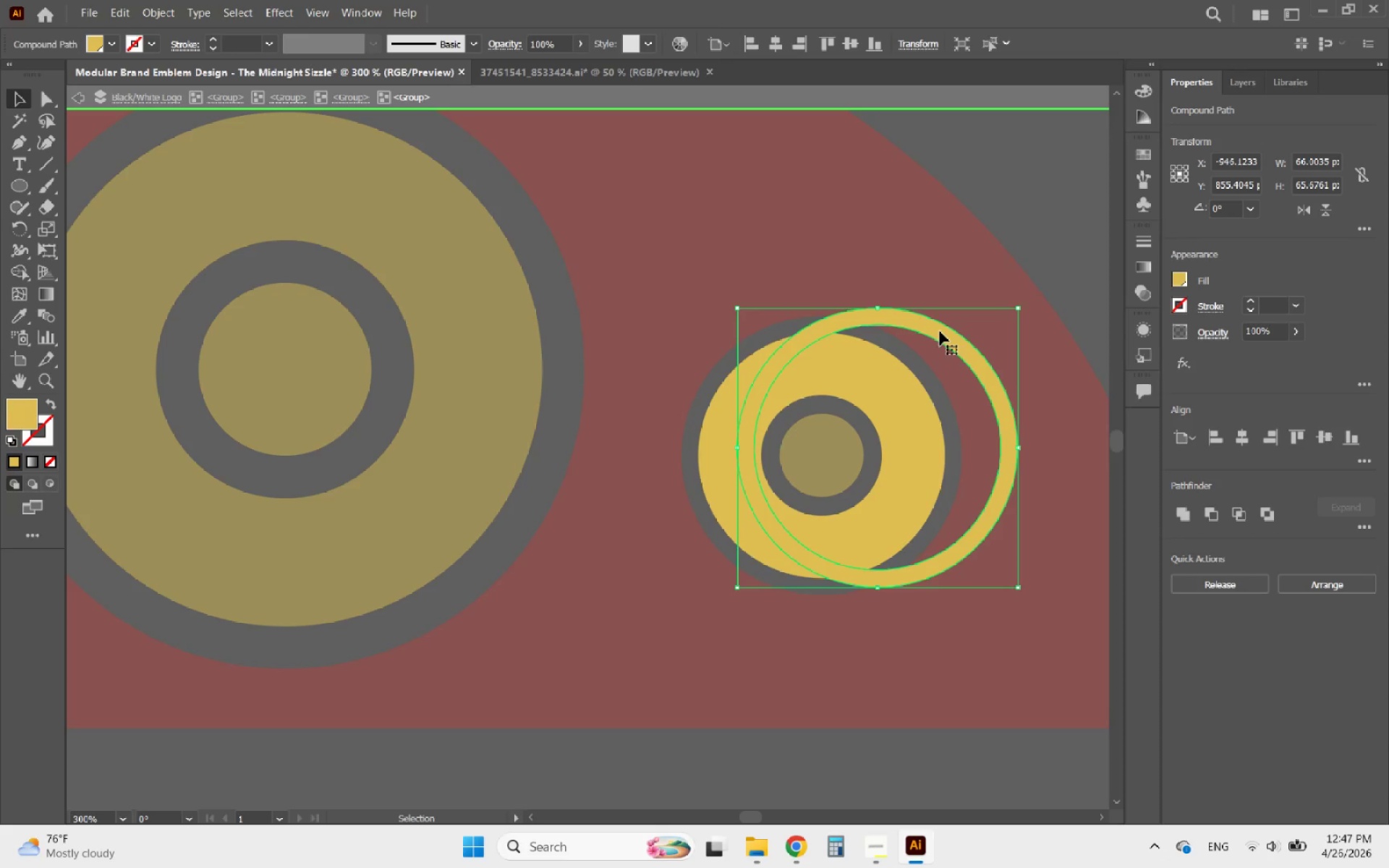 
key(Delete)
 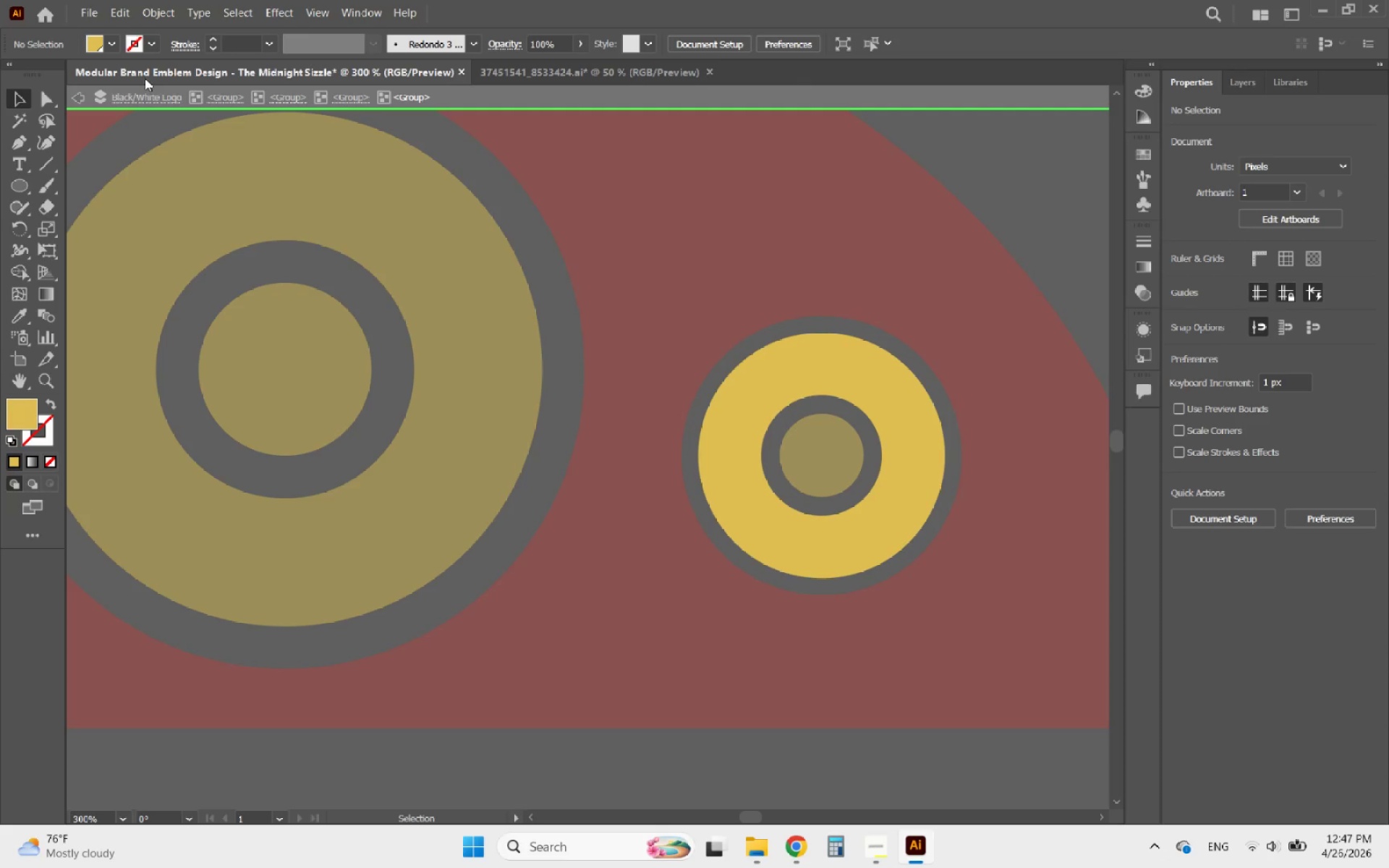 
left_click([80, 97])
 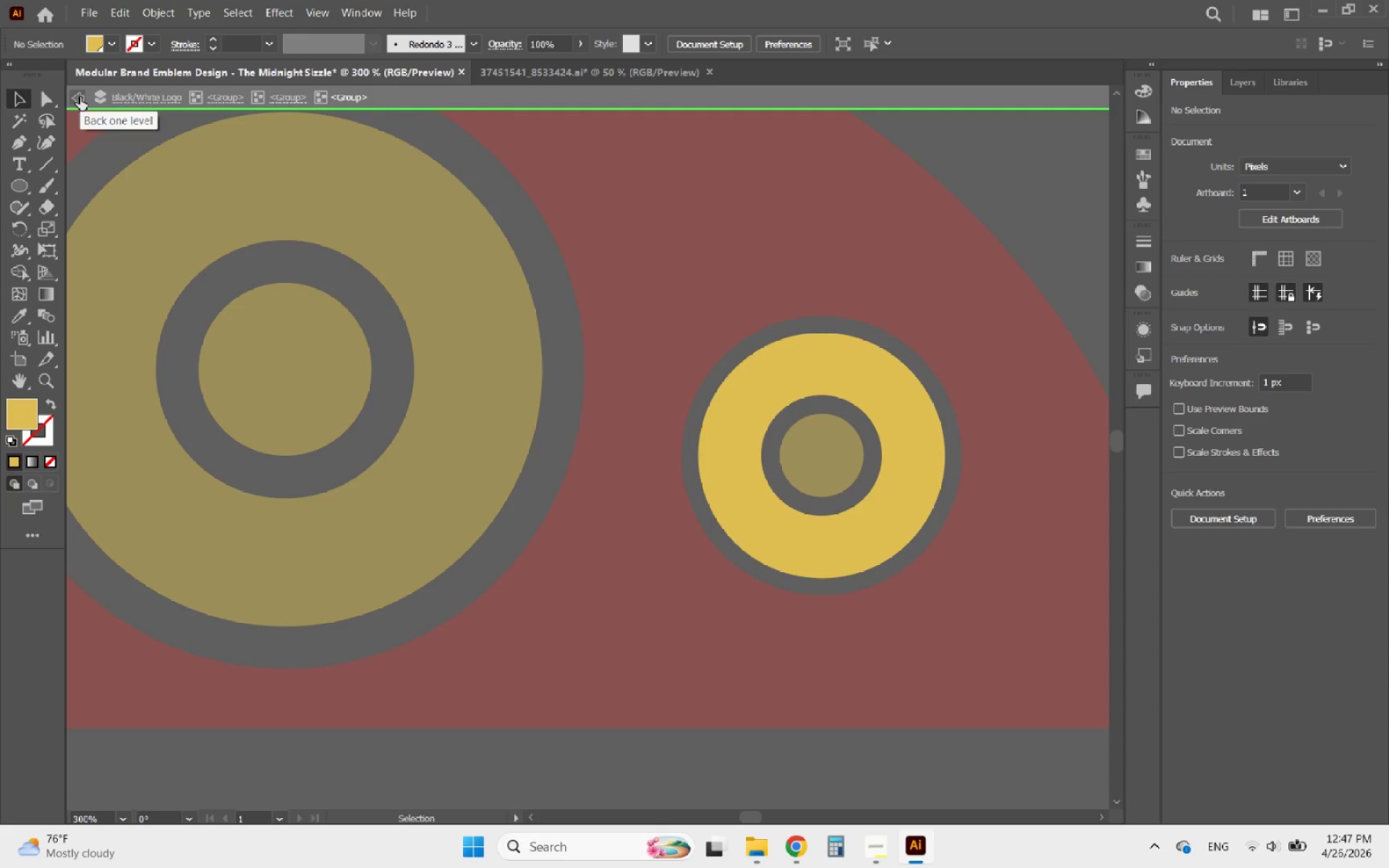 
left_click([80, 97])
 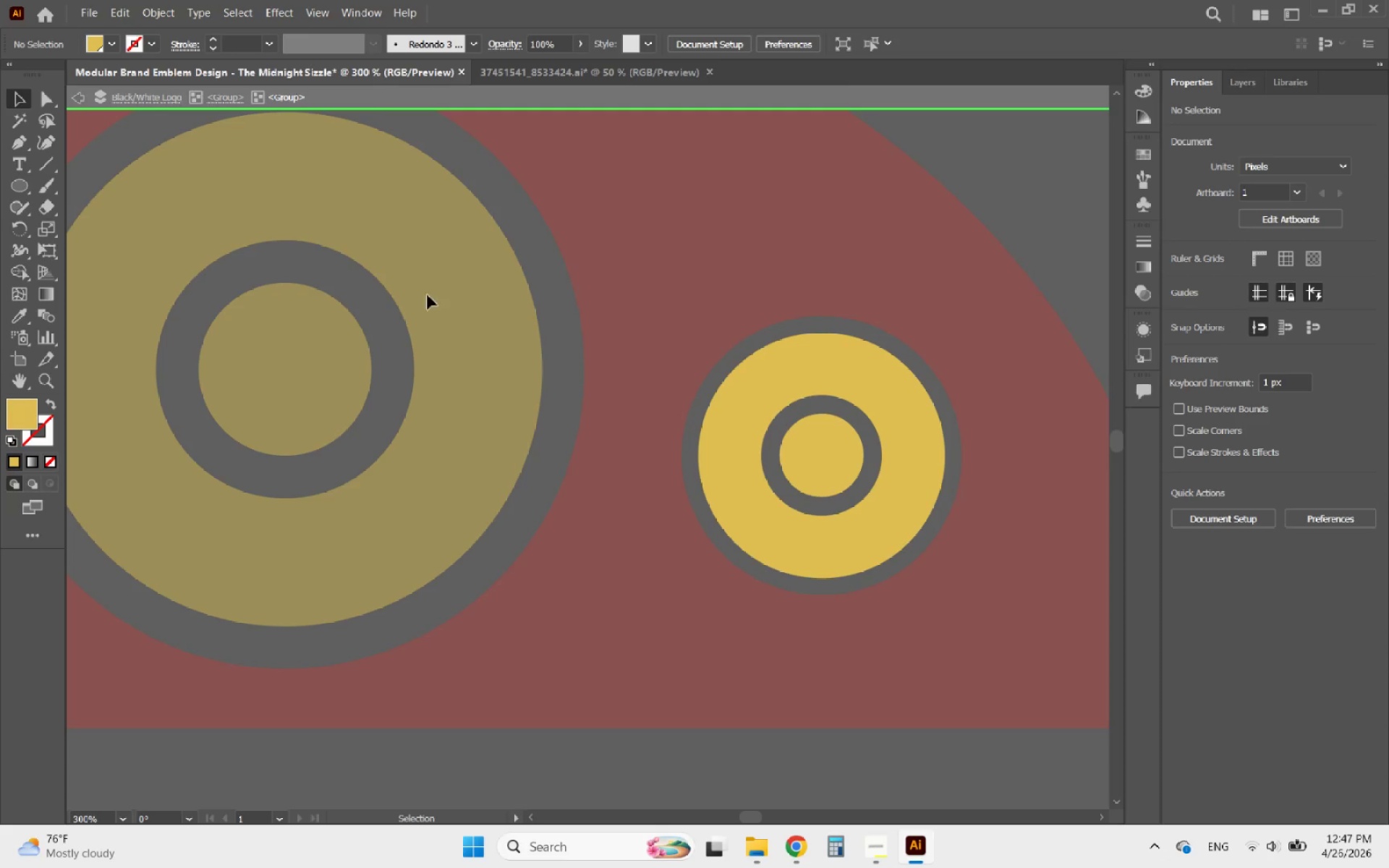 
hold_key(key=AltLeft, duration=1.22)
scroll: coordinate [930, 446], scroll_direction: down, amount: 3.0
 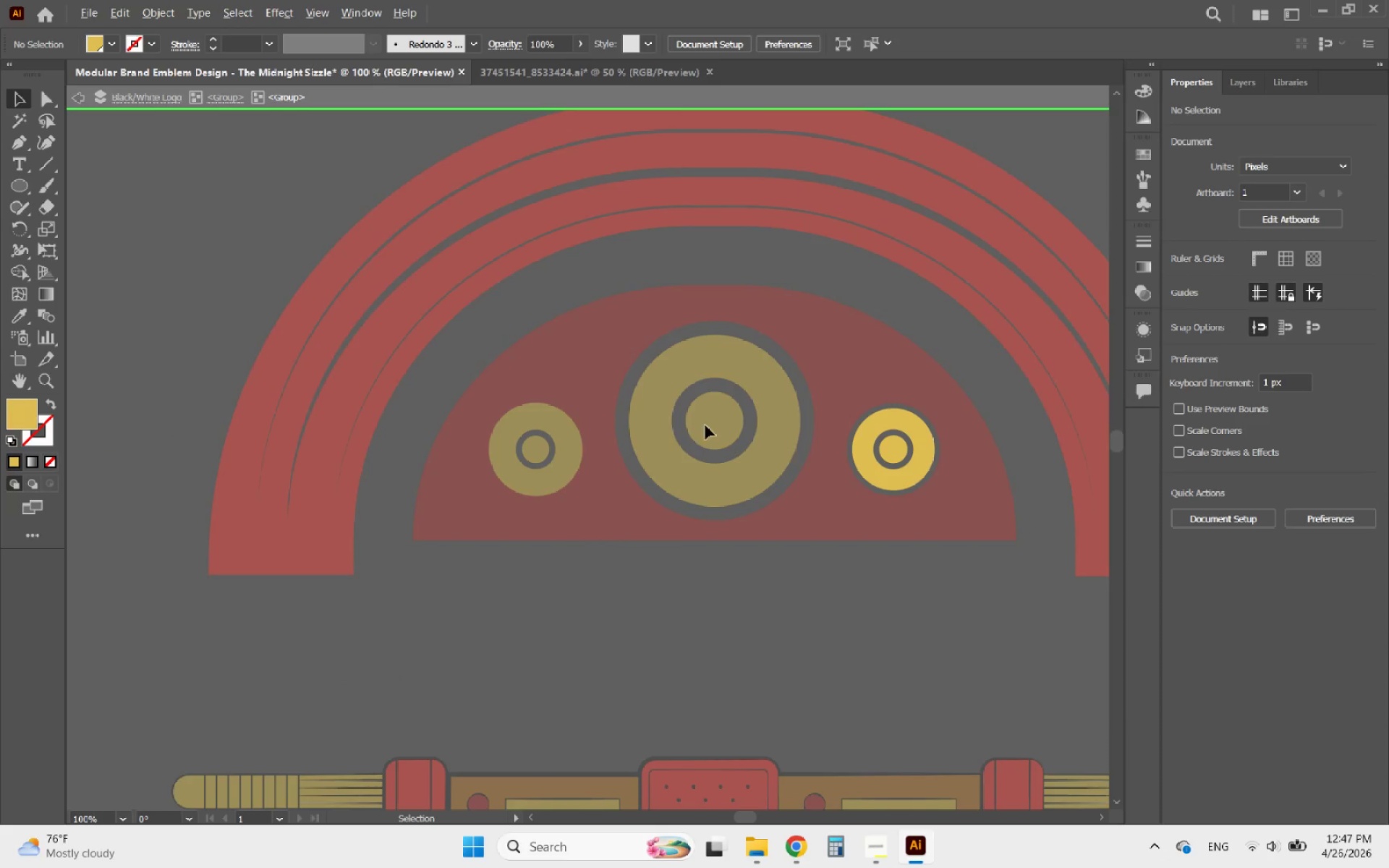 
scroll: coordinate [655, 414], scroll_direction: up, amount: 1.0
 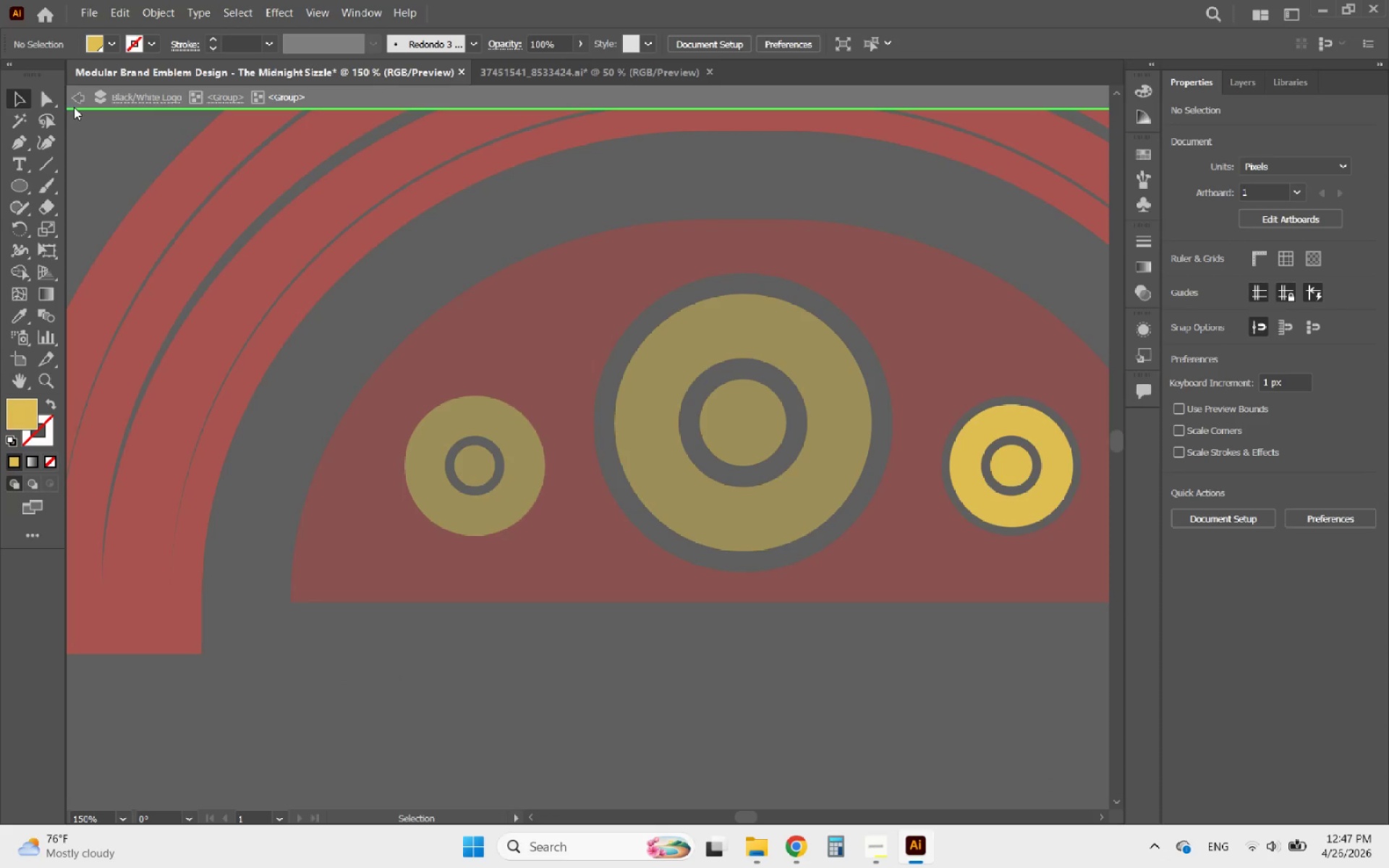 
left_click([76, 103])
 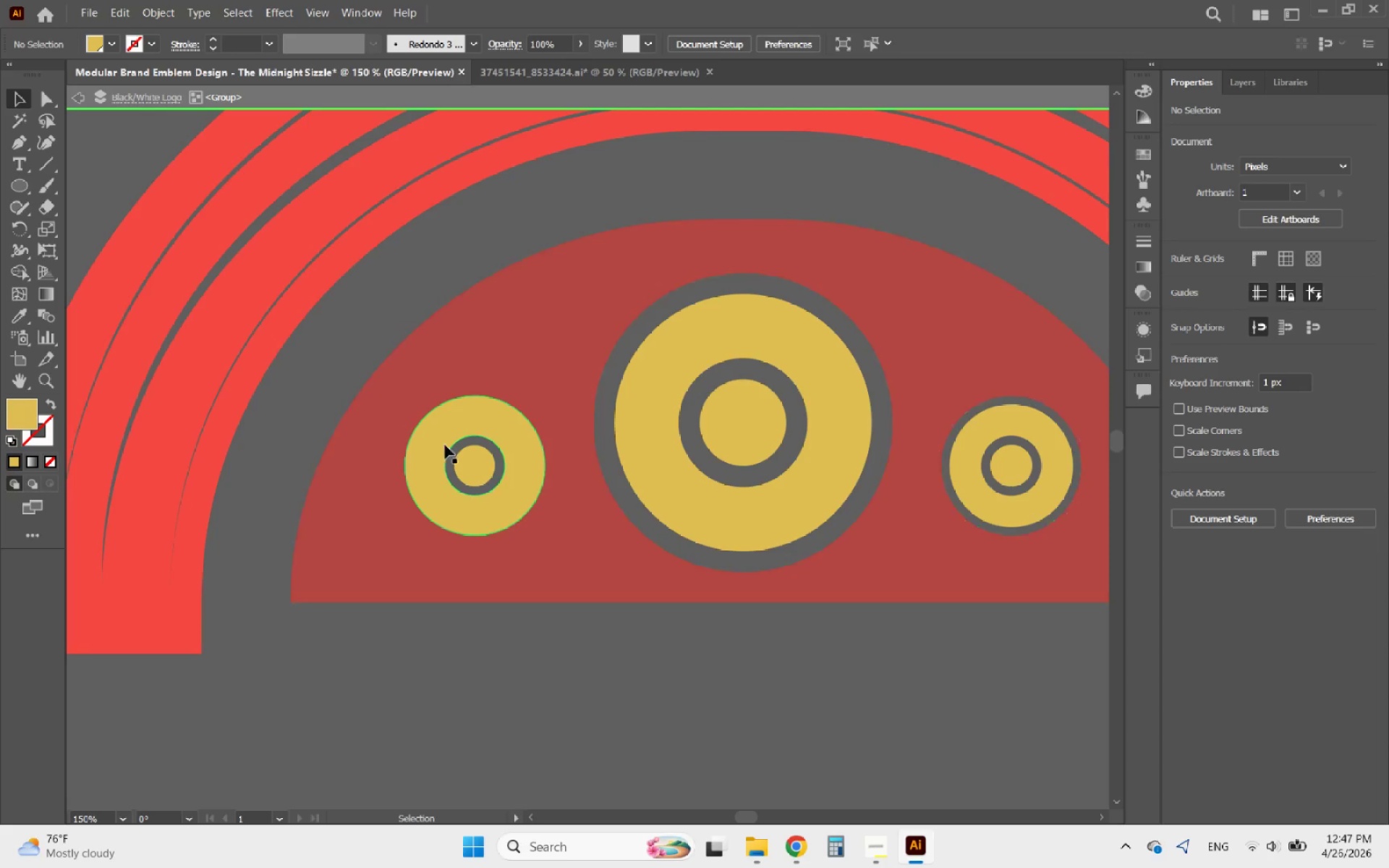 
left_click([462, 459])
 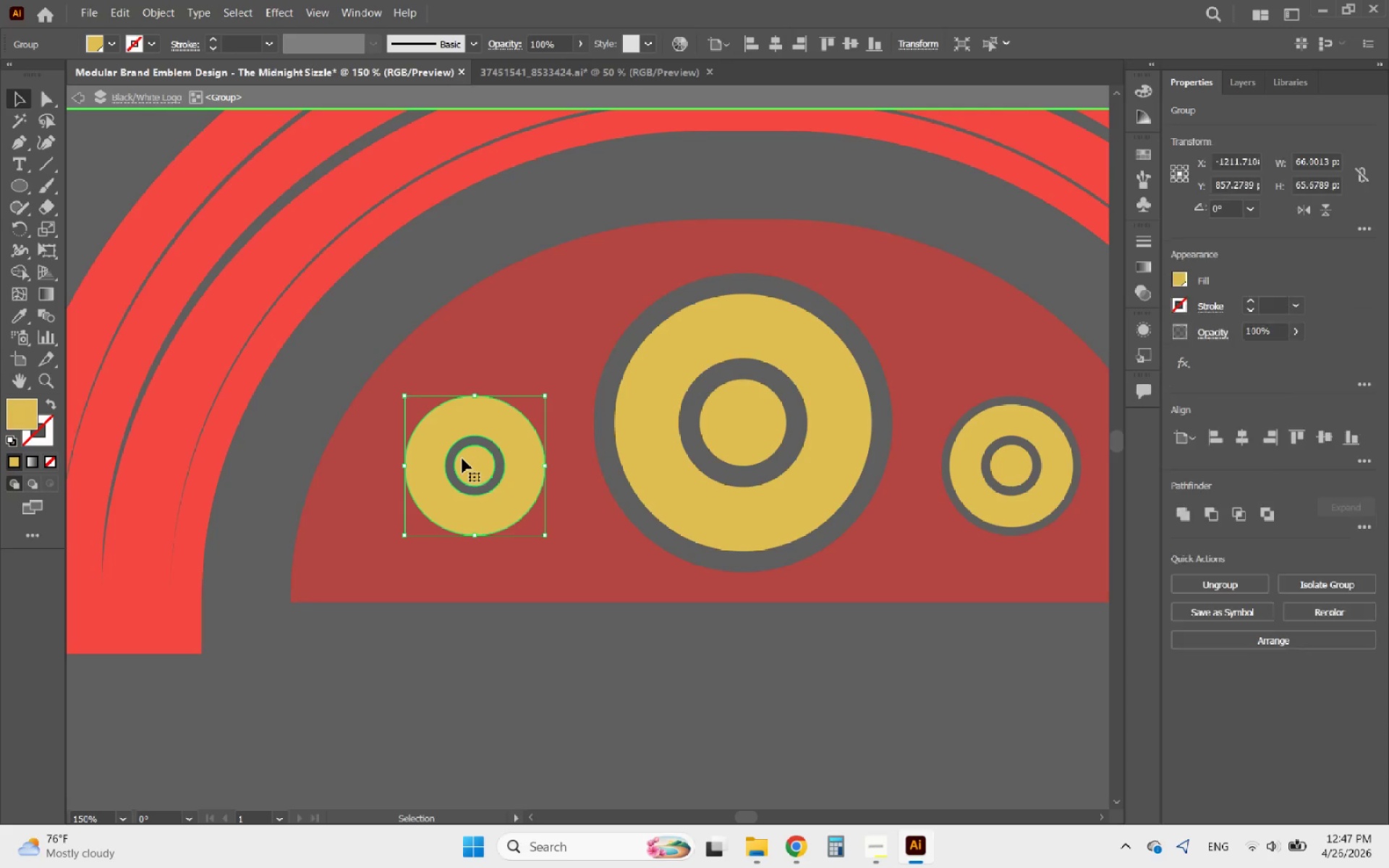 
hold_key(key=AltLeft, duration=0.61)
scroll: coordinate [489, 458], scroll_direction: up, amount: 2.0
 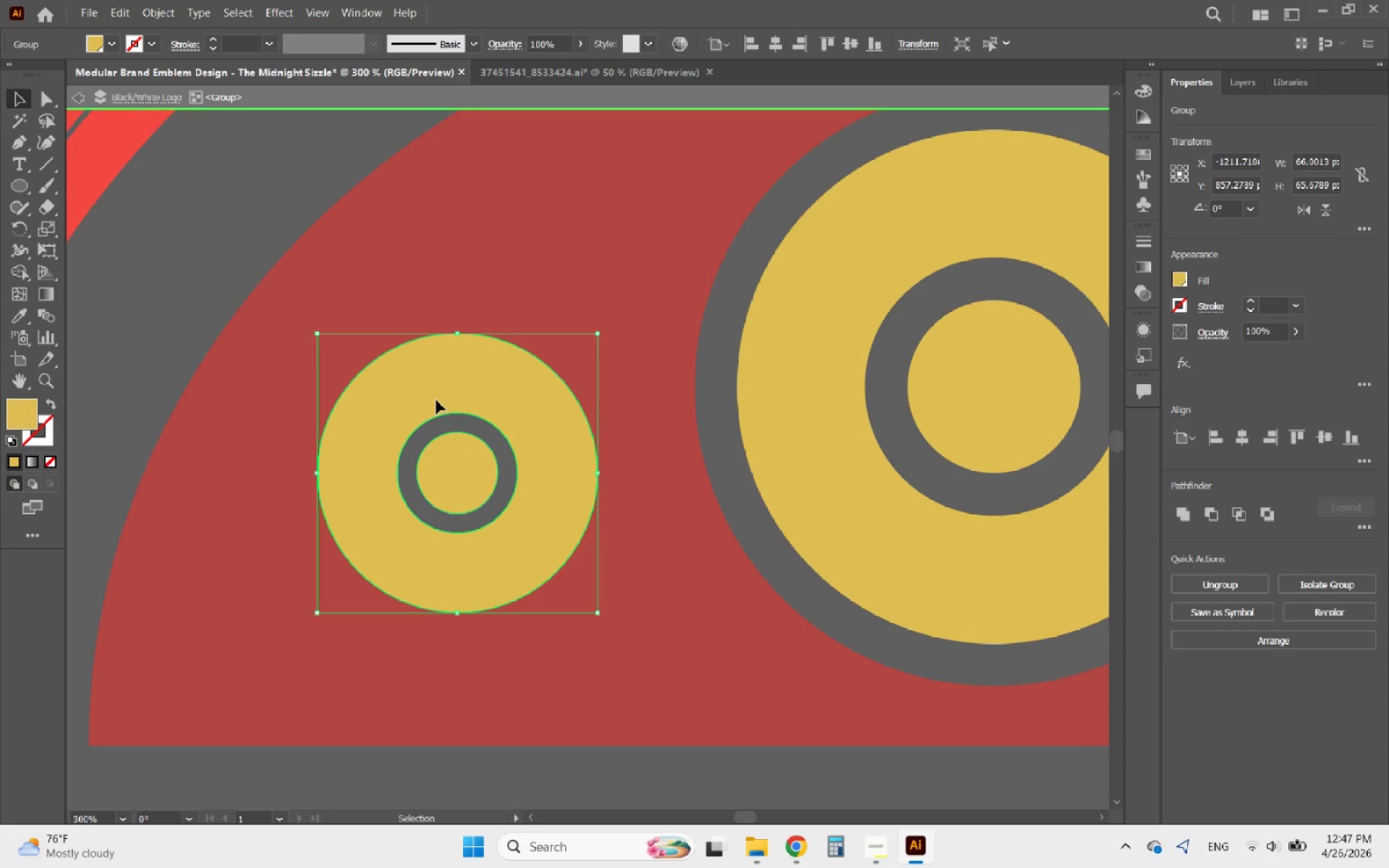 
double_click([436, 400])
 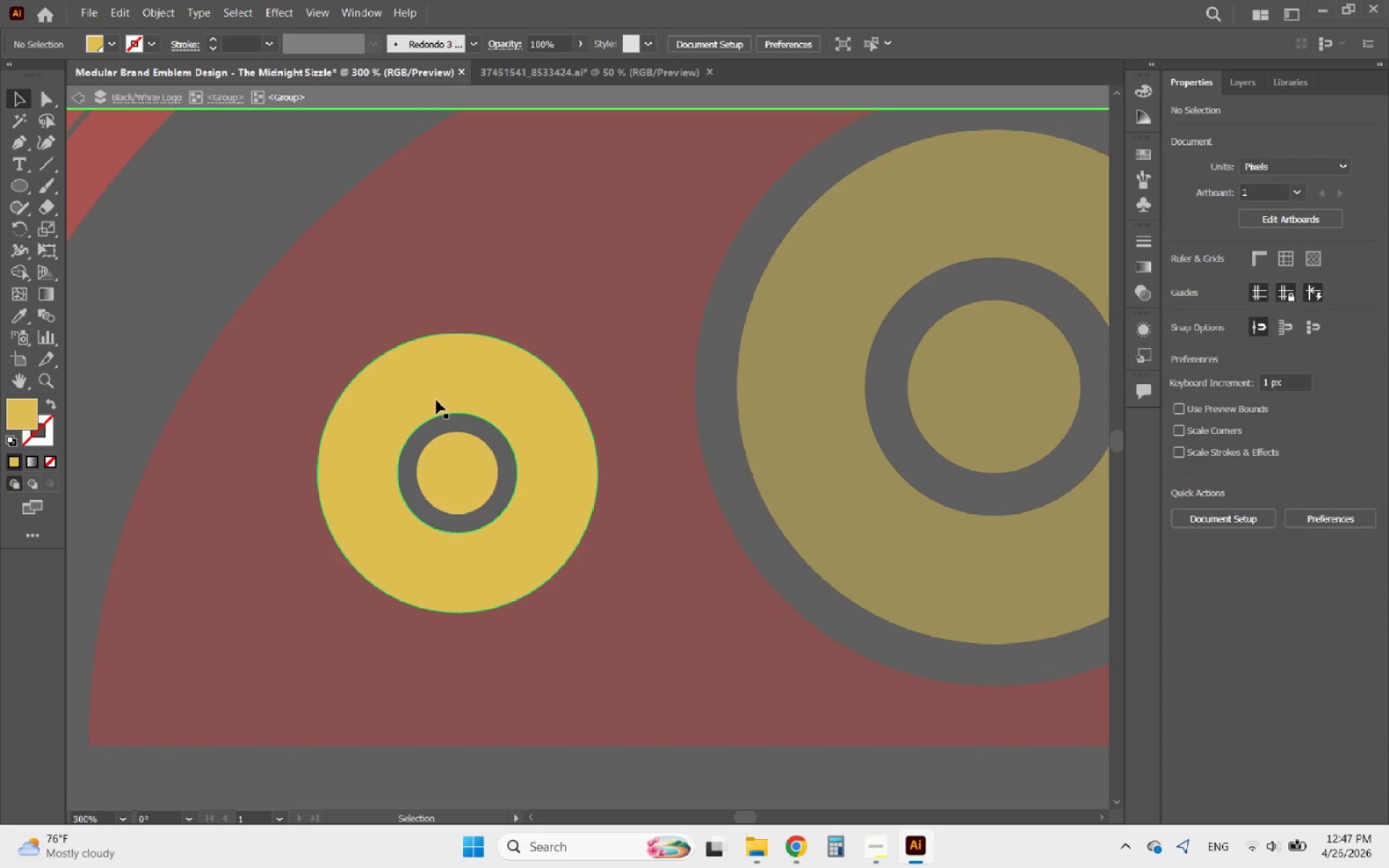 
triple_click([436, 400])
 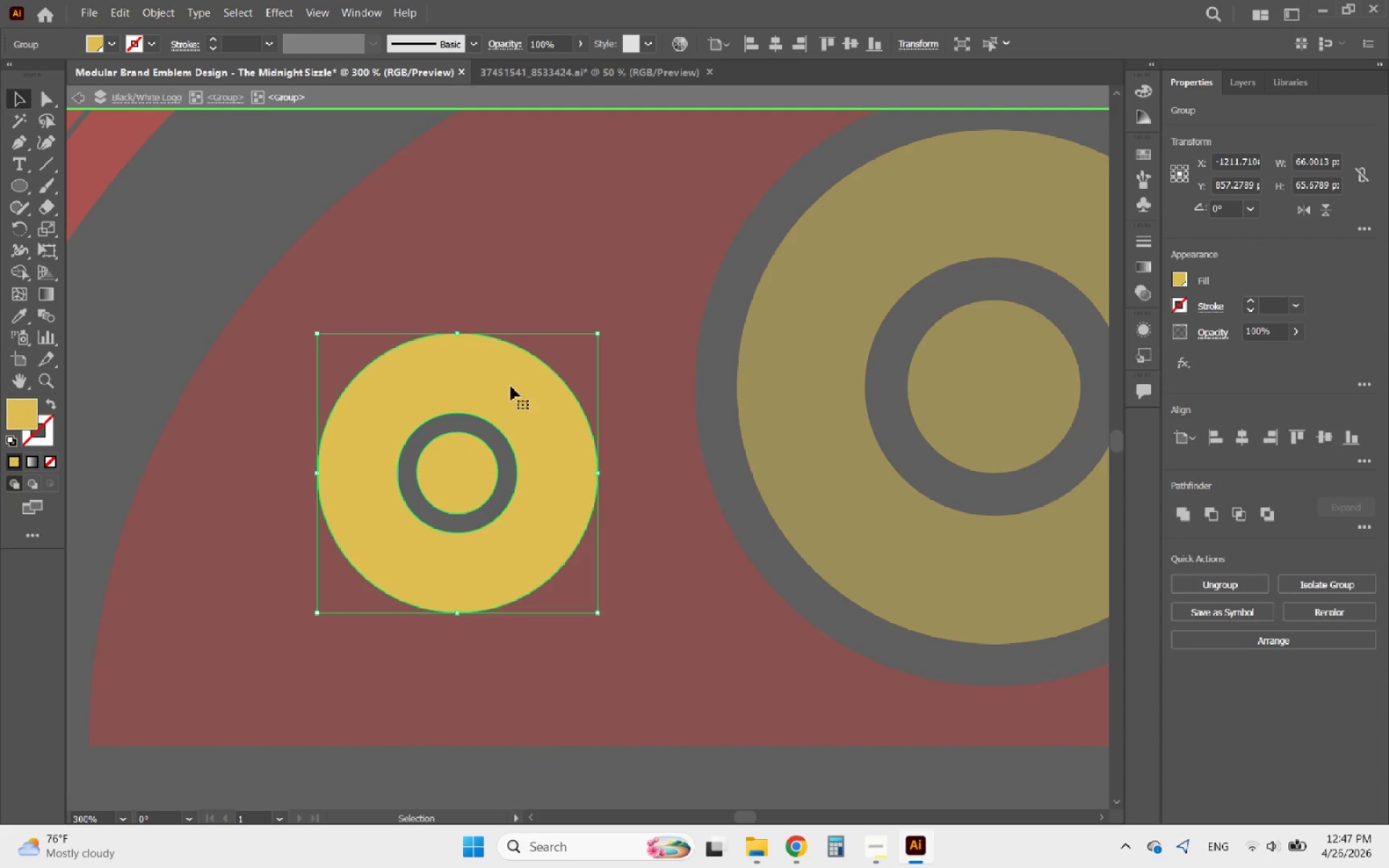 
double_click([498, 376])
 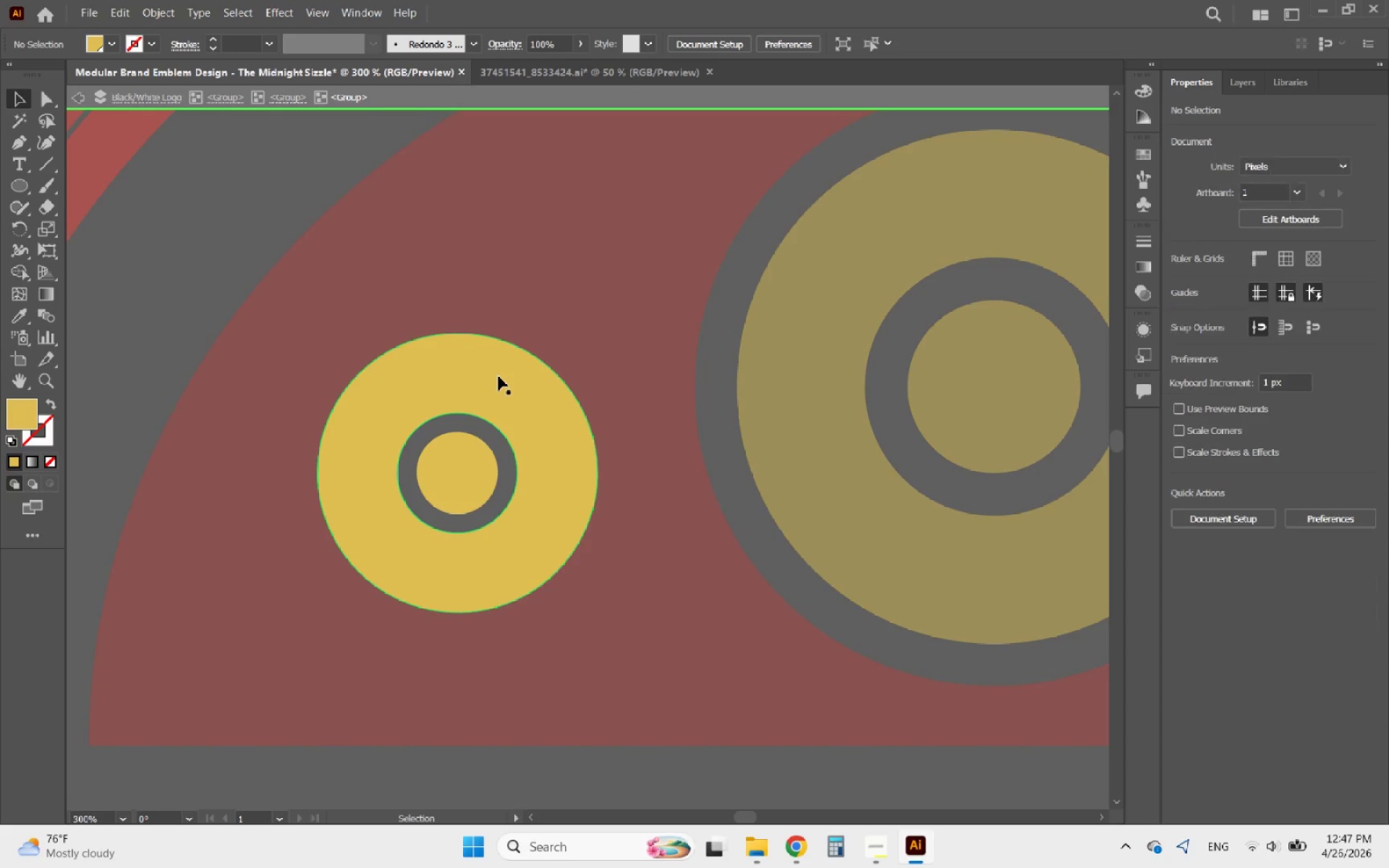 
triple_click([498, 376])
 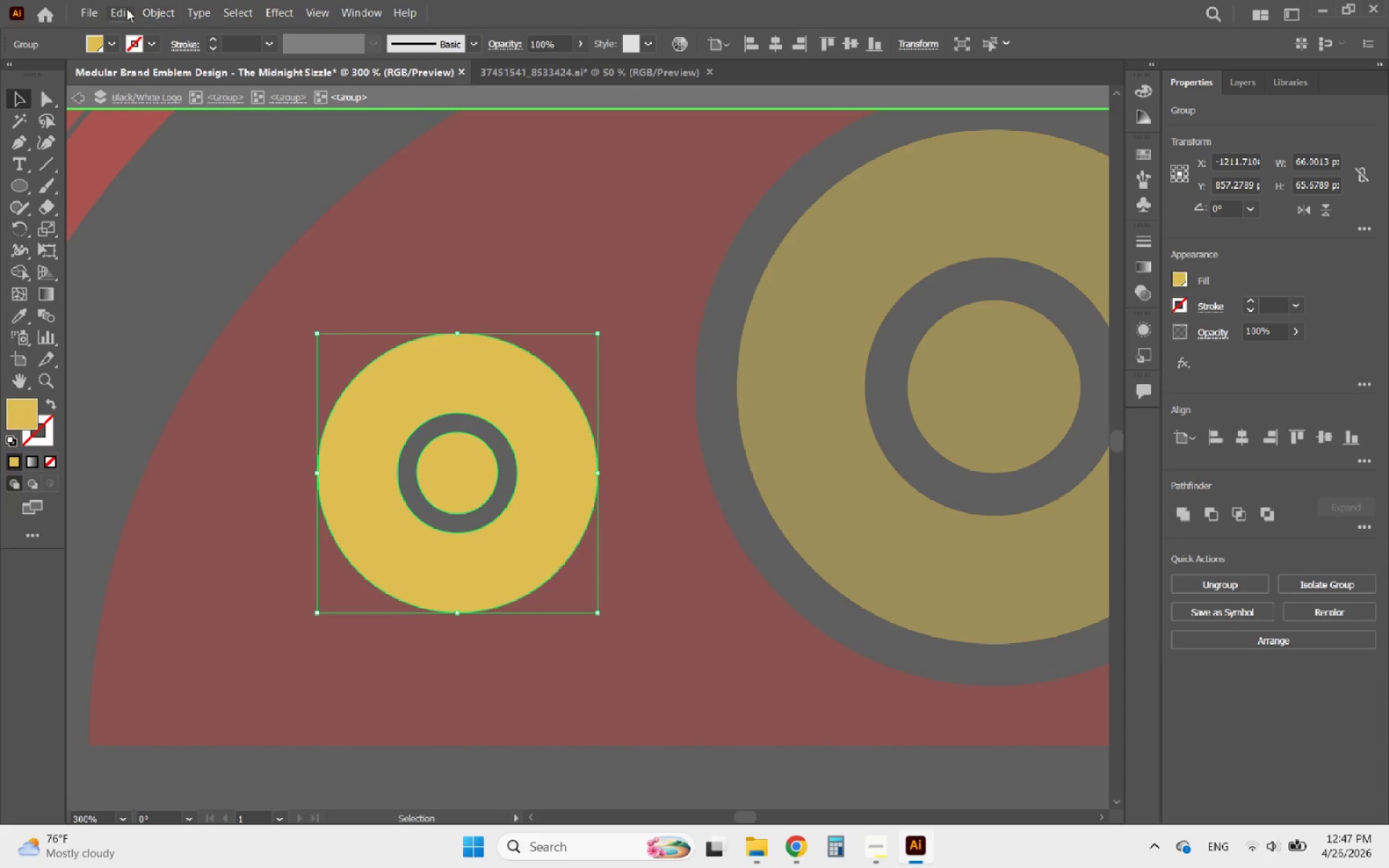 
left_click([84, 12])
 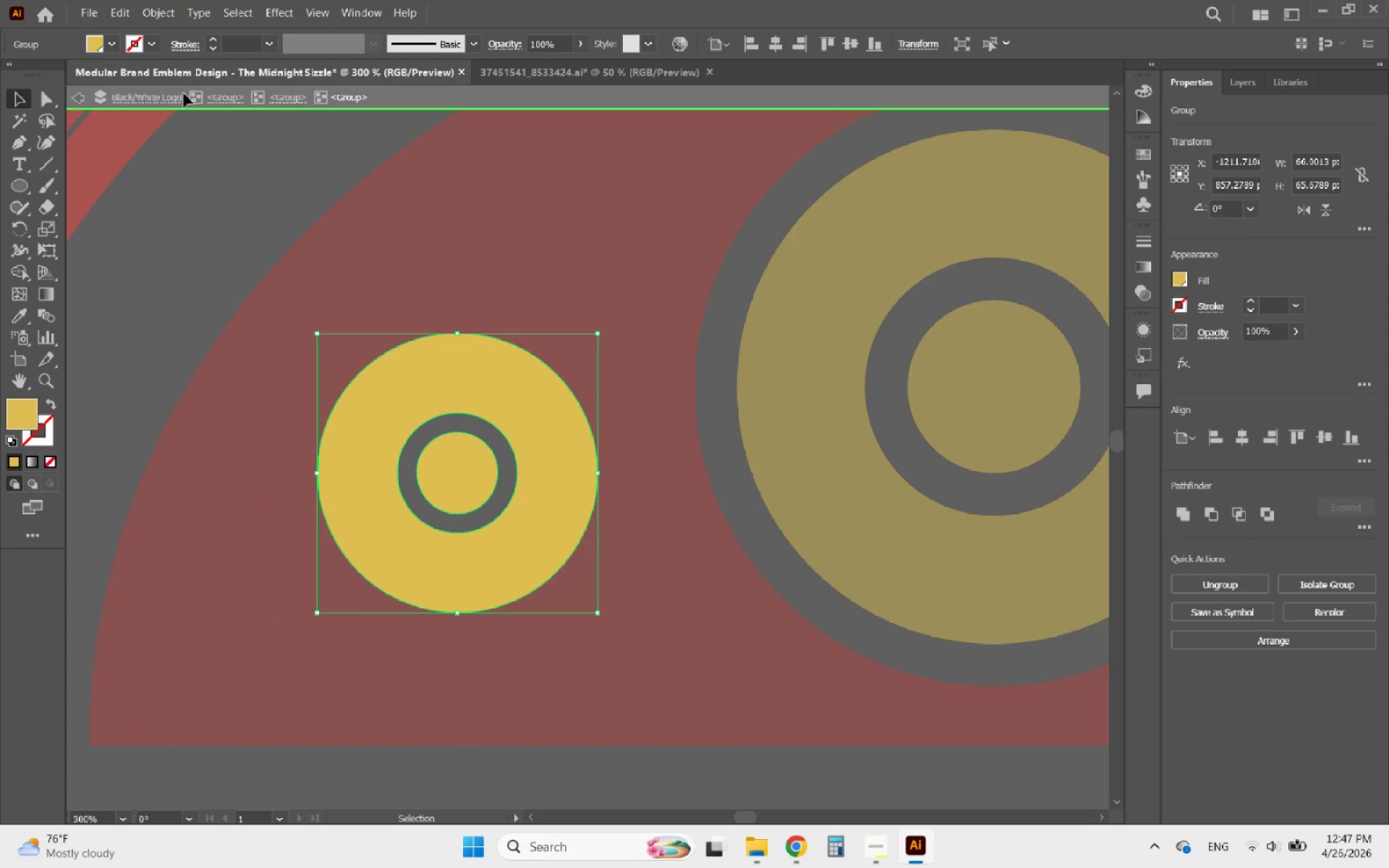 
left_click([163, 14])
 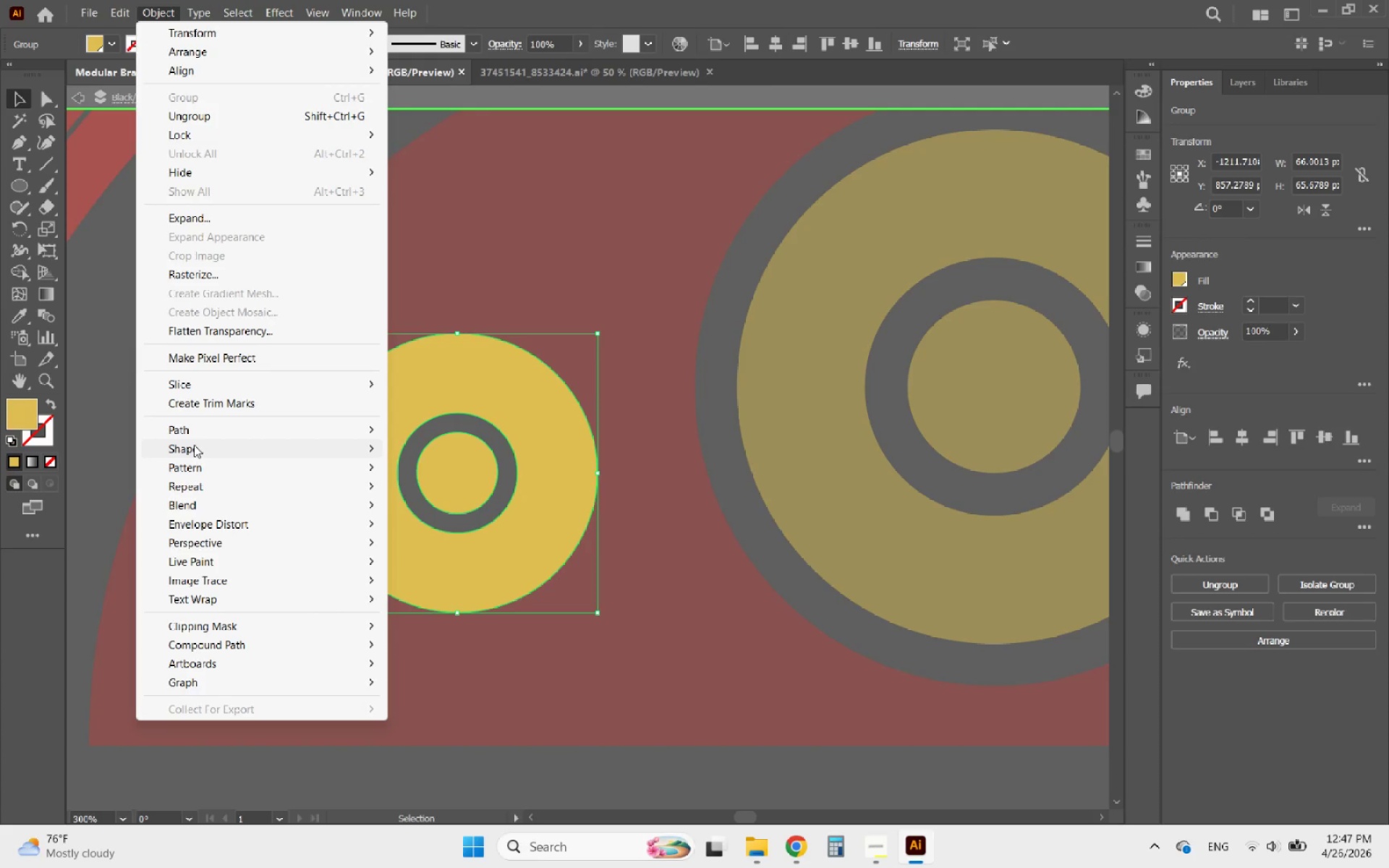 
left_click([189, 427])
 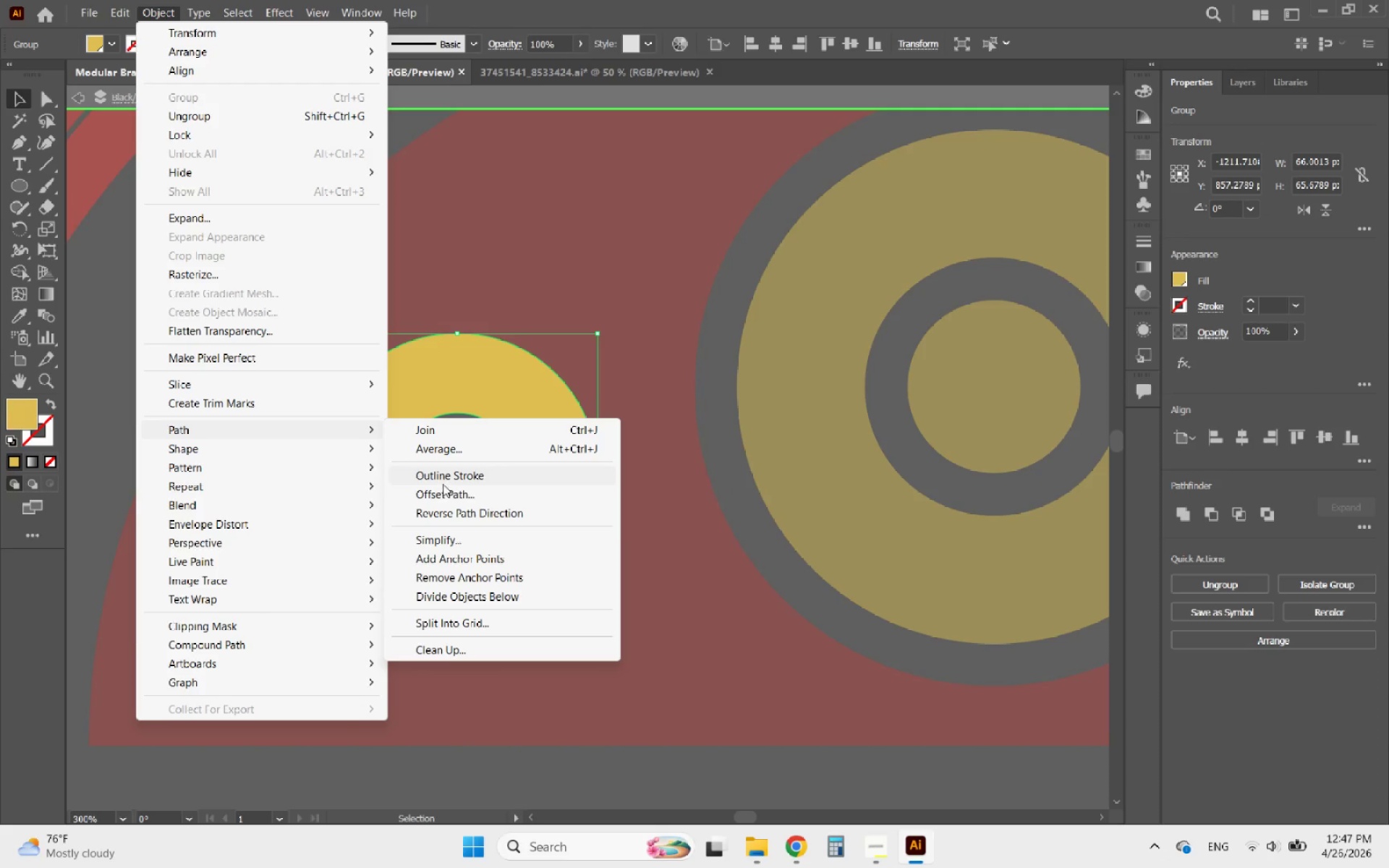 
left_click([434, 493])
 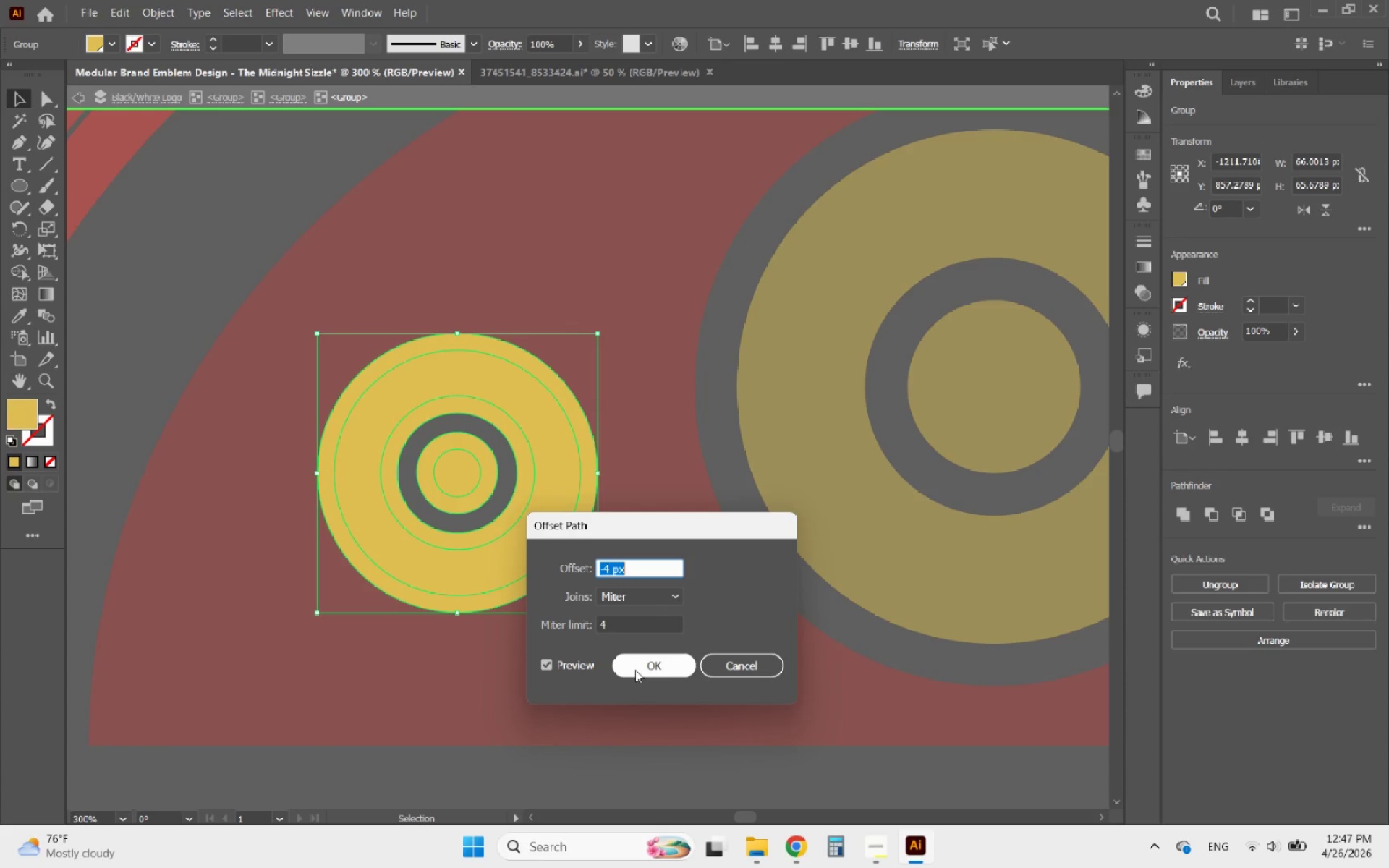 
left_click([723, 670])
 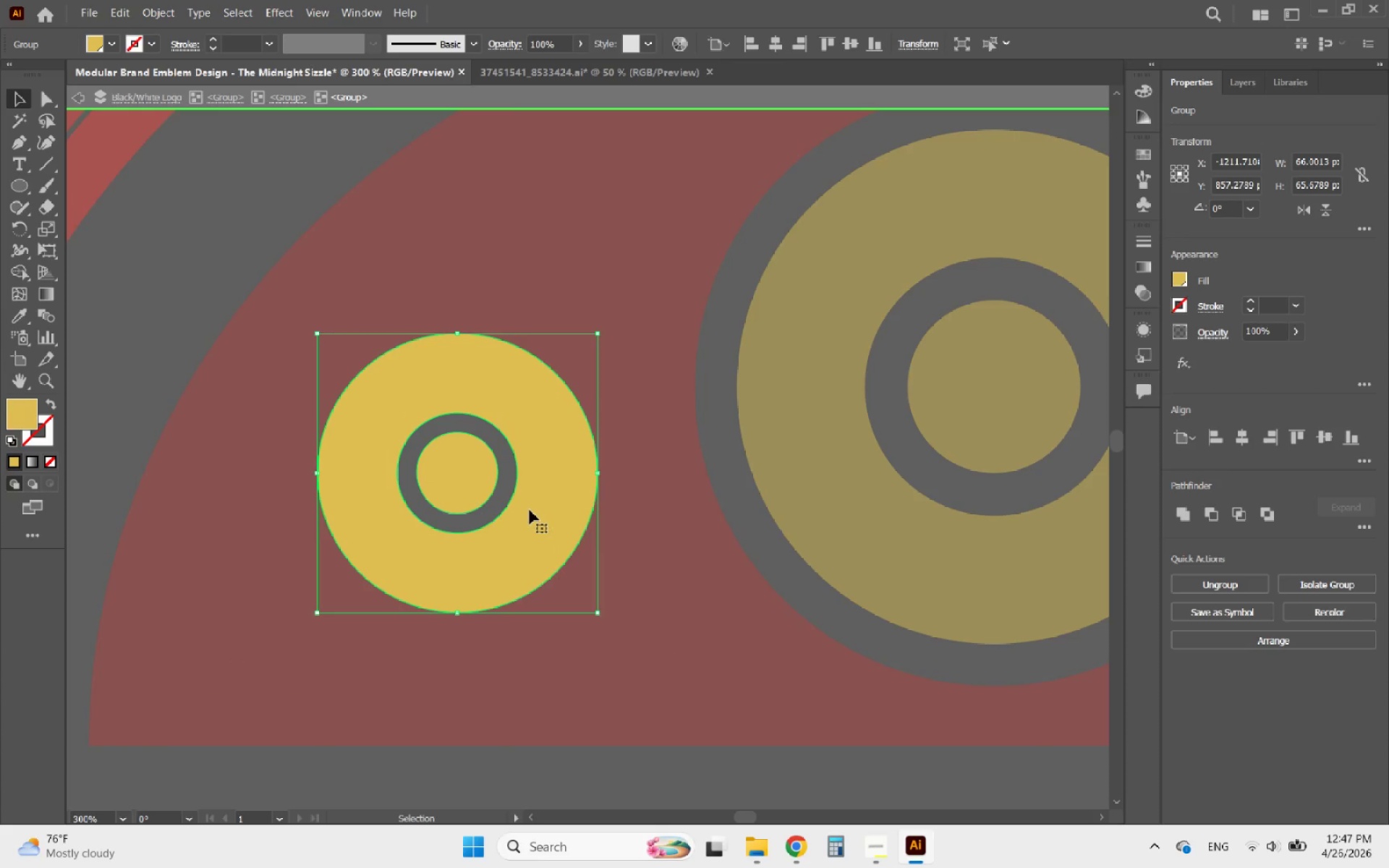 
double_click([529, 510])
 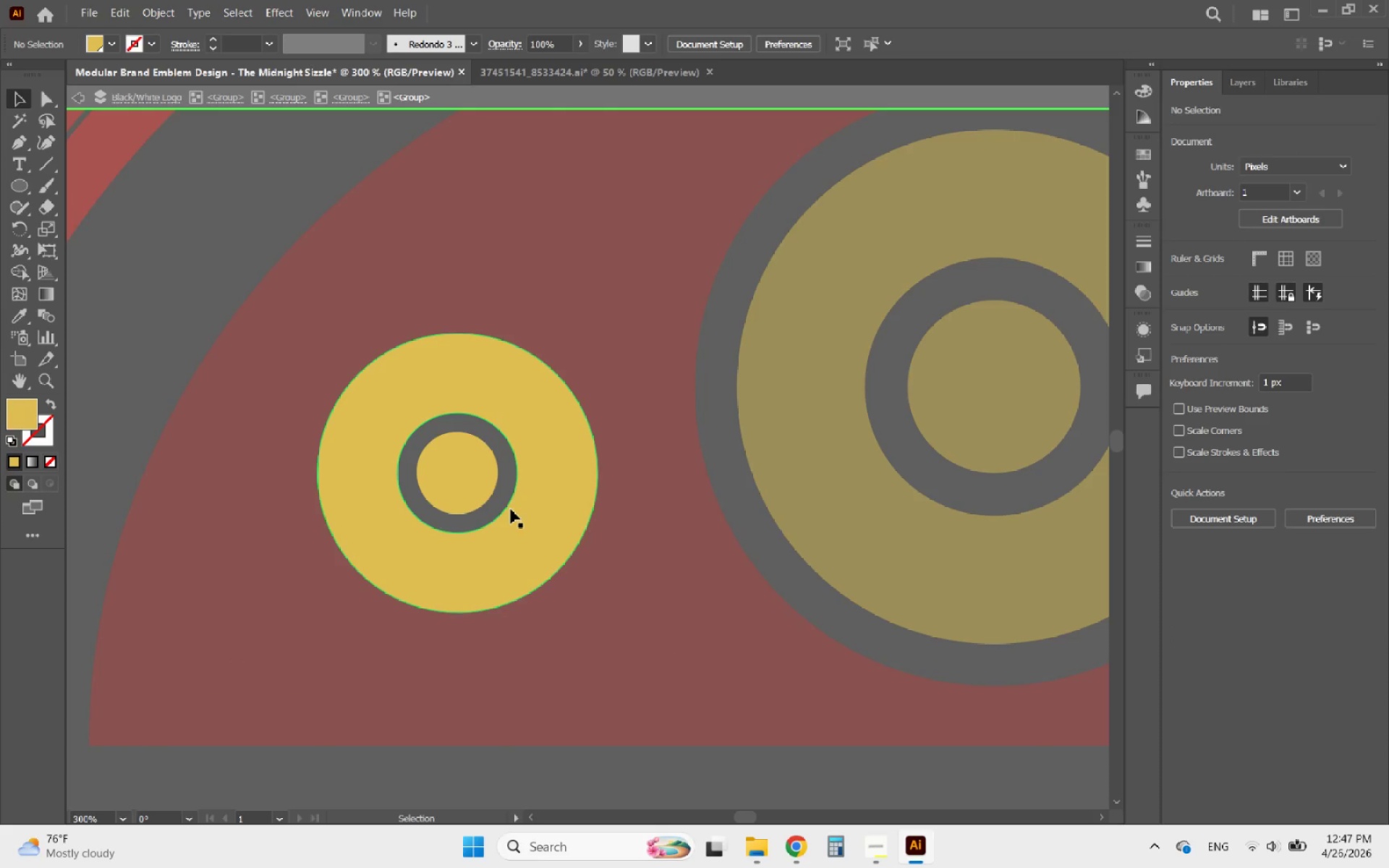 
left_click([505, 509])
 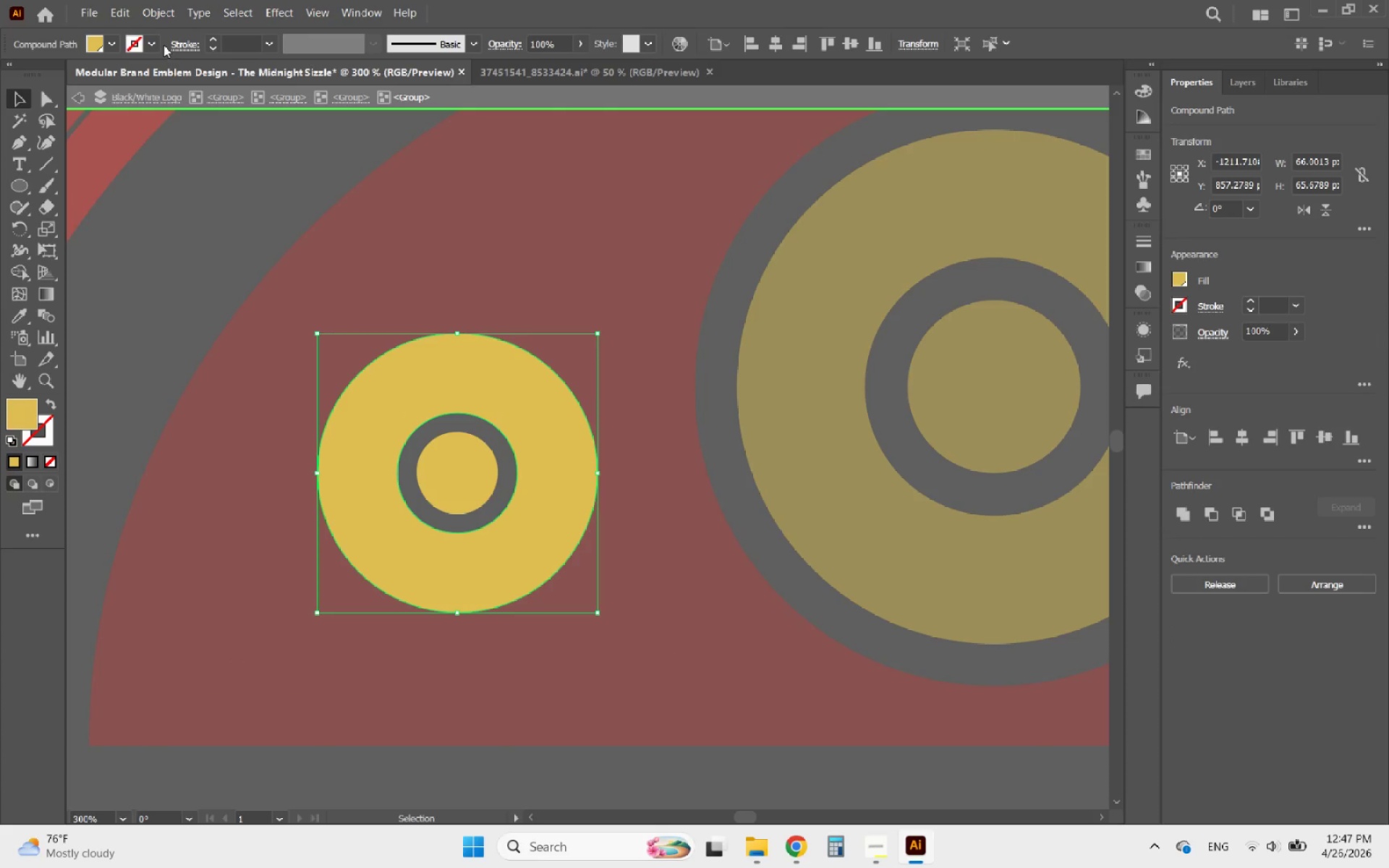 
left_click([163, 17])
 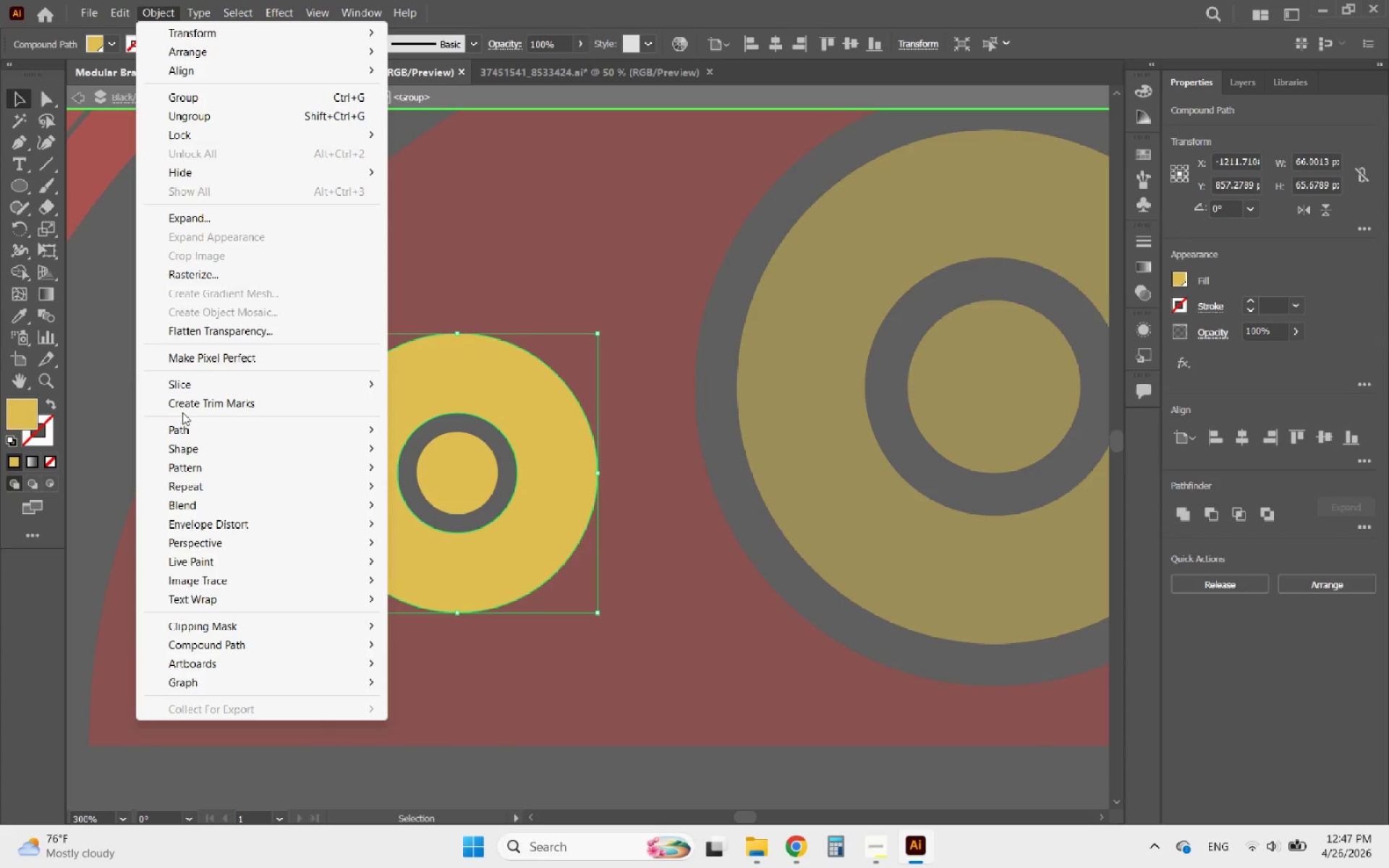 
left_click([192, 435])
 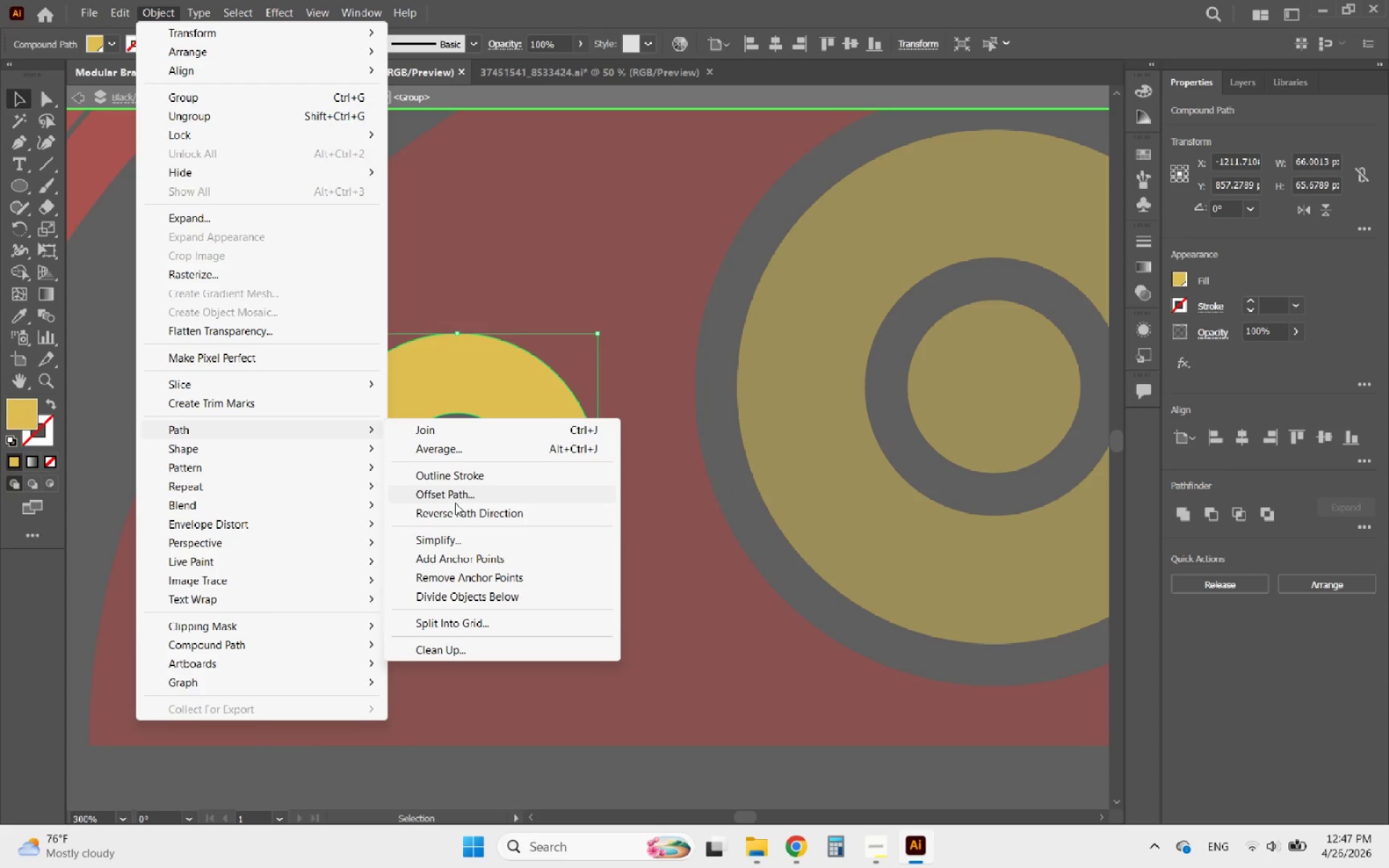 
left_click([456, 498])
 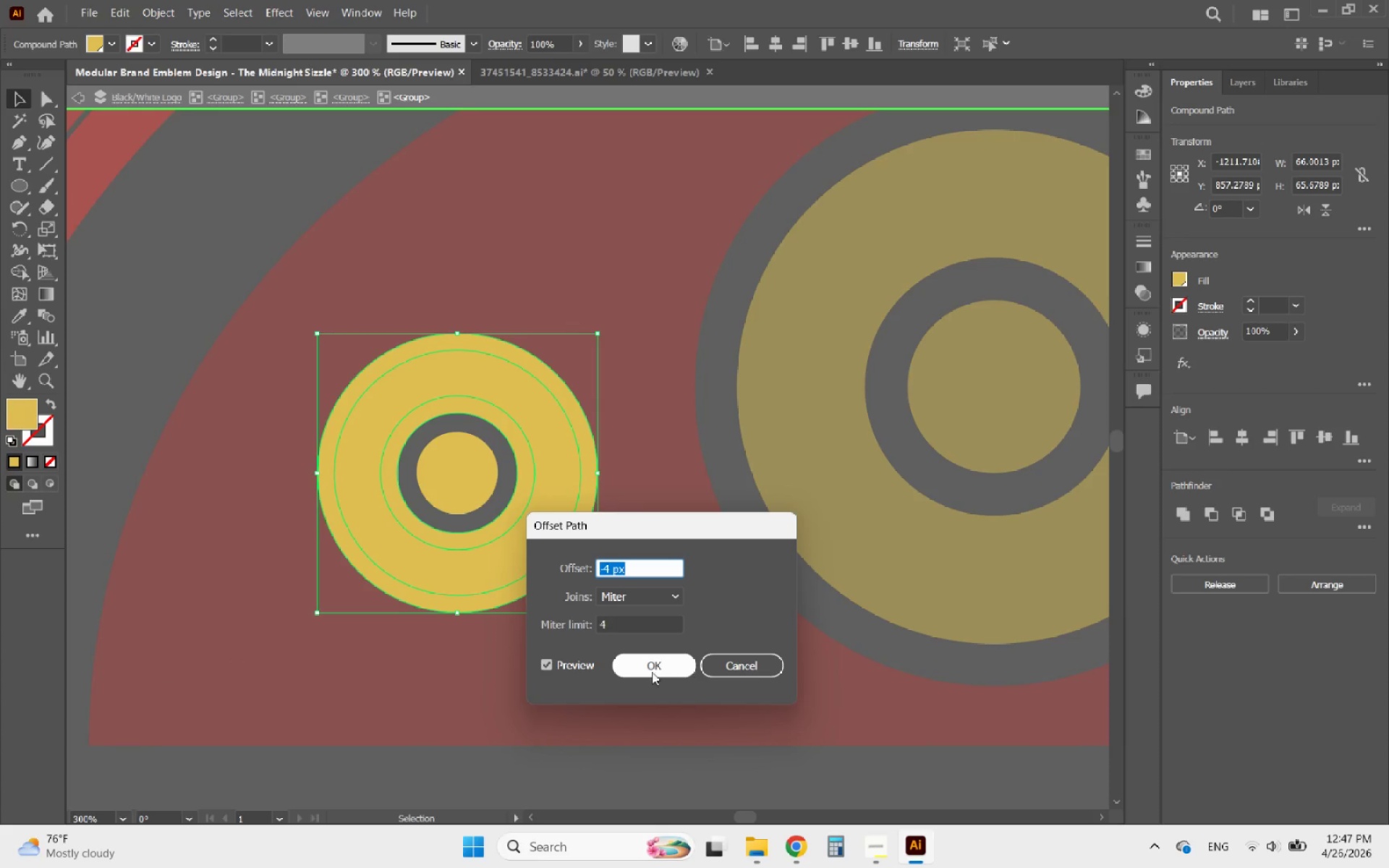 
left_click([653, 666])
 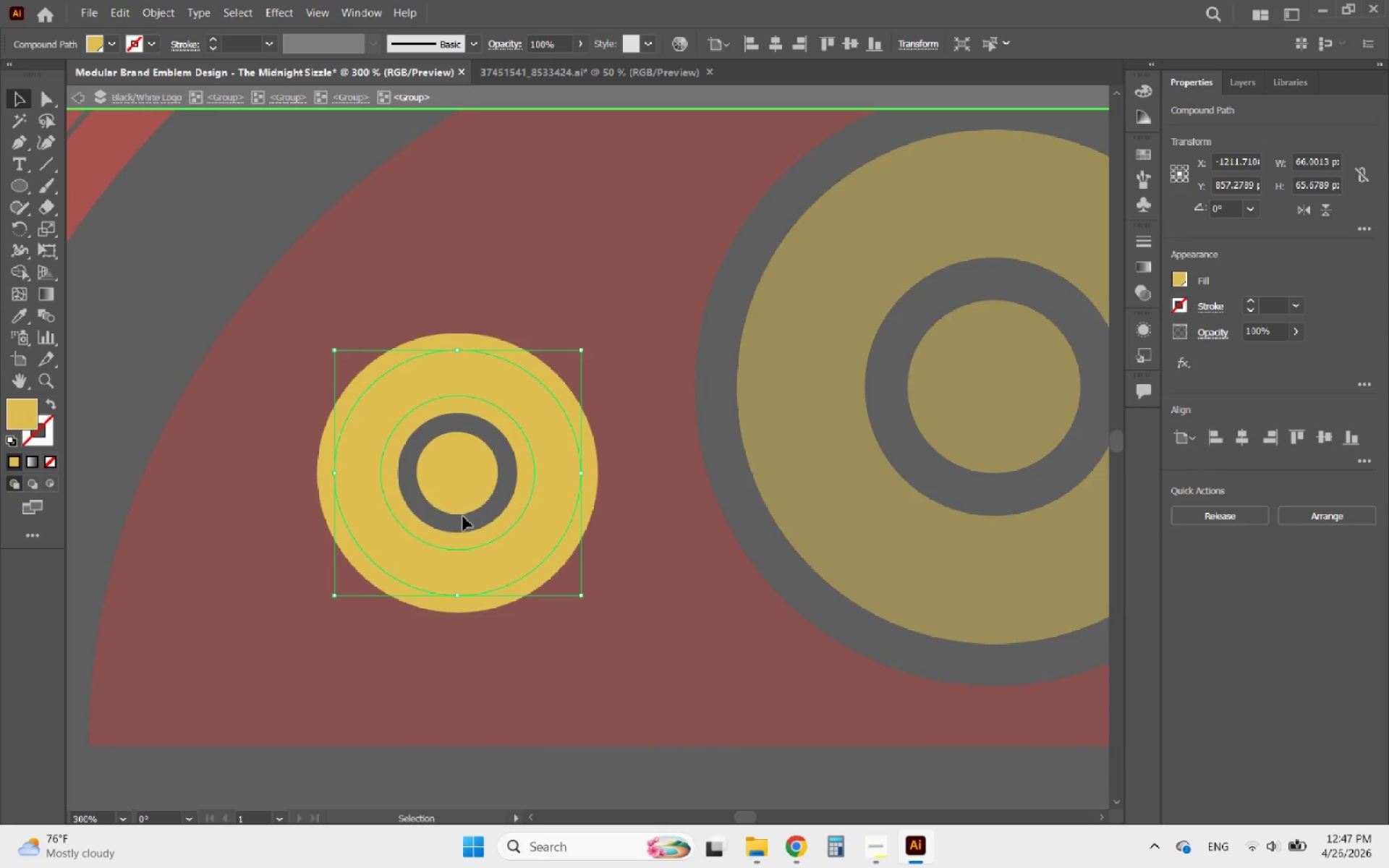 
hold_key(key=ShiftLeft, duration=0.75)
left_click([396, 463])
 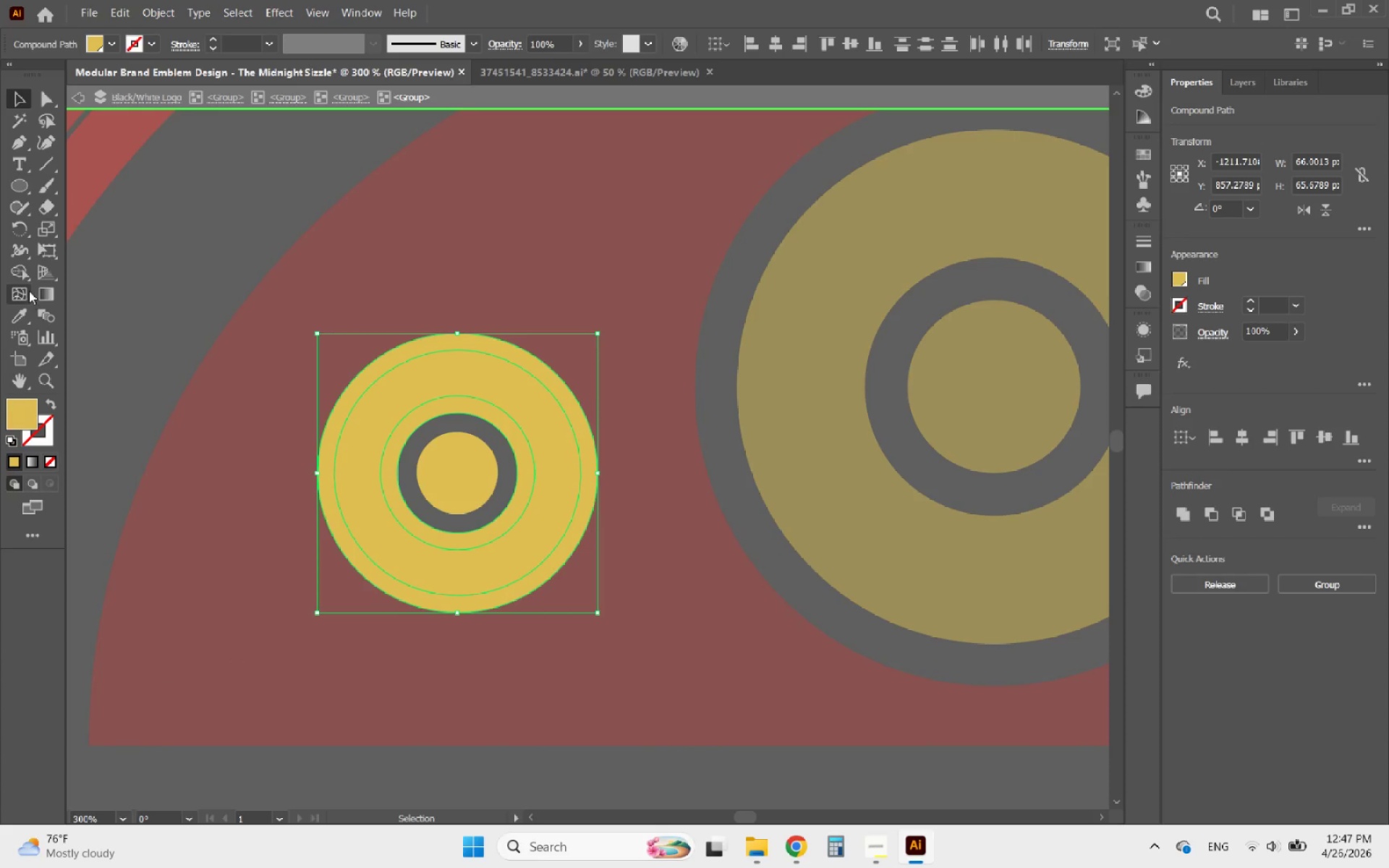 
left_click([15, 268])
 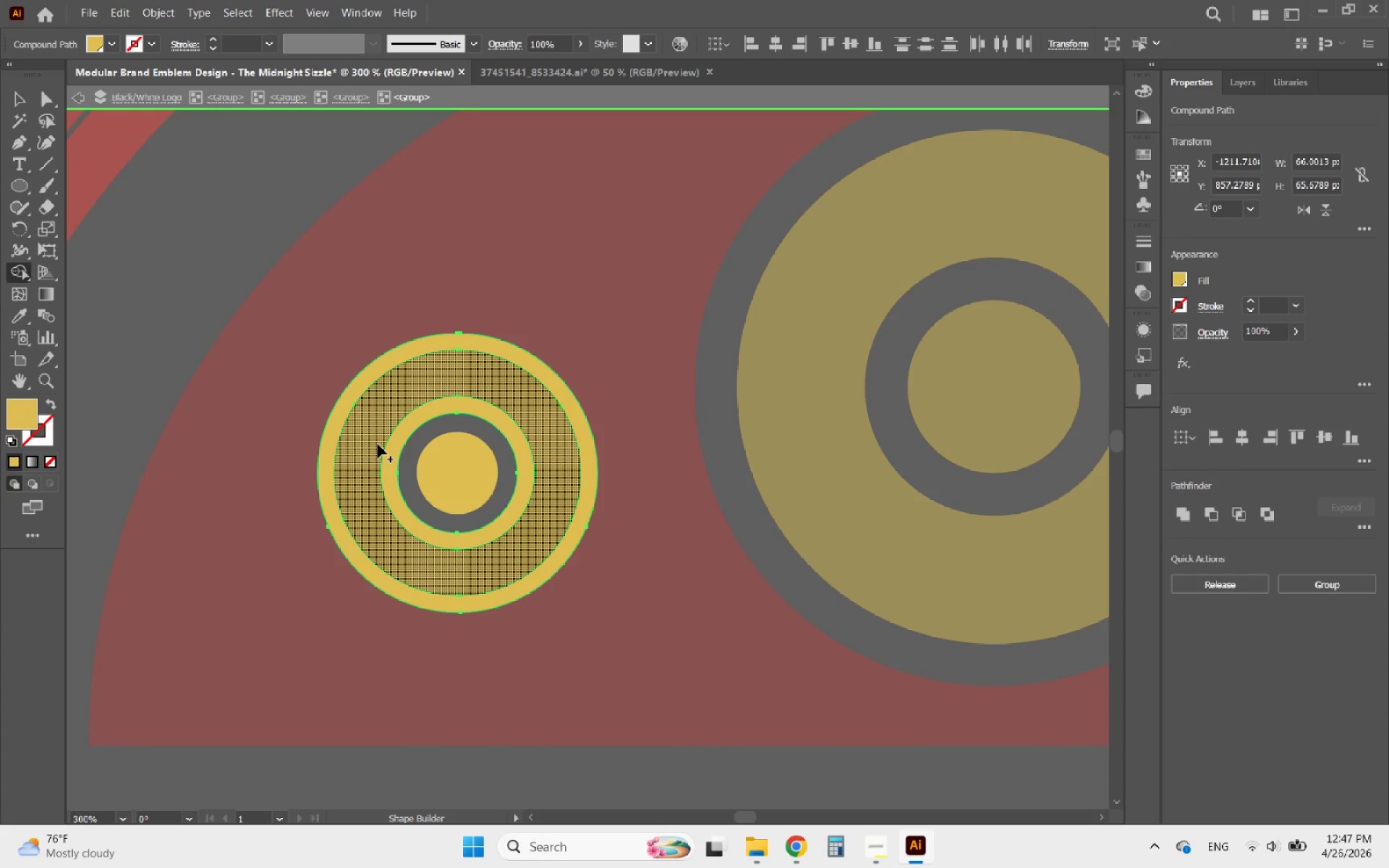 
left_click_drag(start_coordinate=[378, 444], to_coordinate=[398, 444])
 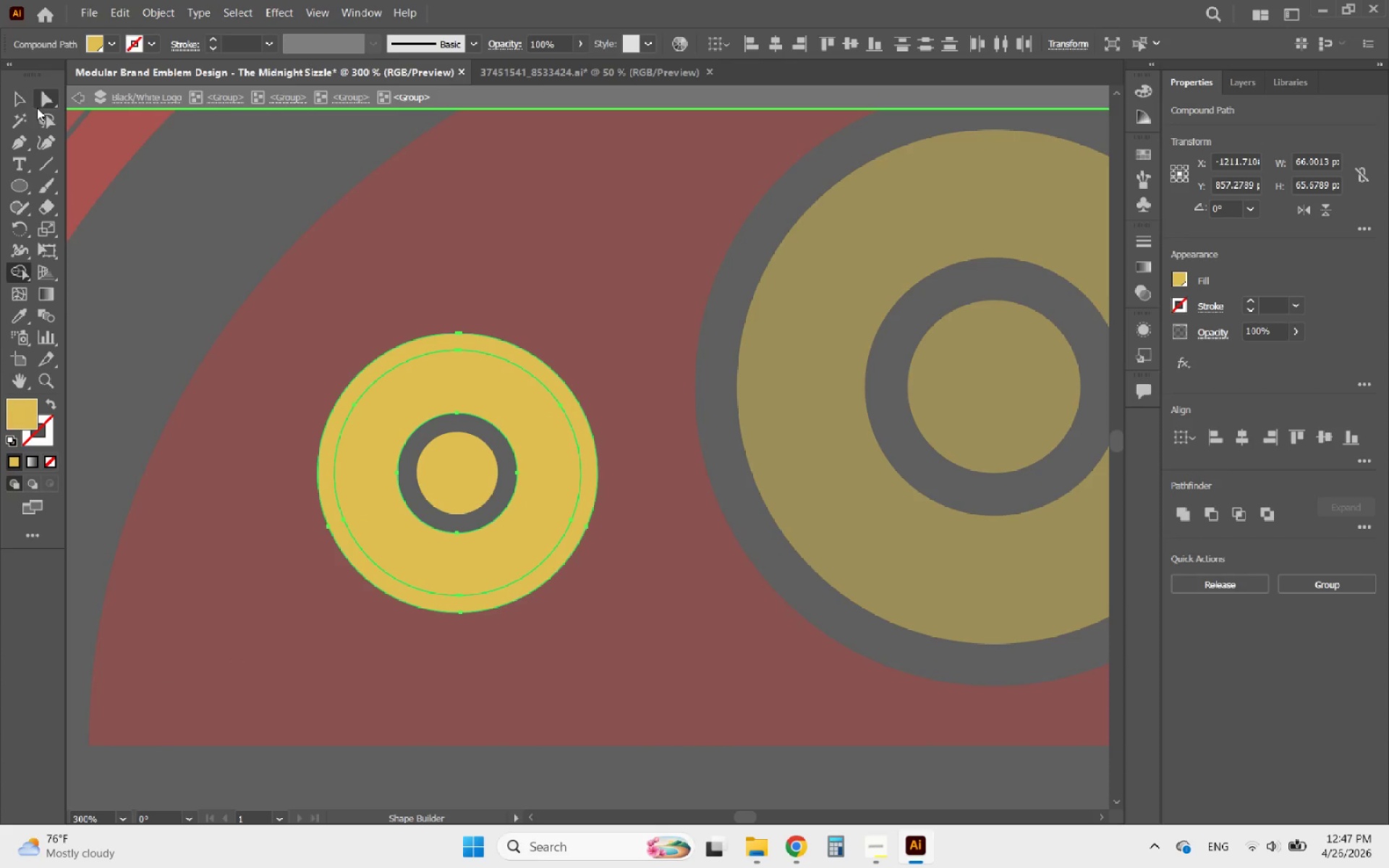 
left_click([22, 106])
 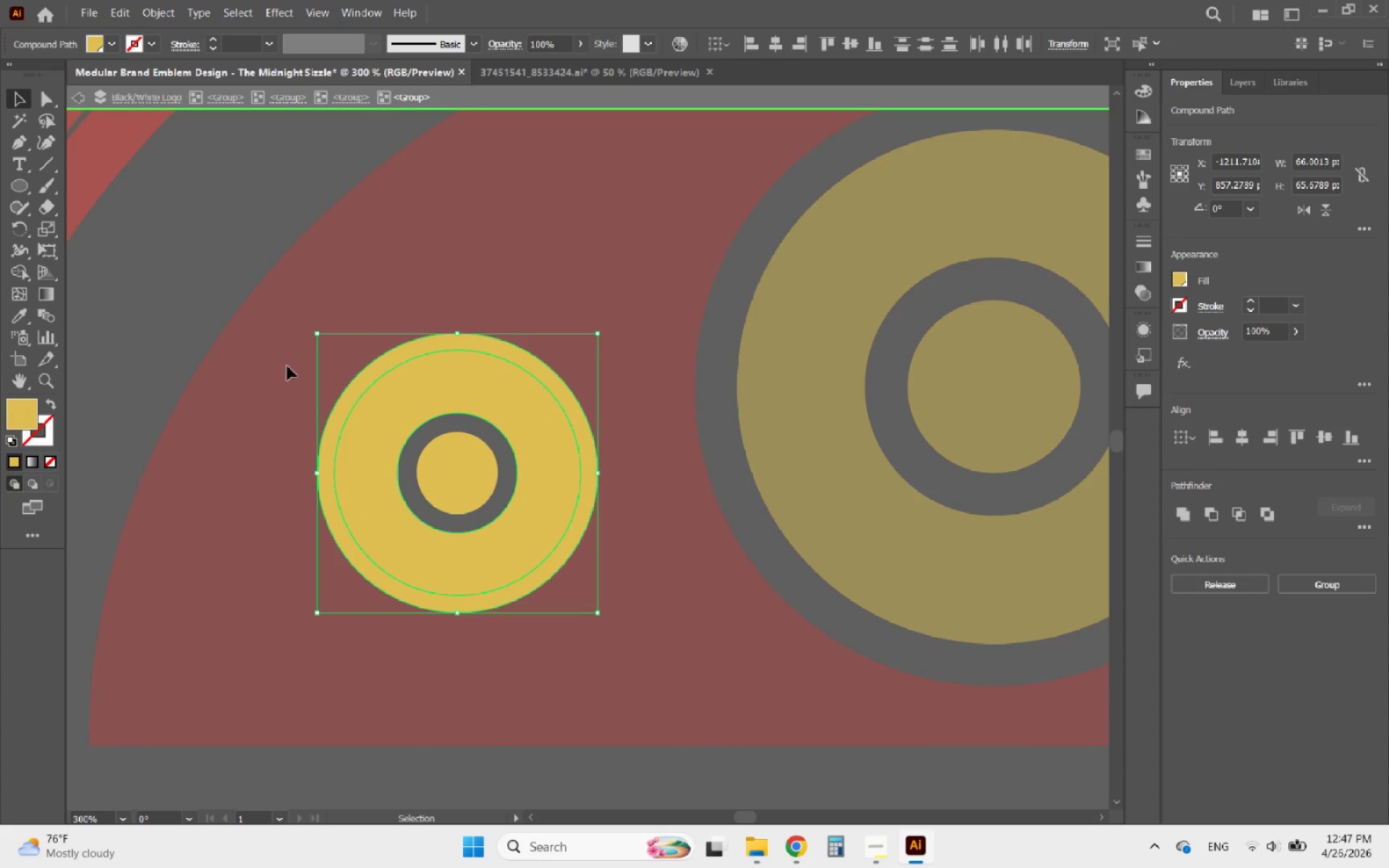 
left_click([259, 399])
 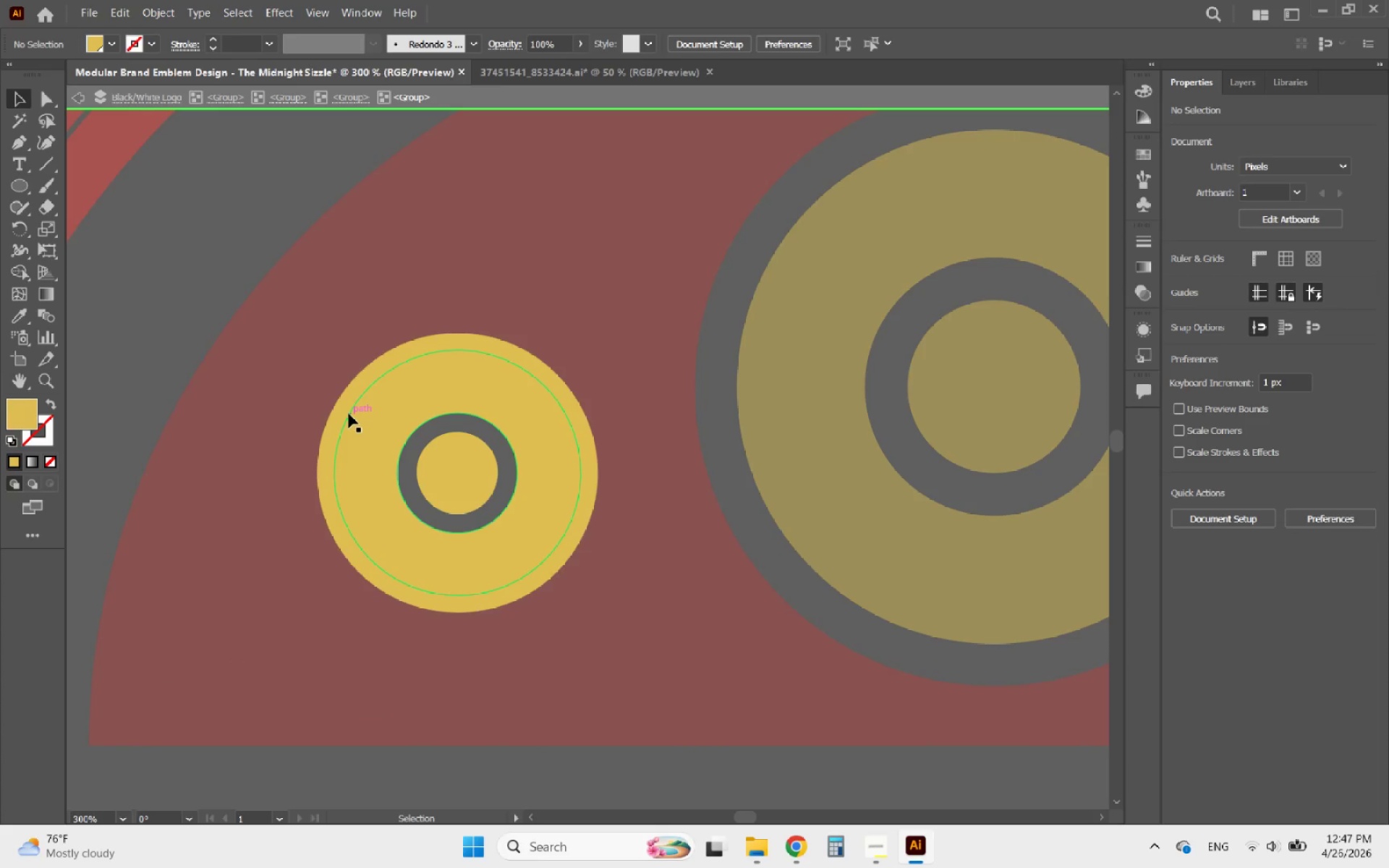 
left_click([339, 415])
 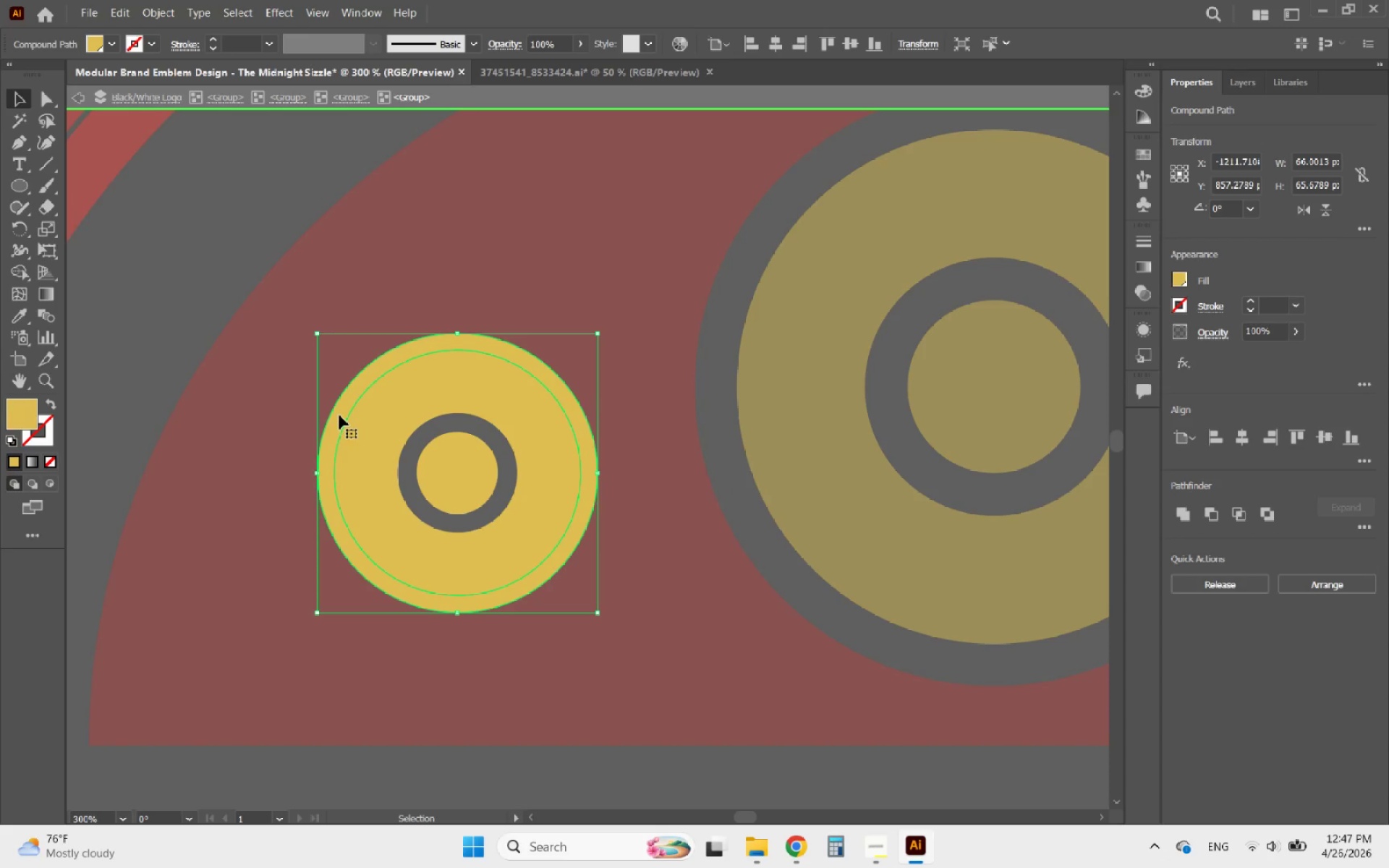 
double_click([339, 415])
 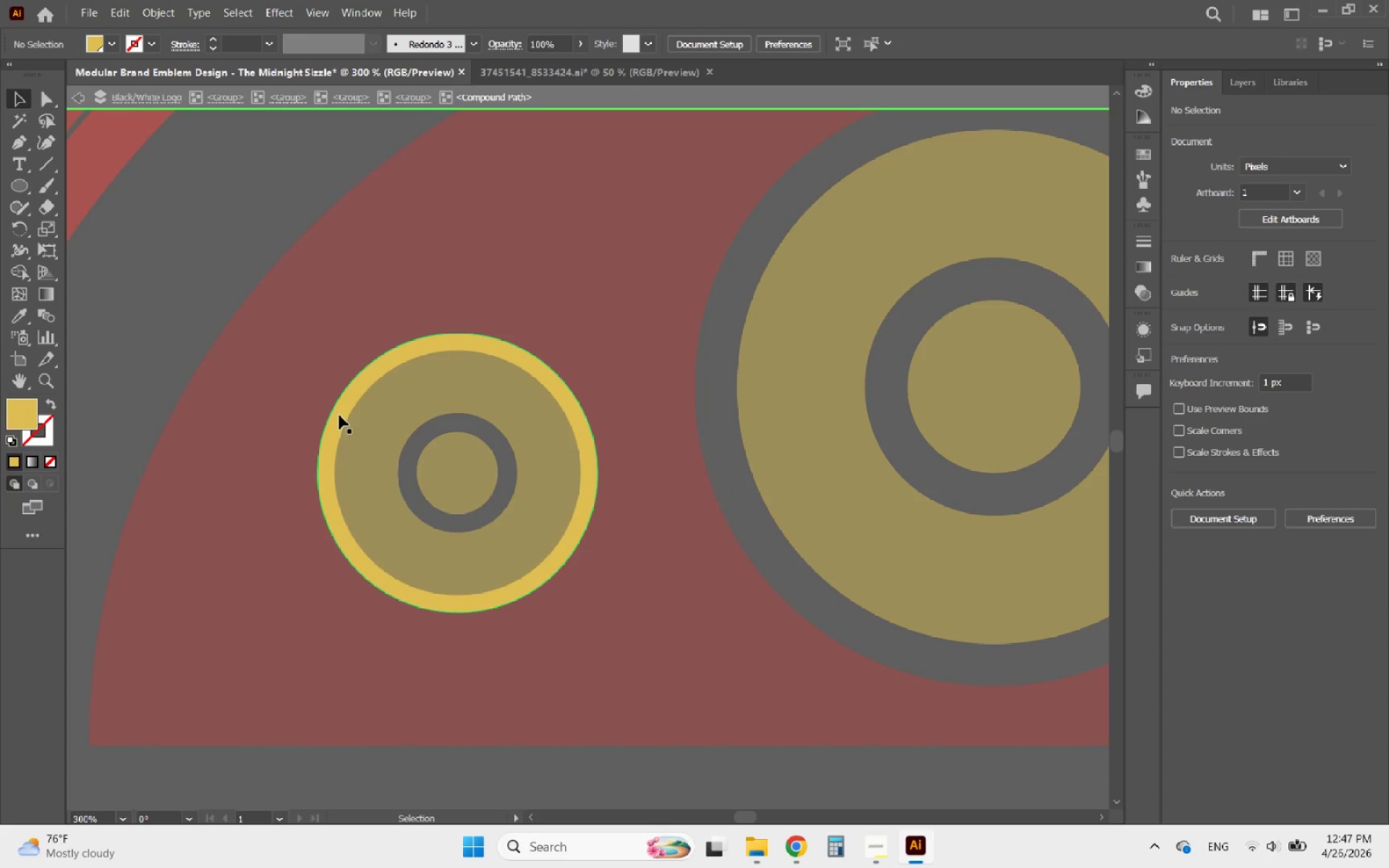 
left_click([339, 415])
 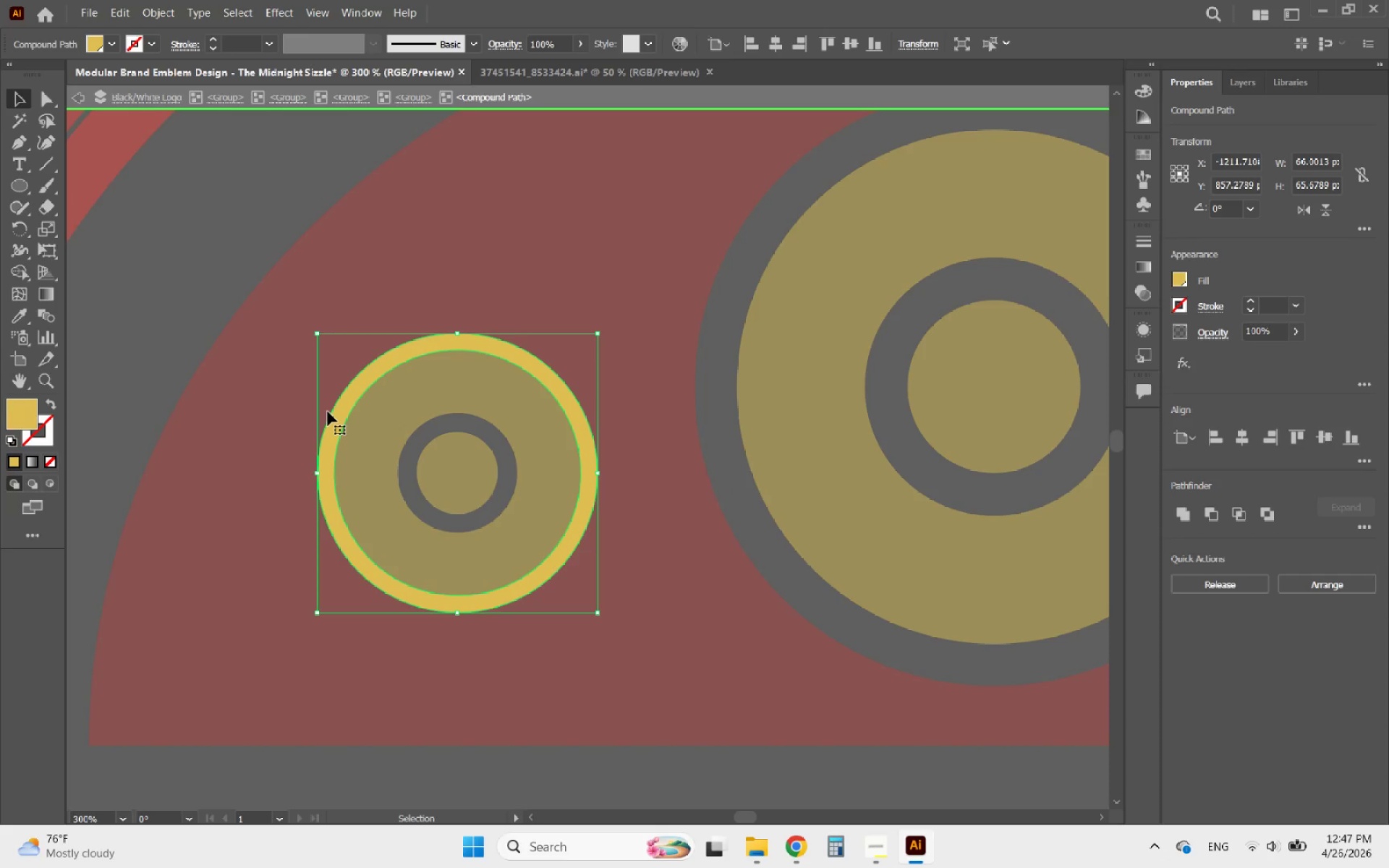 
key(Delete)
 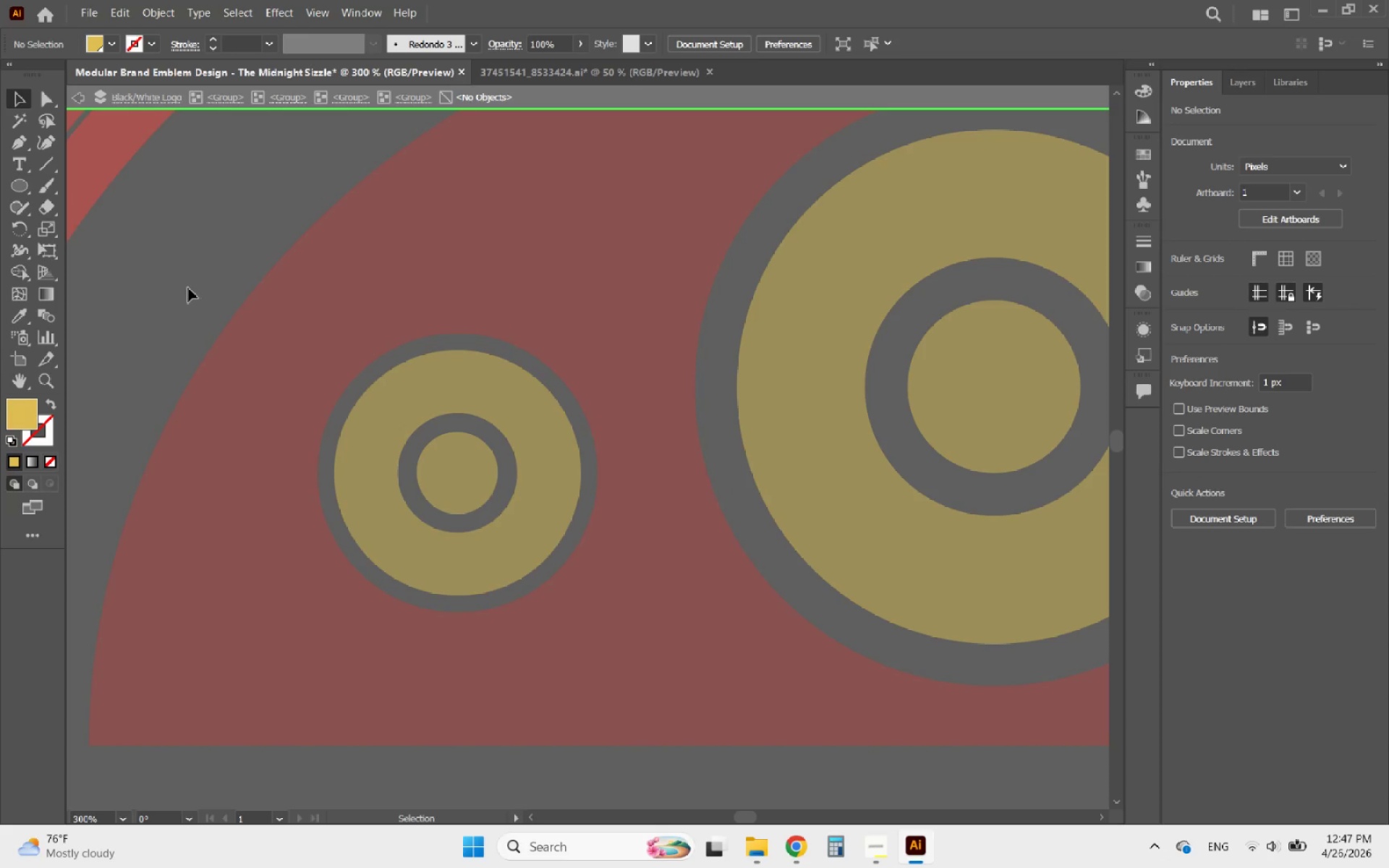 
double_click([185, 285])
 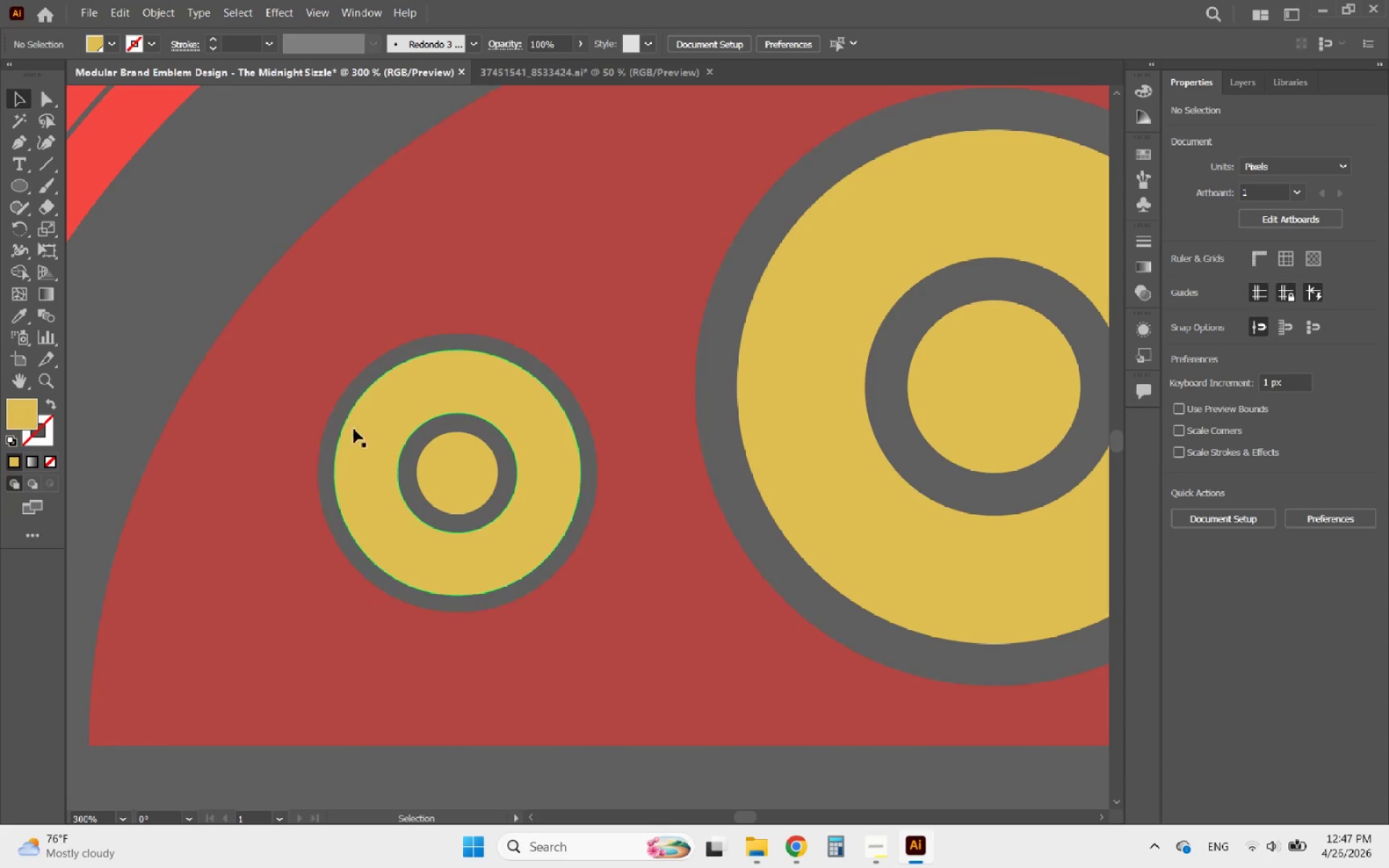 
hold_key(key=AltLeft, duration=0.7)
scroll: coordinate [445, 579], scroll_direction: down, amount: 3.0
 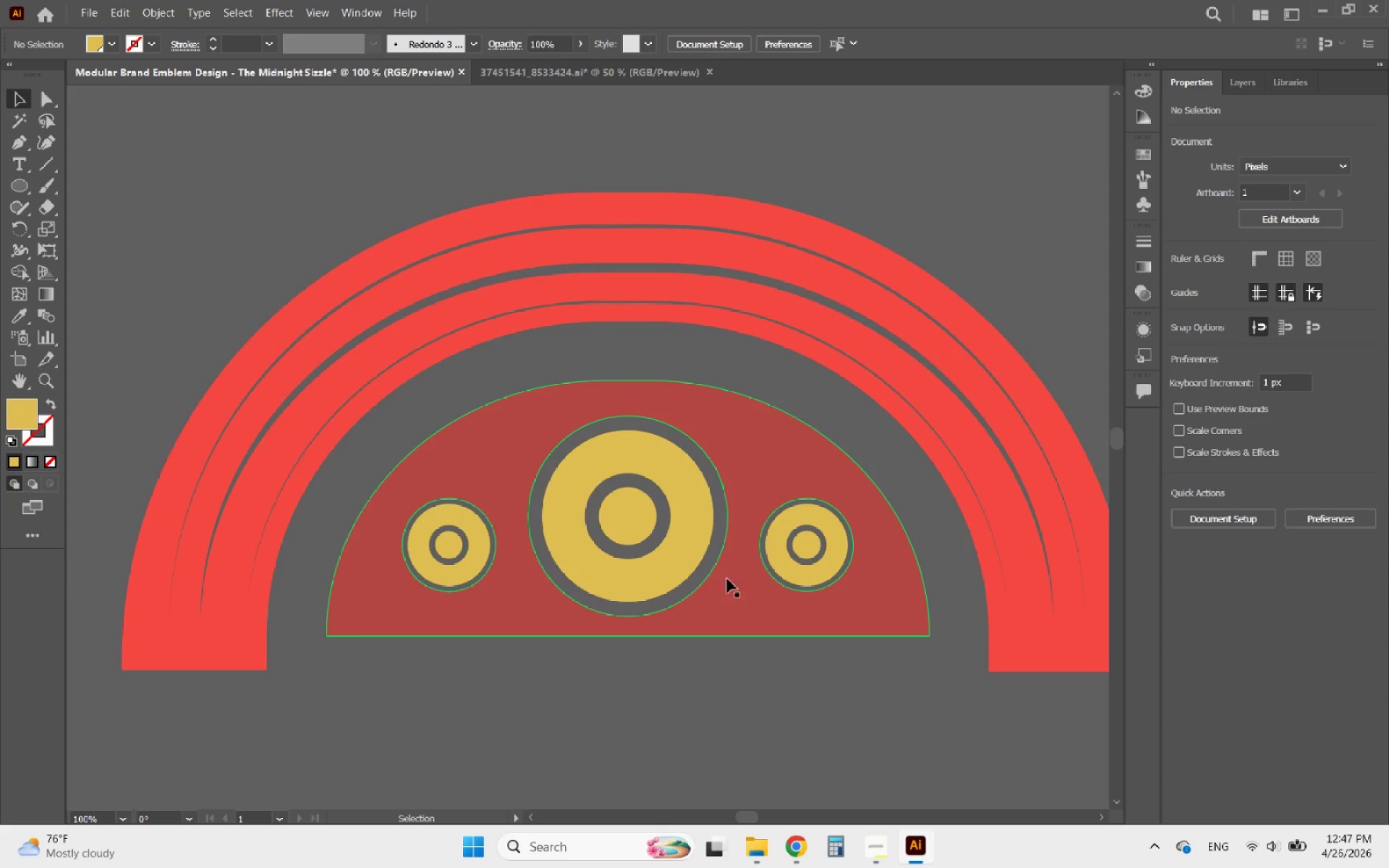 
hold_key(key=AltLeft, duration=1.76)
scroll: coordinate [559, 373], scroll_direction: down, amount: 2.0
 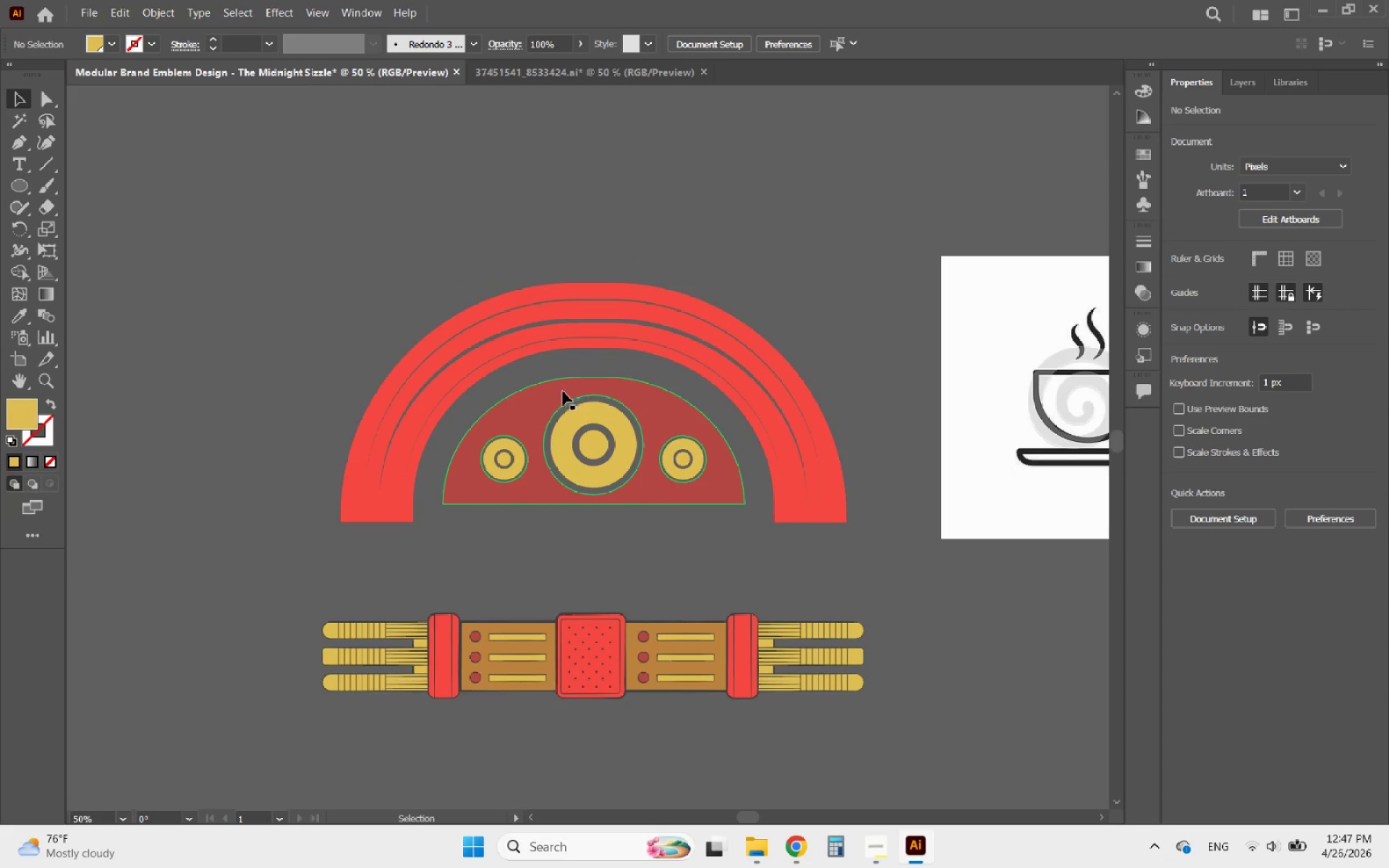 
hold_key(key=AltLeft, duration=0.98)
scroll: coordinate [621, 399], scroll_direction: up, amount: 2.0
 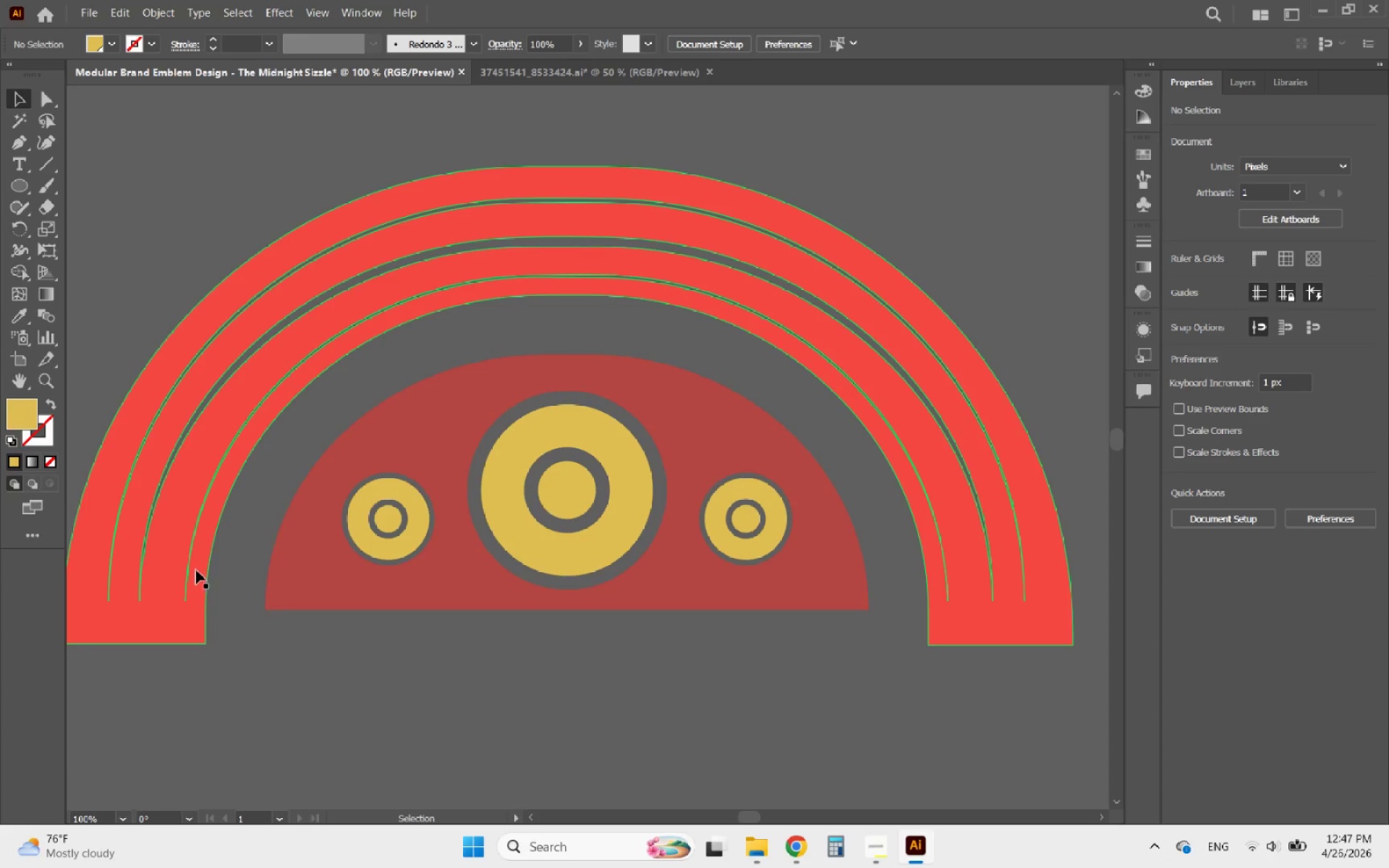 
left_click([193, 575])
 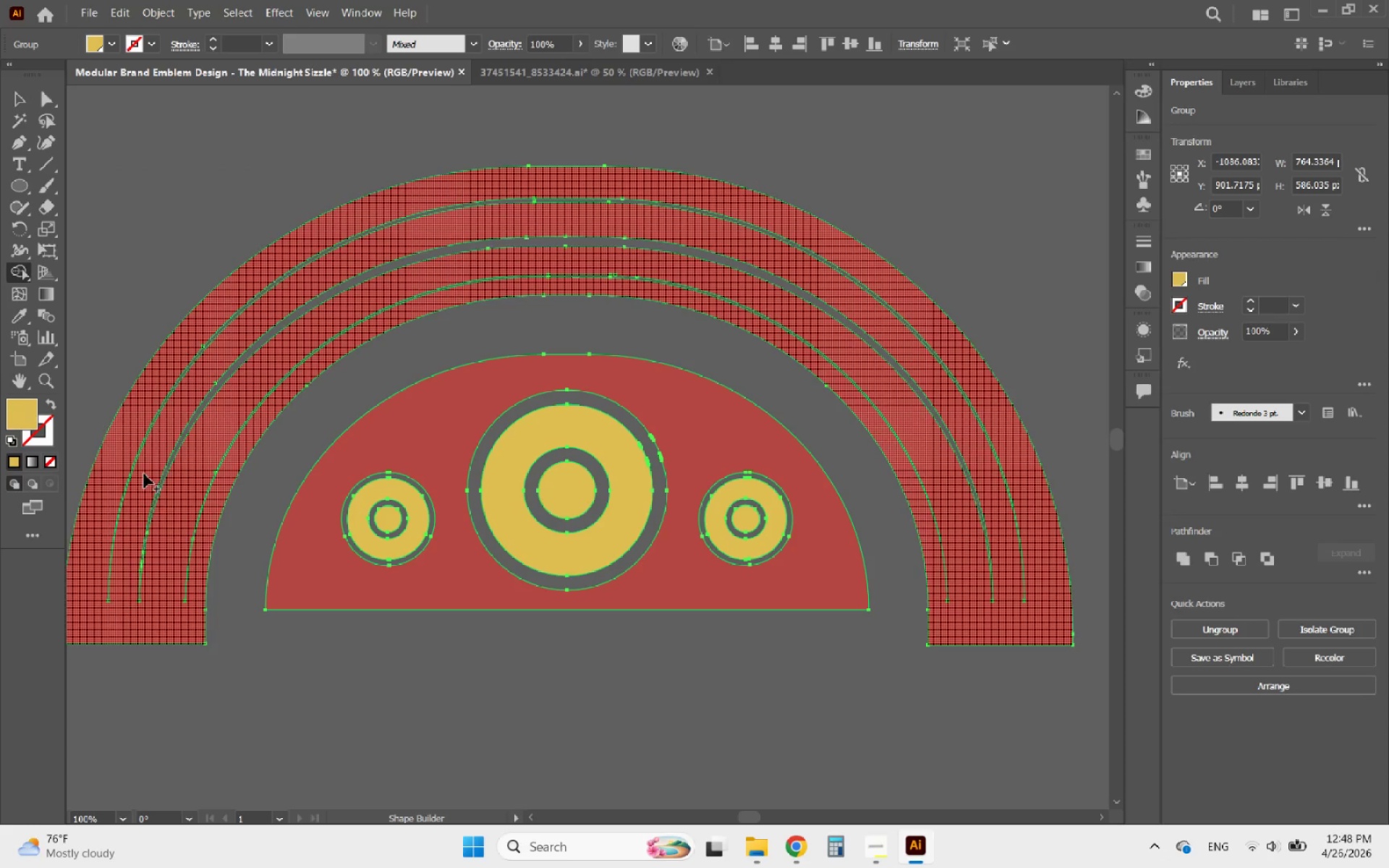 
left_click_drag(start_coordinate=[178, 490], to_coordinate=[318, 354])
 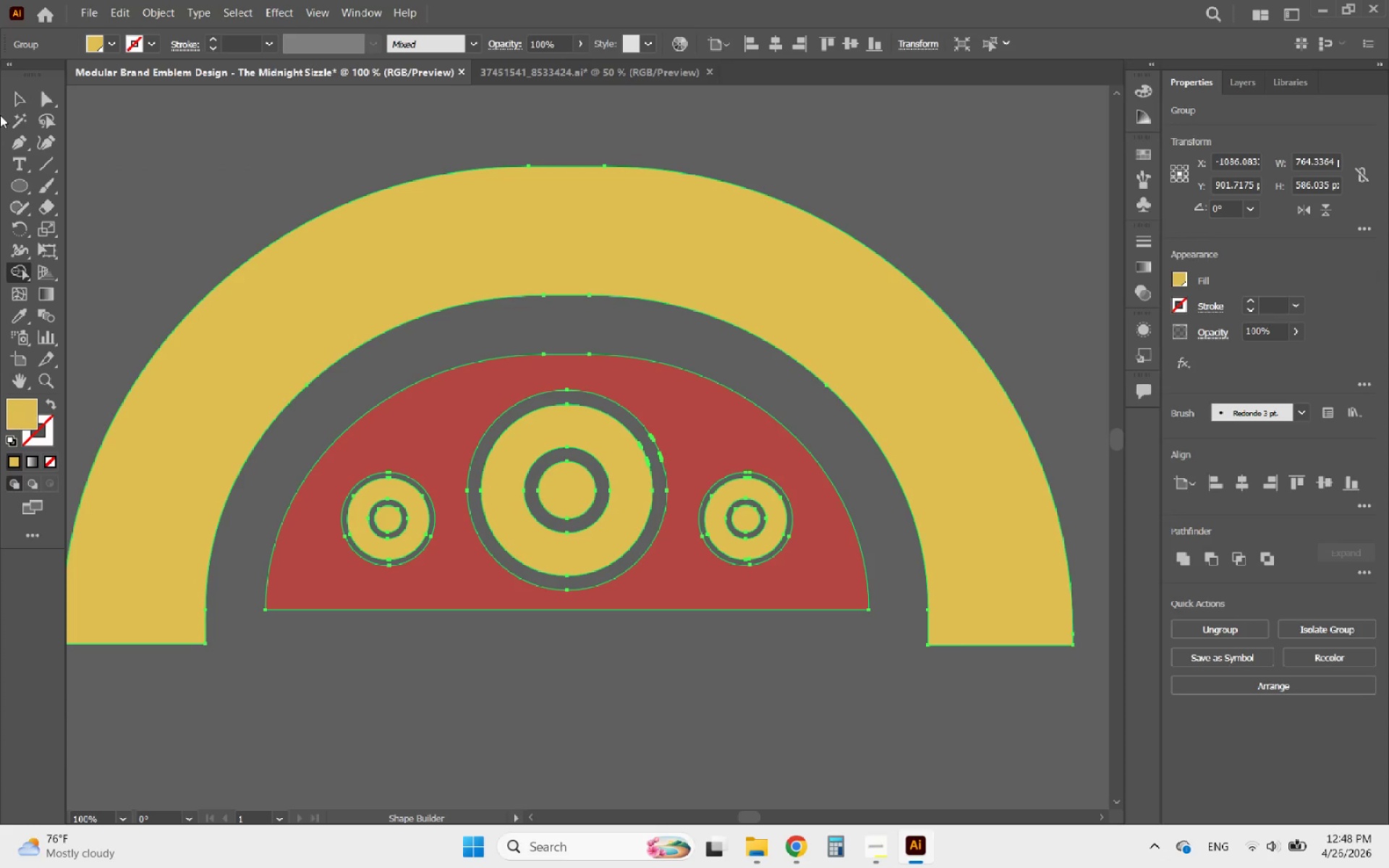 
left_click([16, 98])
 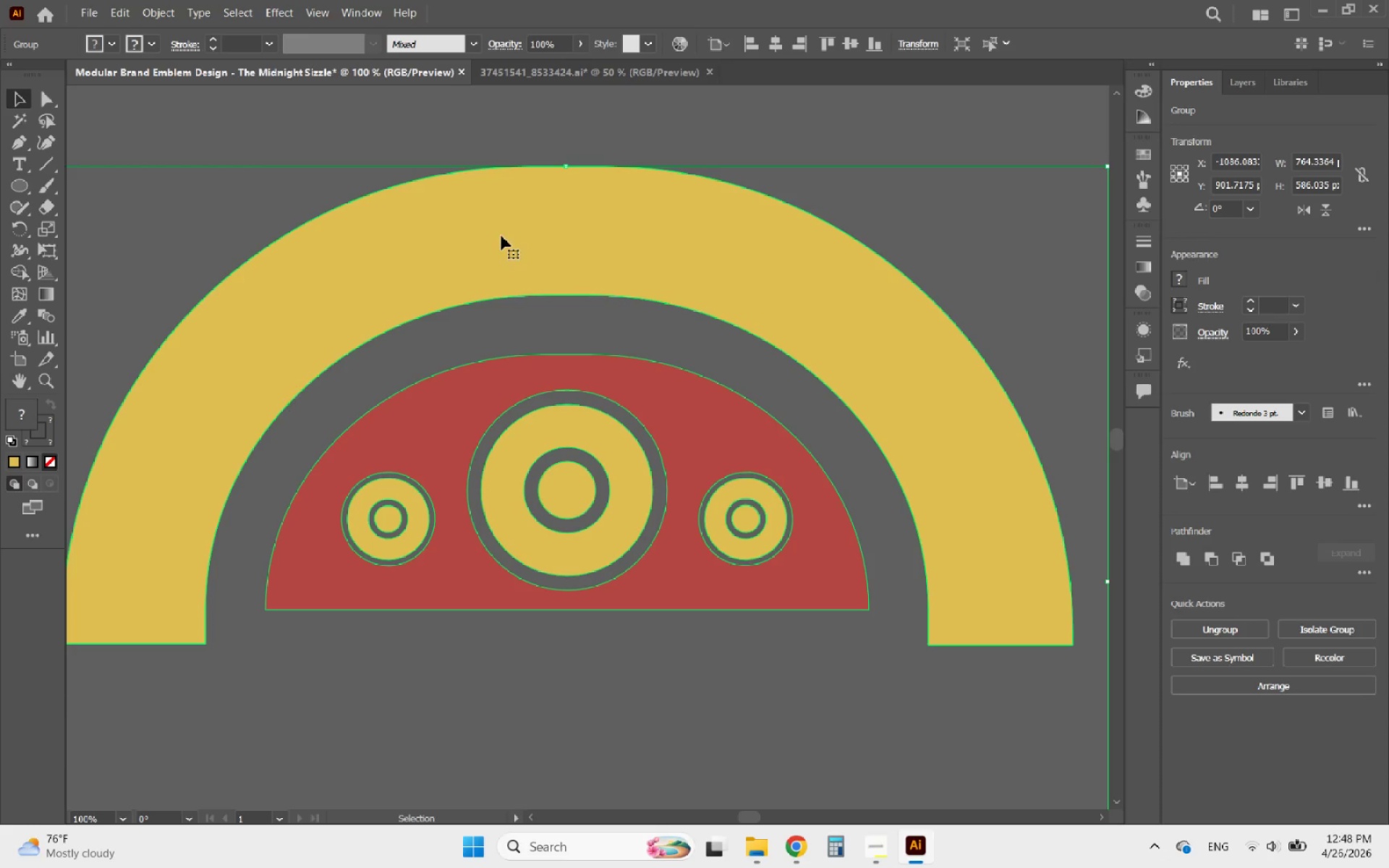 
hold_key(key=AltLeft, duration=0.41)
scroll: coordinate [573, 331], scroll_direction: down, amount: 3.0
 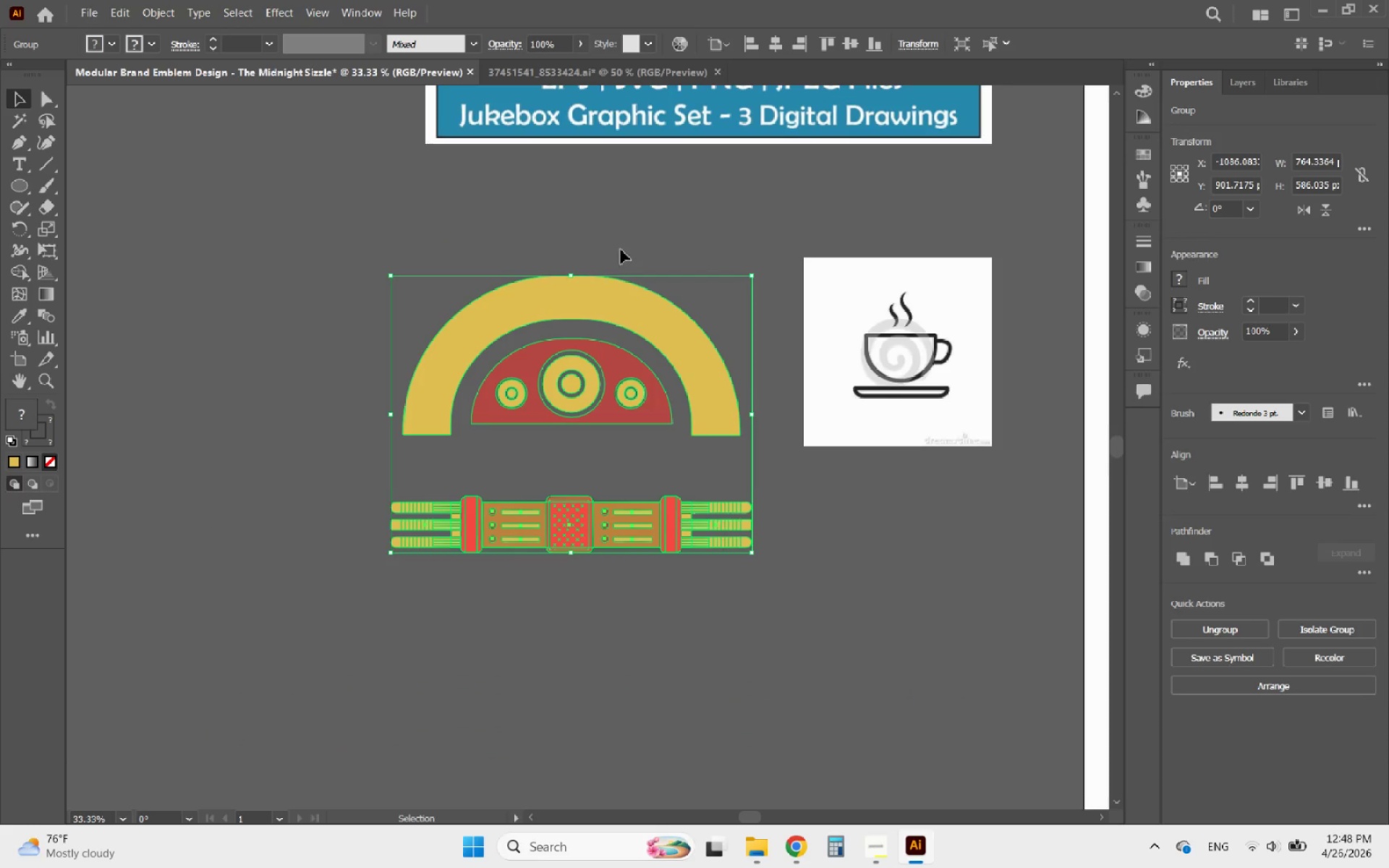 
left_click([621, 247])
 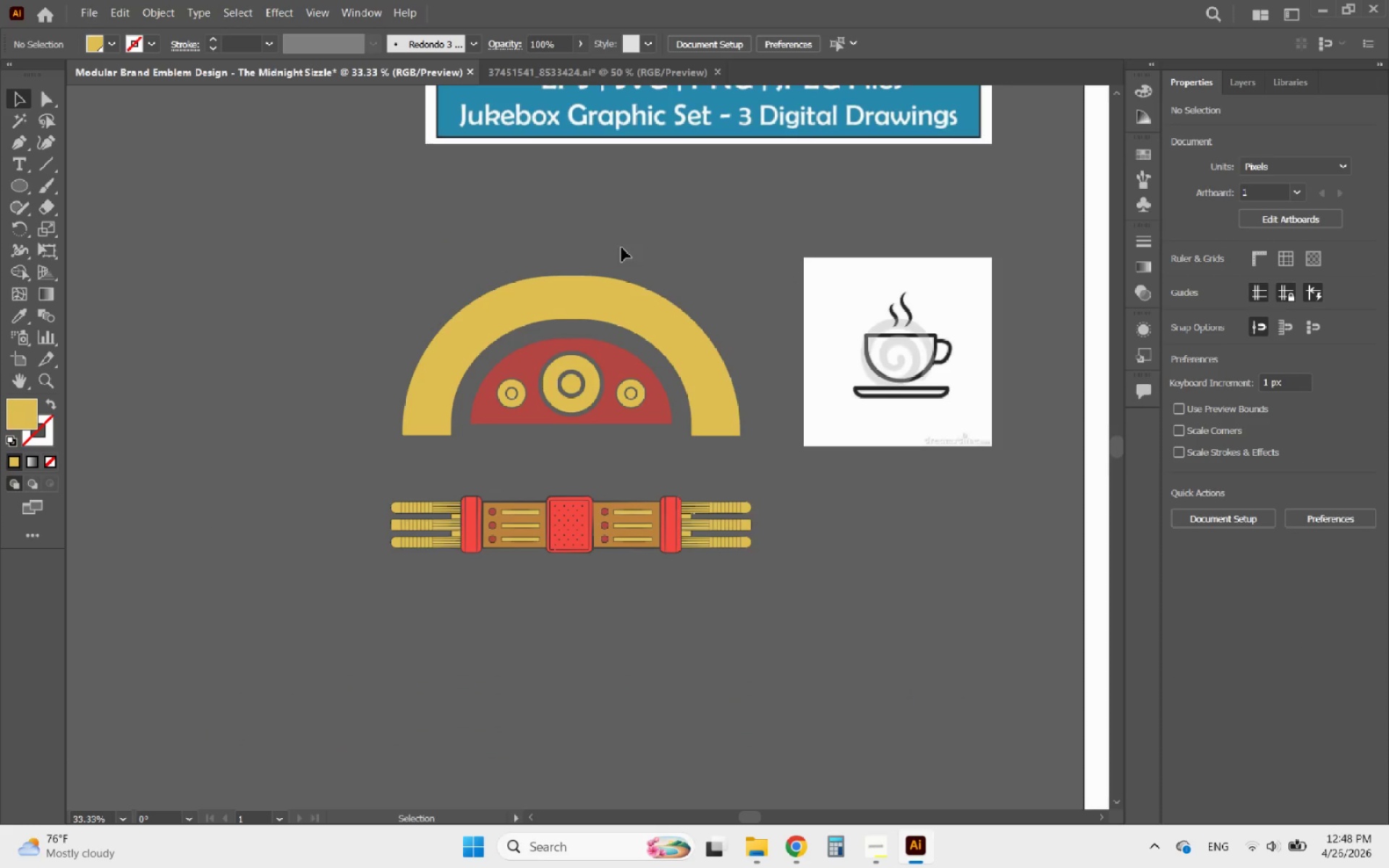 
hold_key(key=AltLeft, duration=0.48)
scroll: coordinate [591, 460], scroll_direction: up, amount: 2.0
 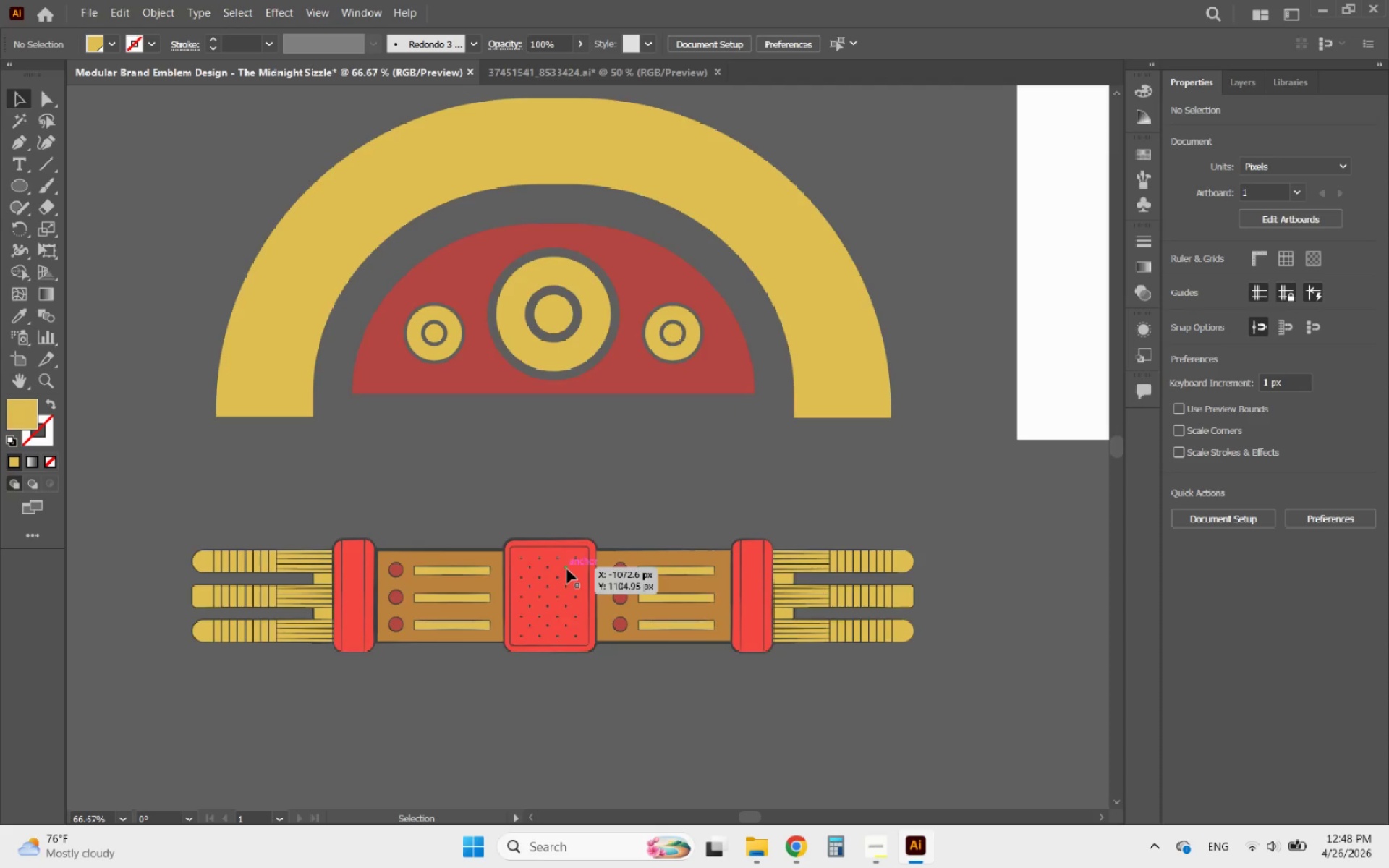 
double_click([567, 569])
 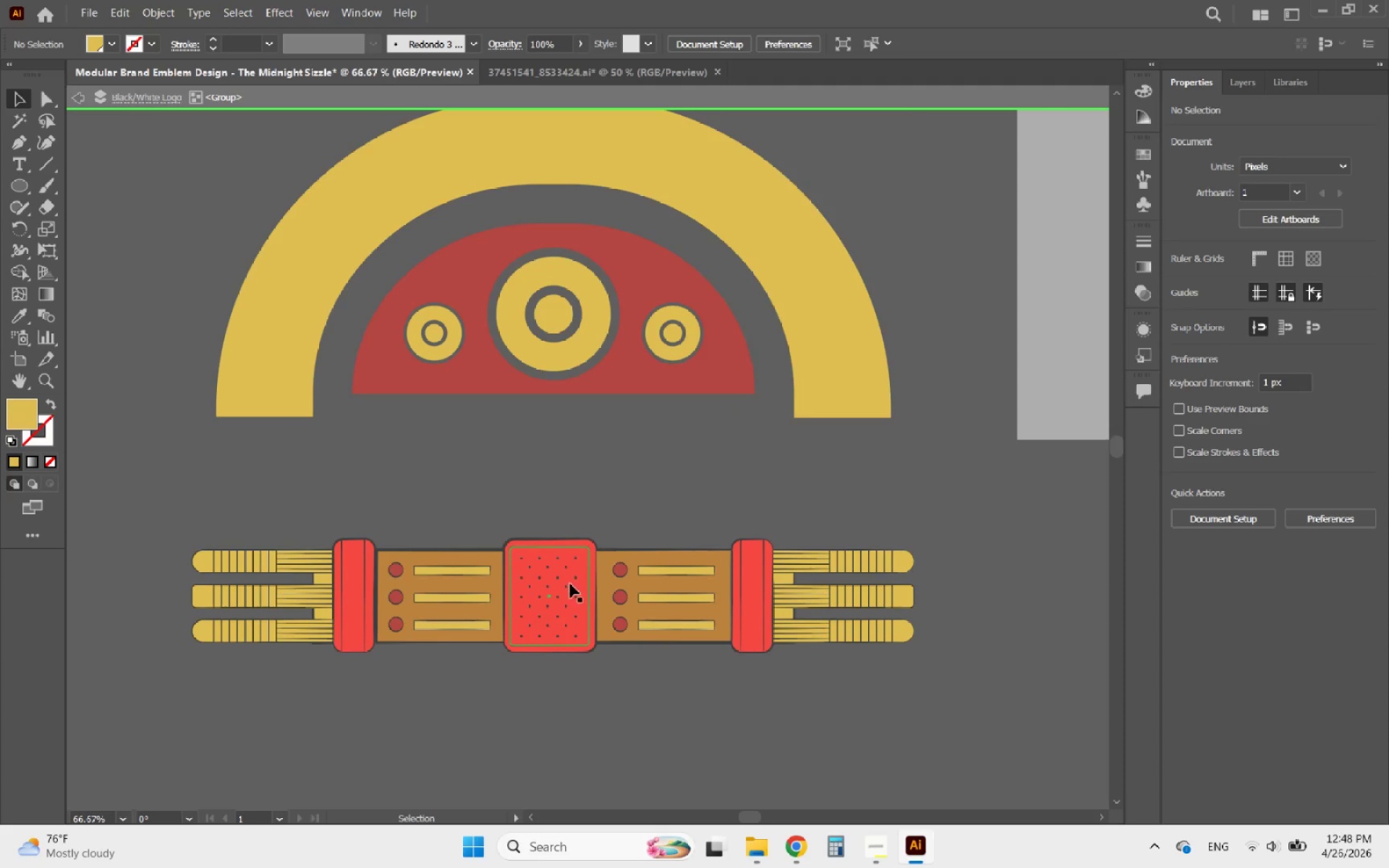 
left_click([570, 584])
 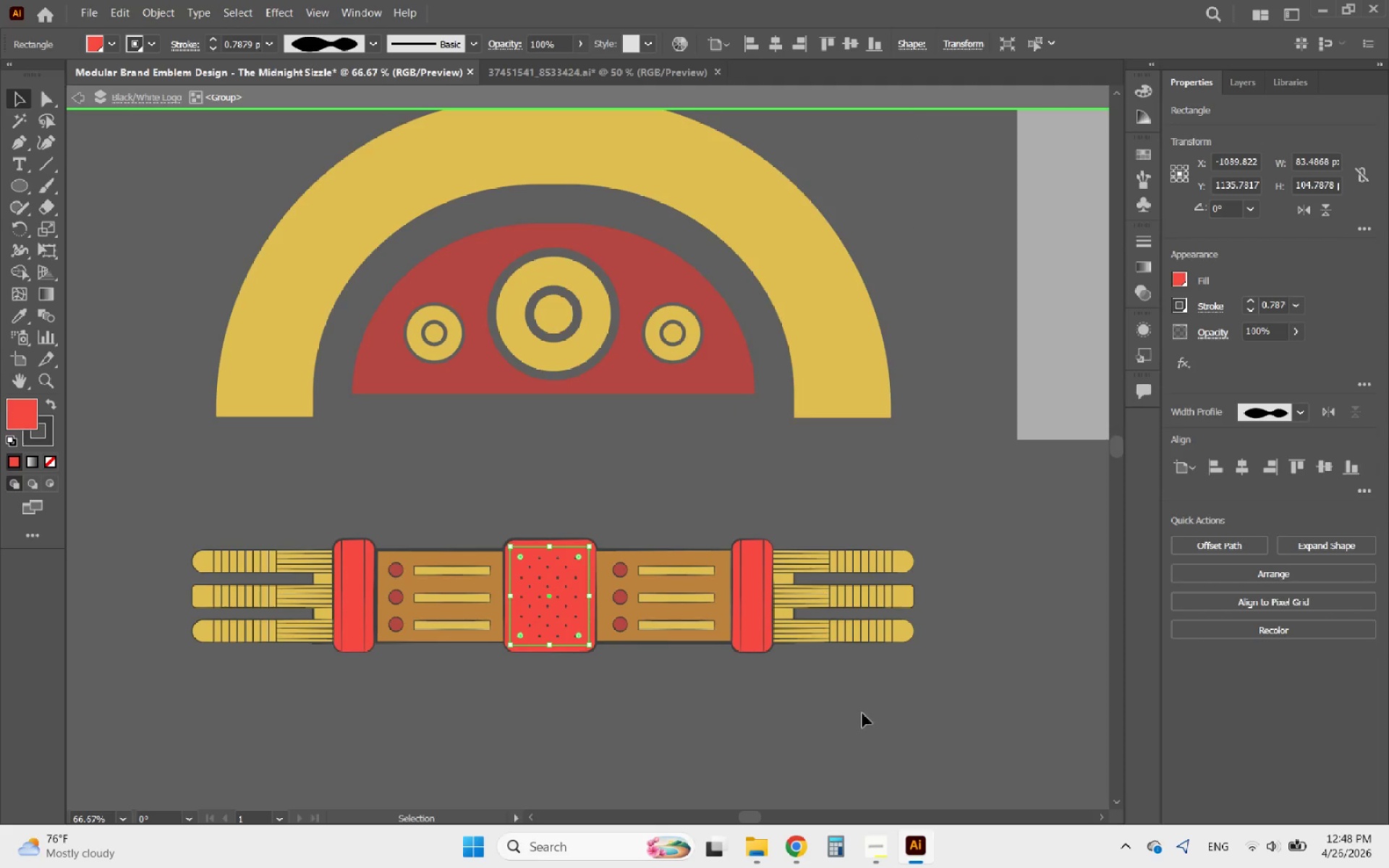 
left_click_drag(start_coordinate=[899, 712], to_coordinate=[205, 527])
 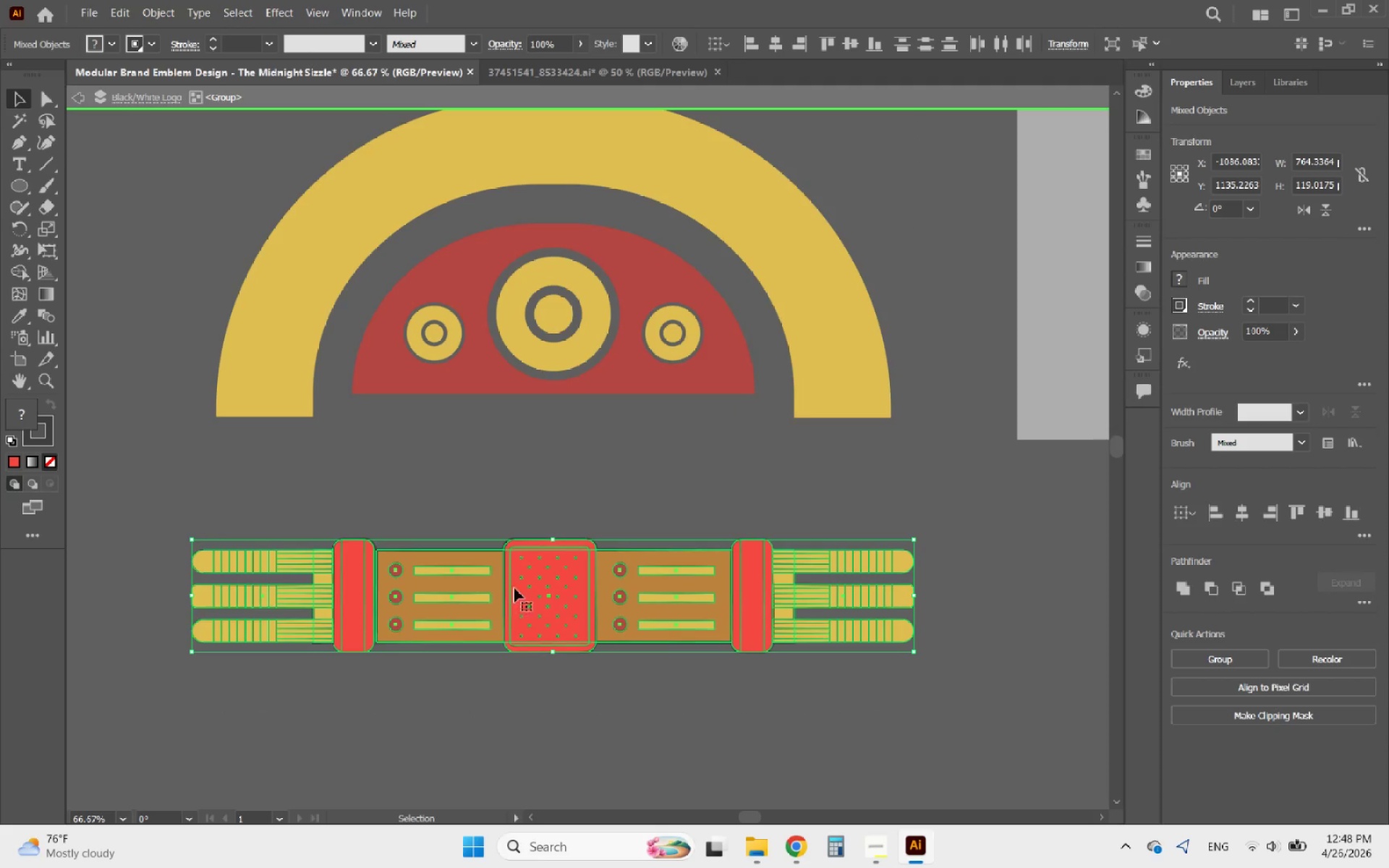 
left_click_drag(start_coordinate=[524, 587], to_coordinate=[527, 471])
 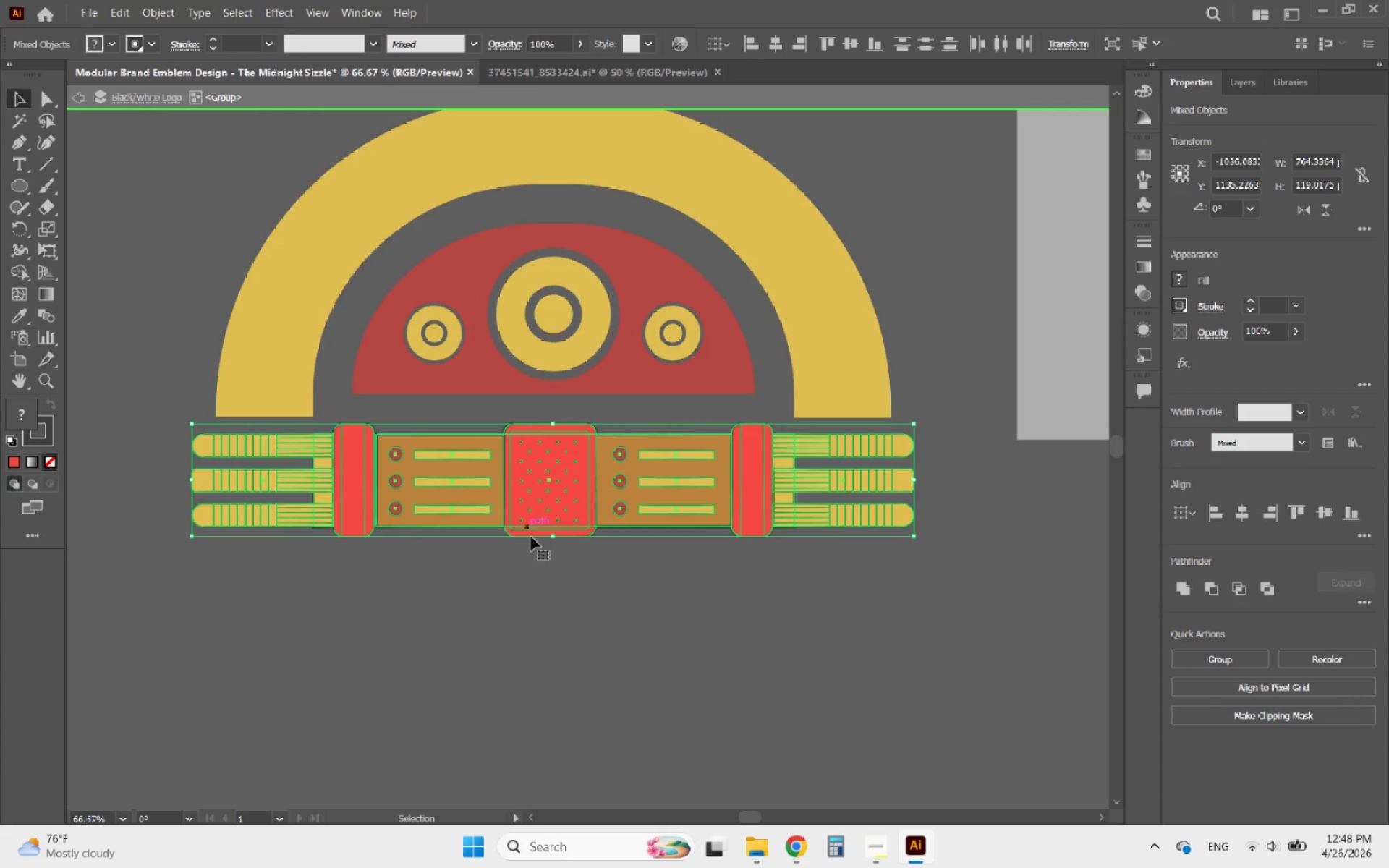 
hold_key(key=ShiftLeft, duration=4.36)
 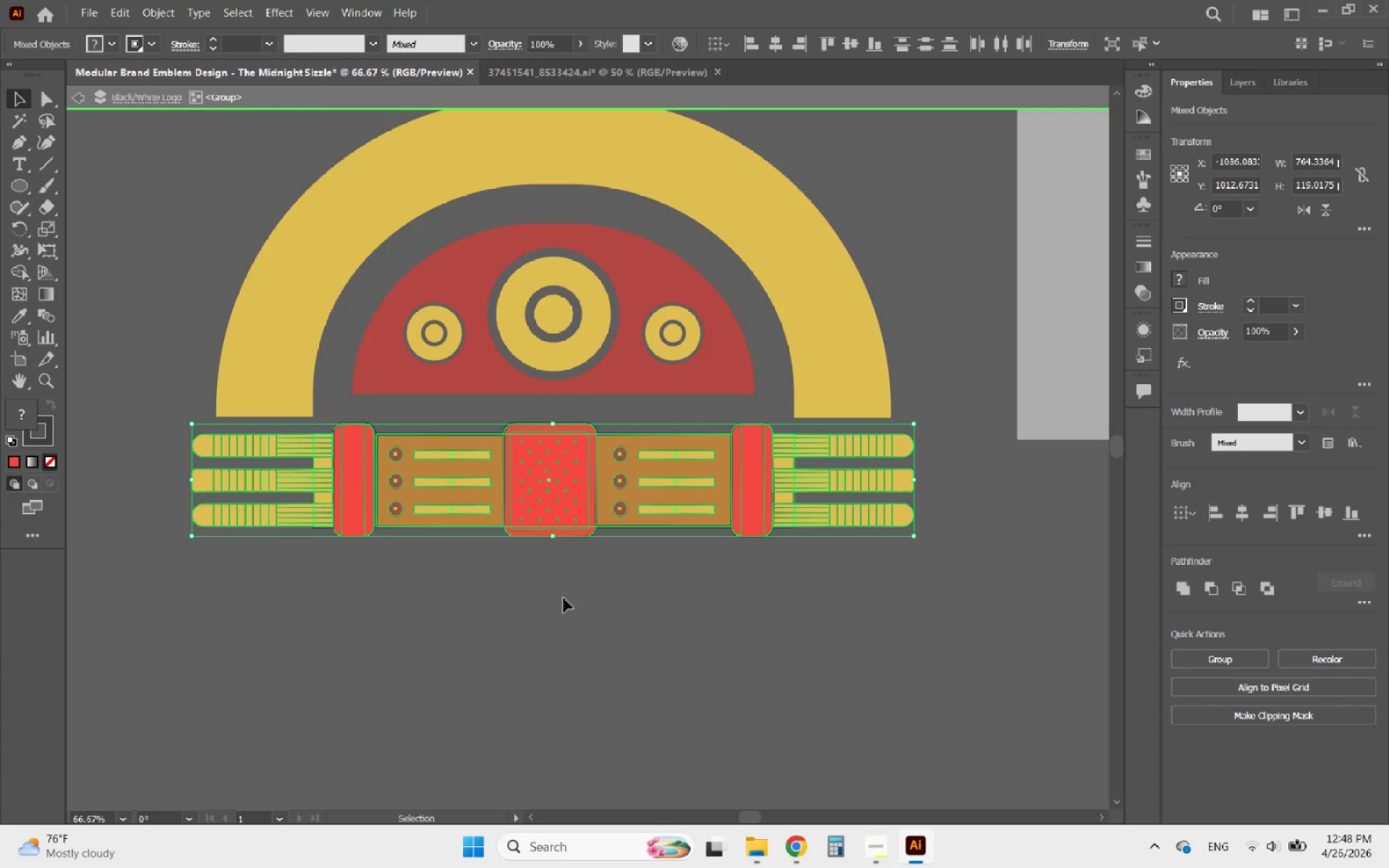 
left_click([564, 598])
 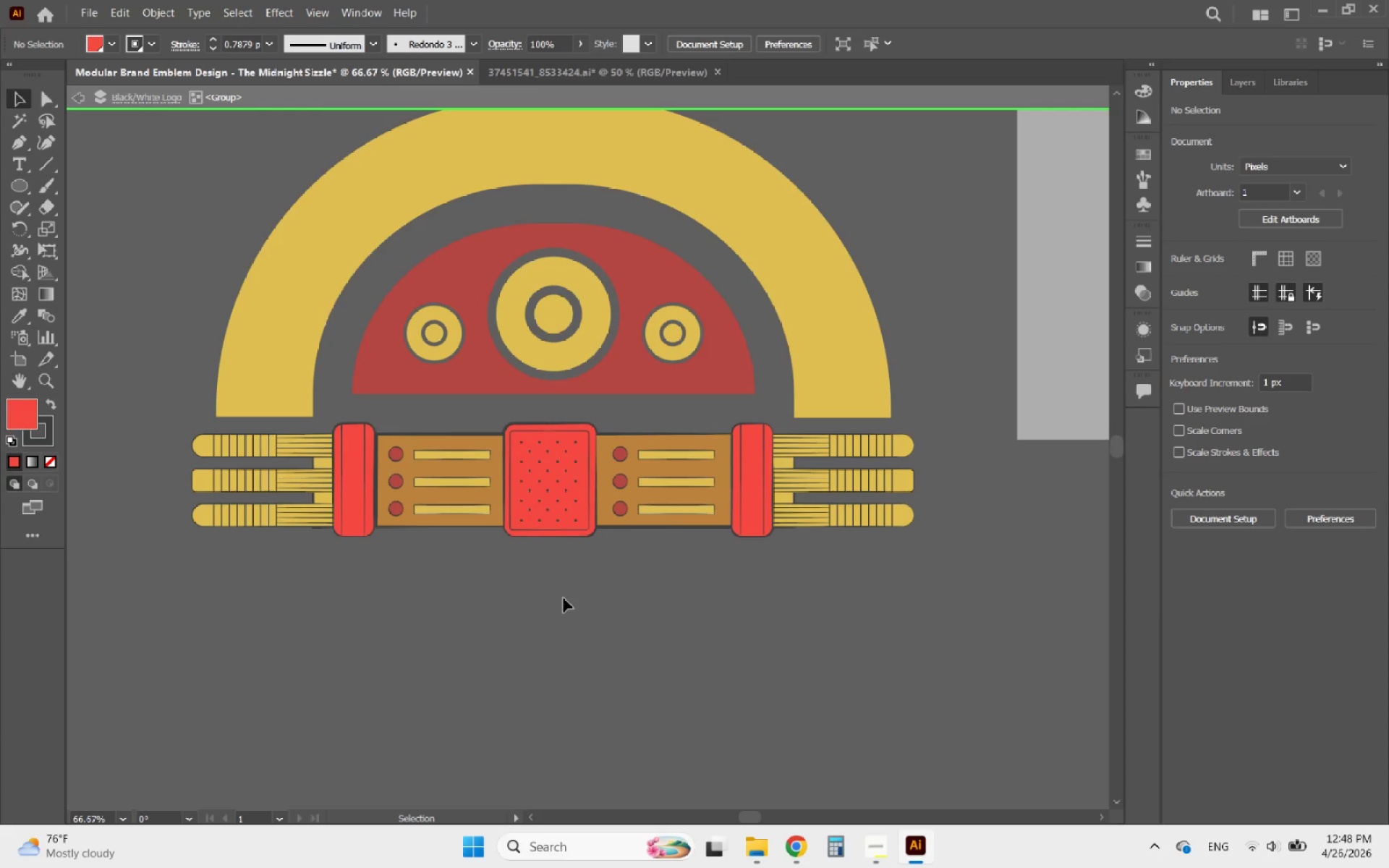 
hold_key(key=AltLeft, duration=2.52)
scroll: coordinate [607, 586], scroll_direction: down, amount: 2.0
 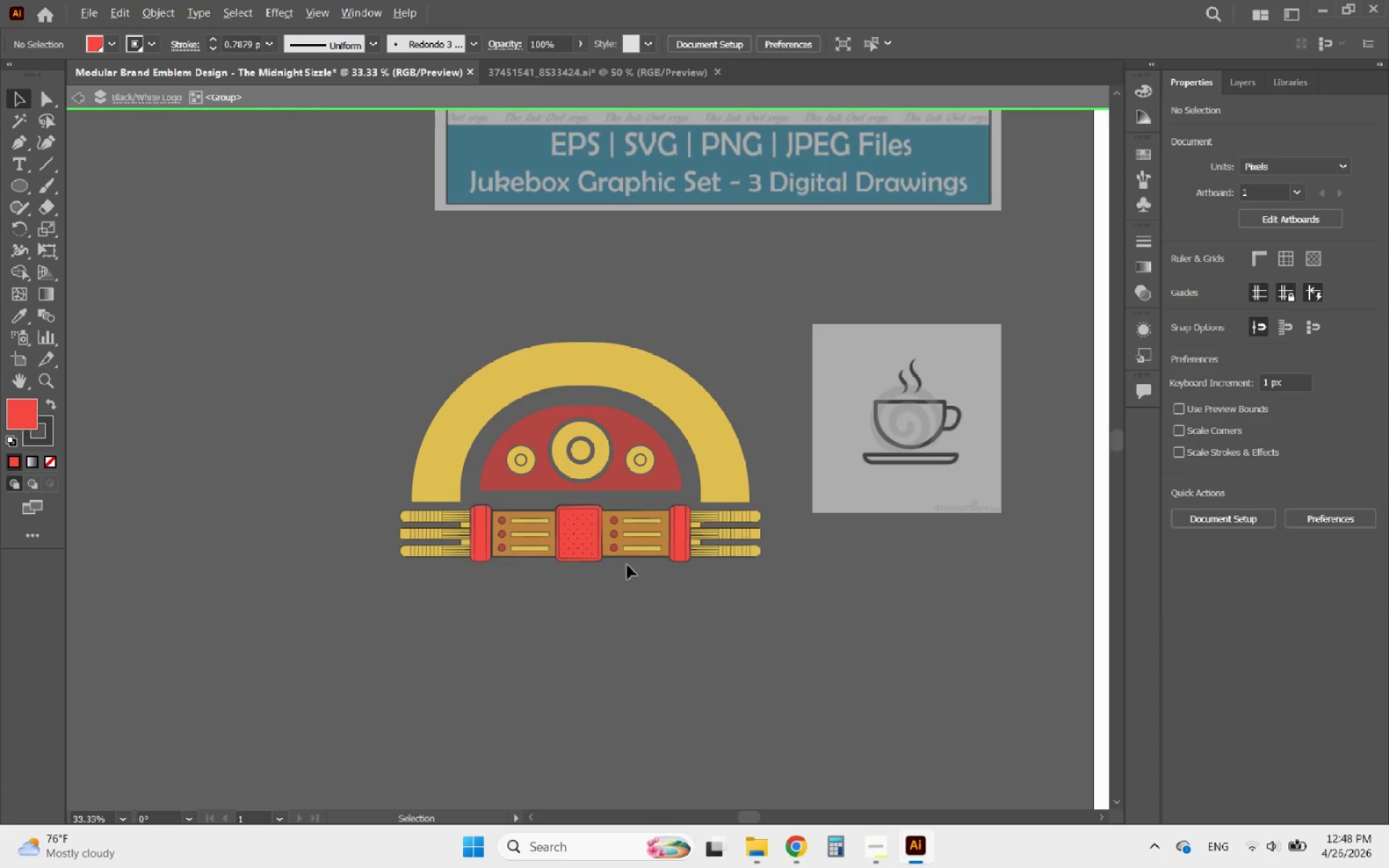 
scroll: coordinate [611, 478], scroll_direction: up, amount: 3.0
 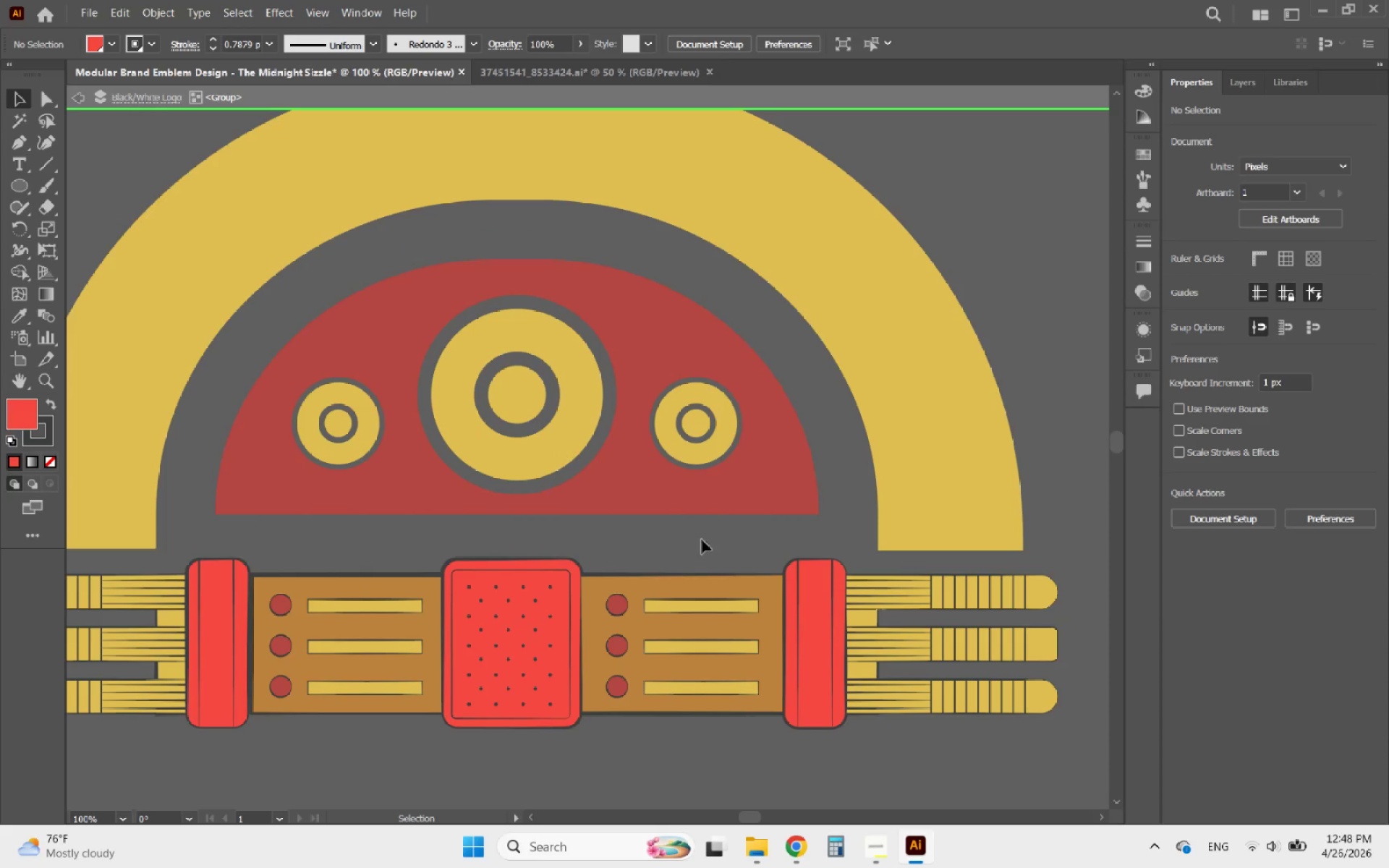 
left_click_drag(start_coordinate=[721, 540], to_coordinate=[294, 376])
 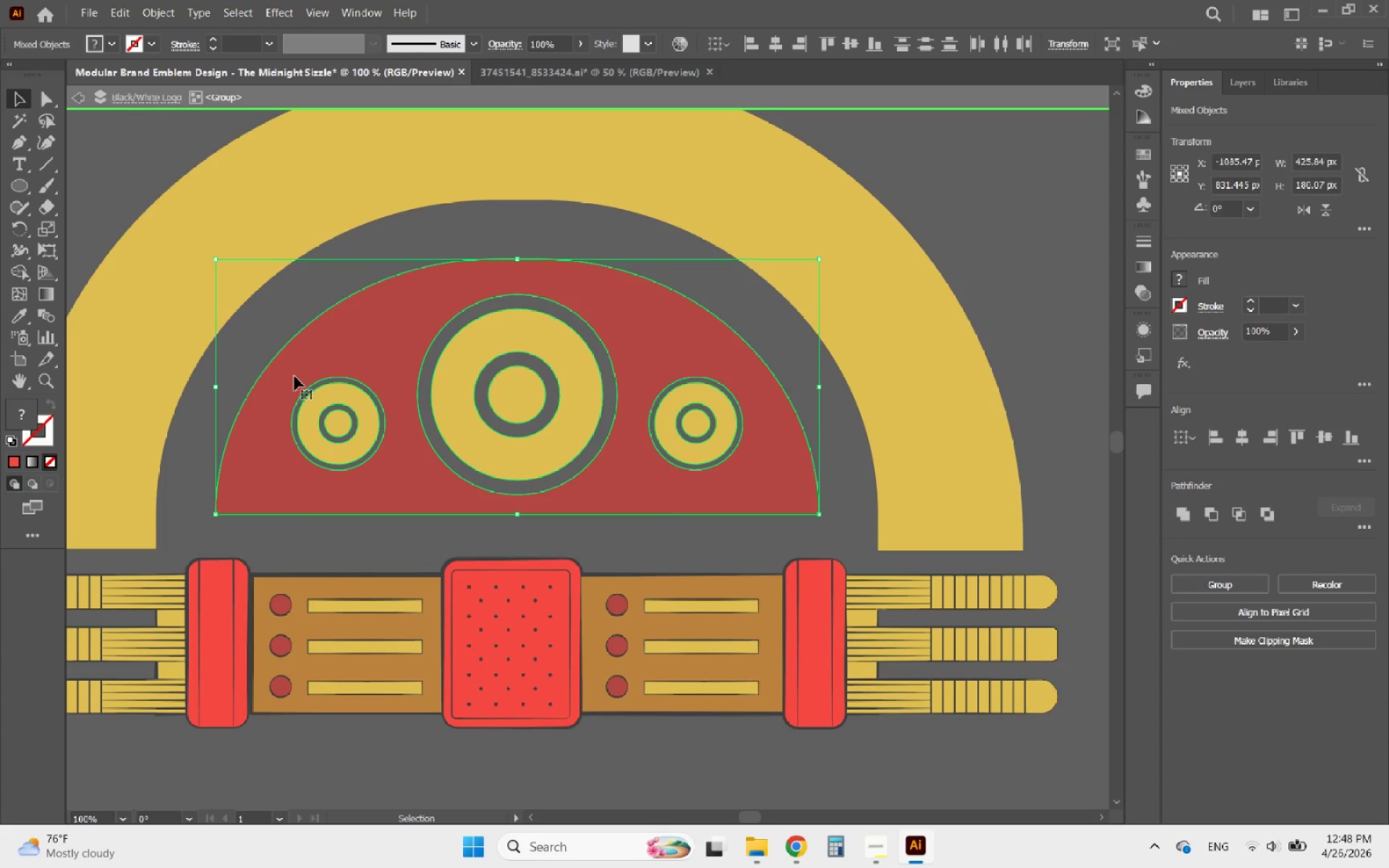 
hold_key(key=ShiftLeft, duration=2.95)
left_click_drag(start_coordinate=[517, 258], to_coordinate=[518, 233])
 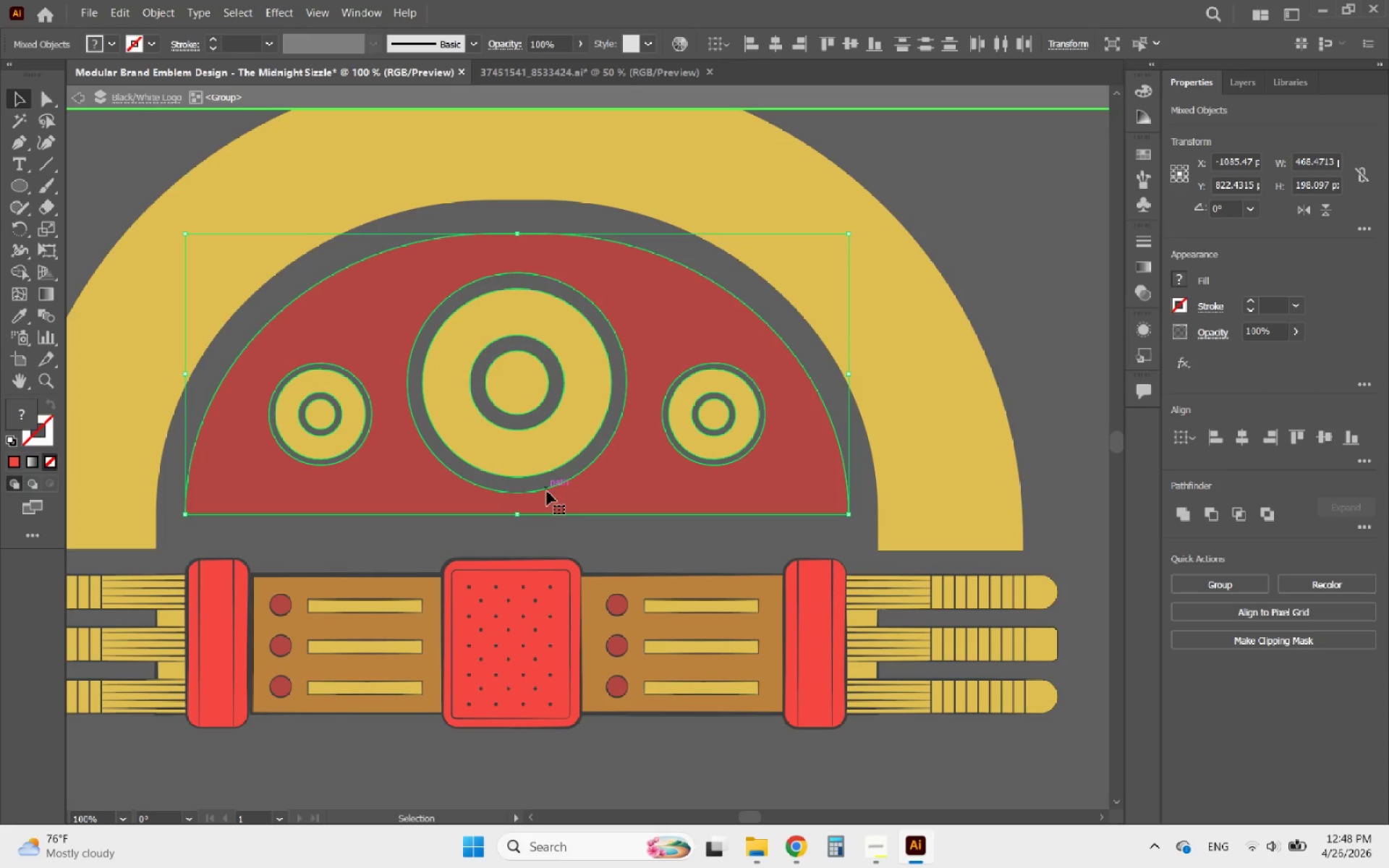 
hold_key(key=ArrowDown, duration=0.77)
 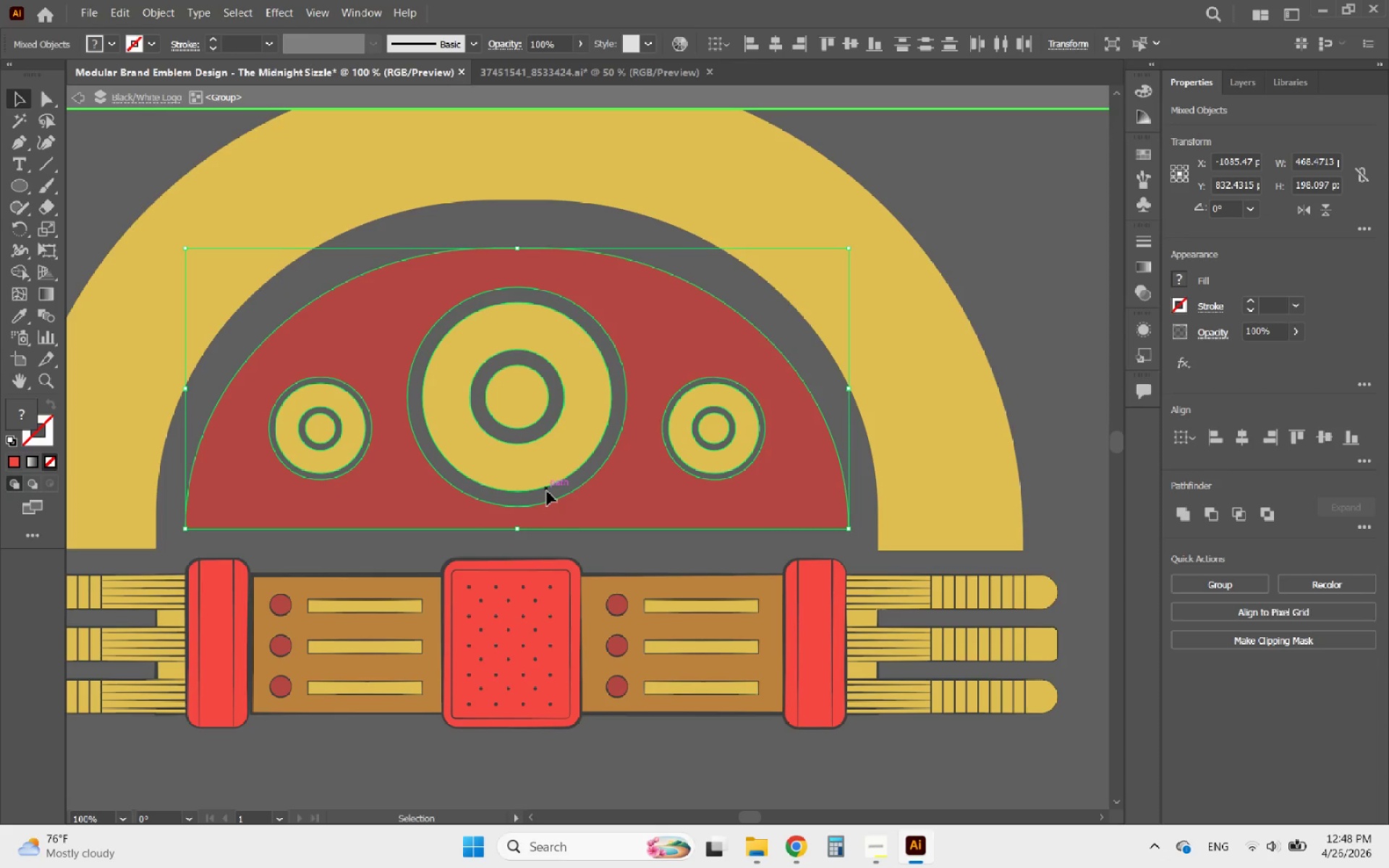 
hold_key(key=ArrowUp, duration=0.78)
 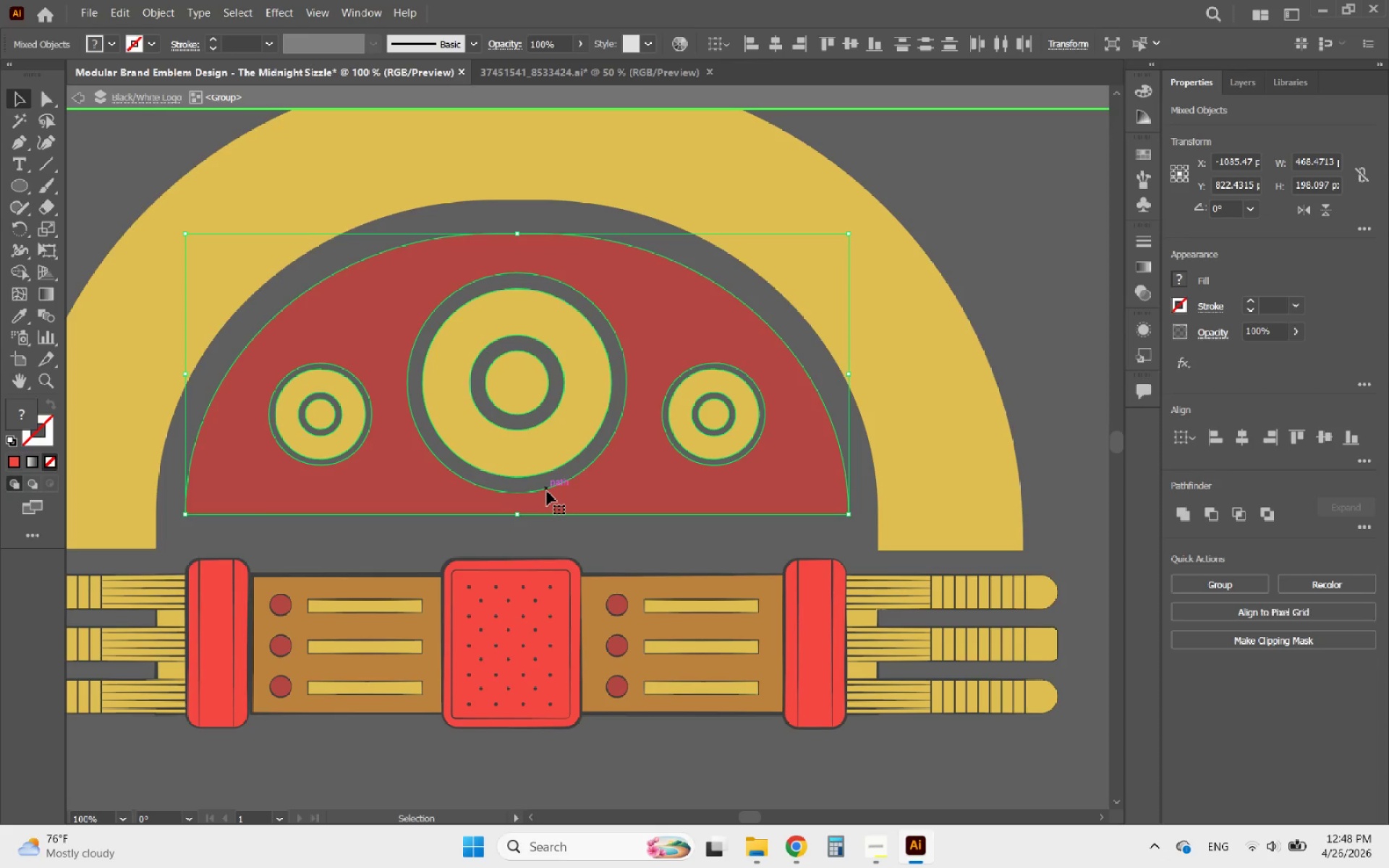 
key(ArrowUp)
 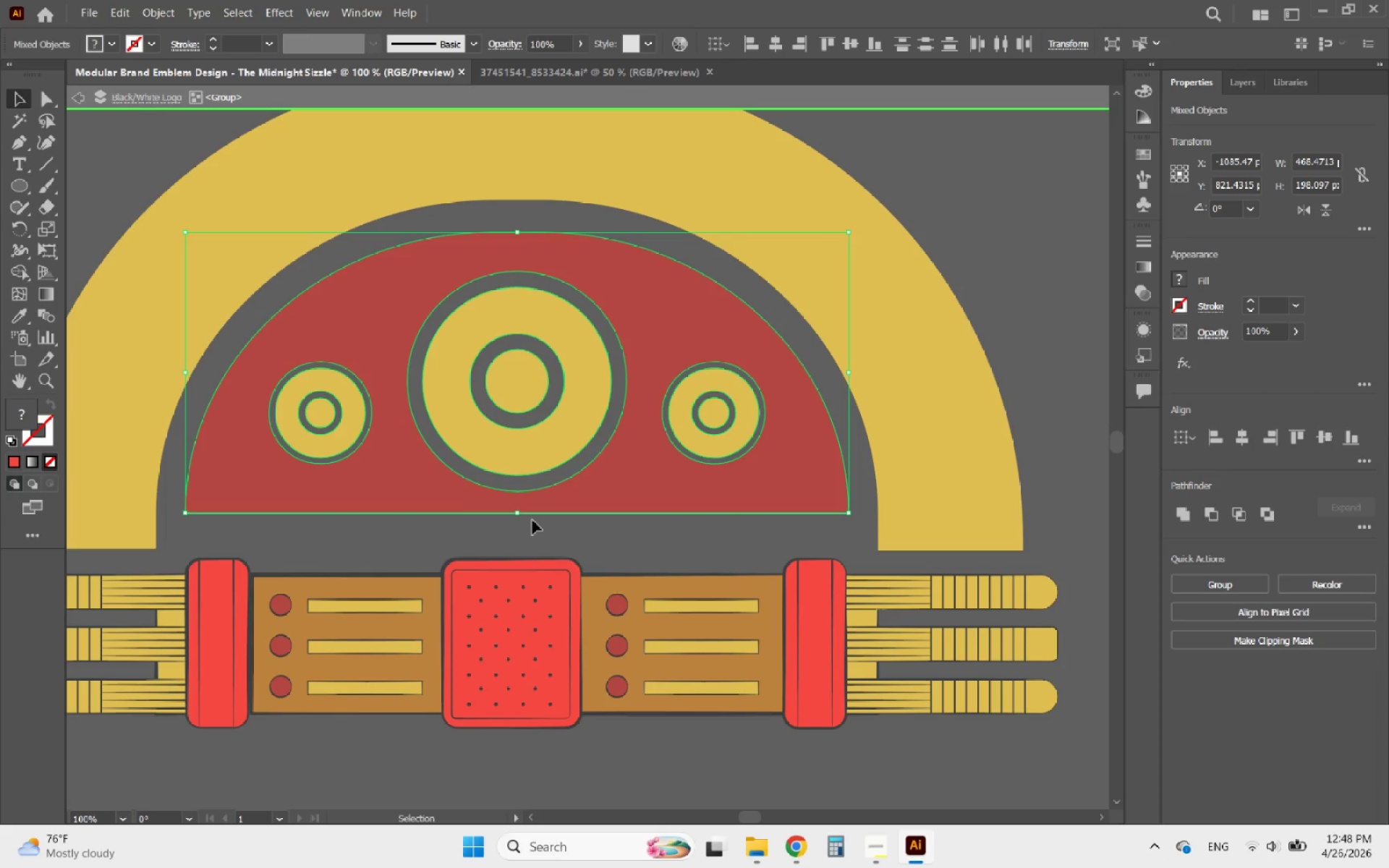 
left_click([528, 526])
 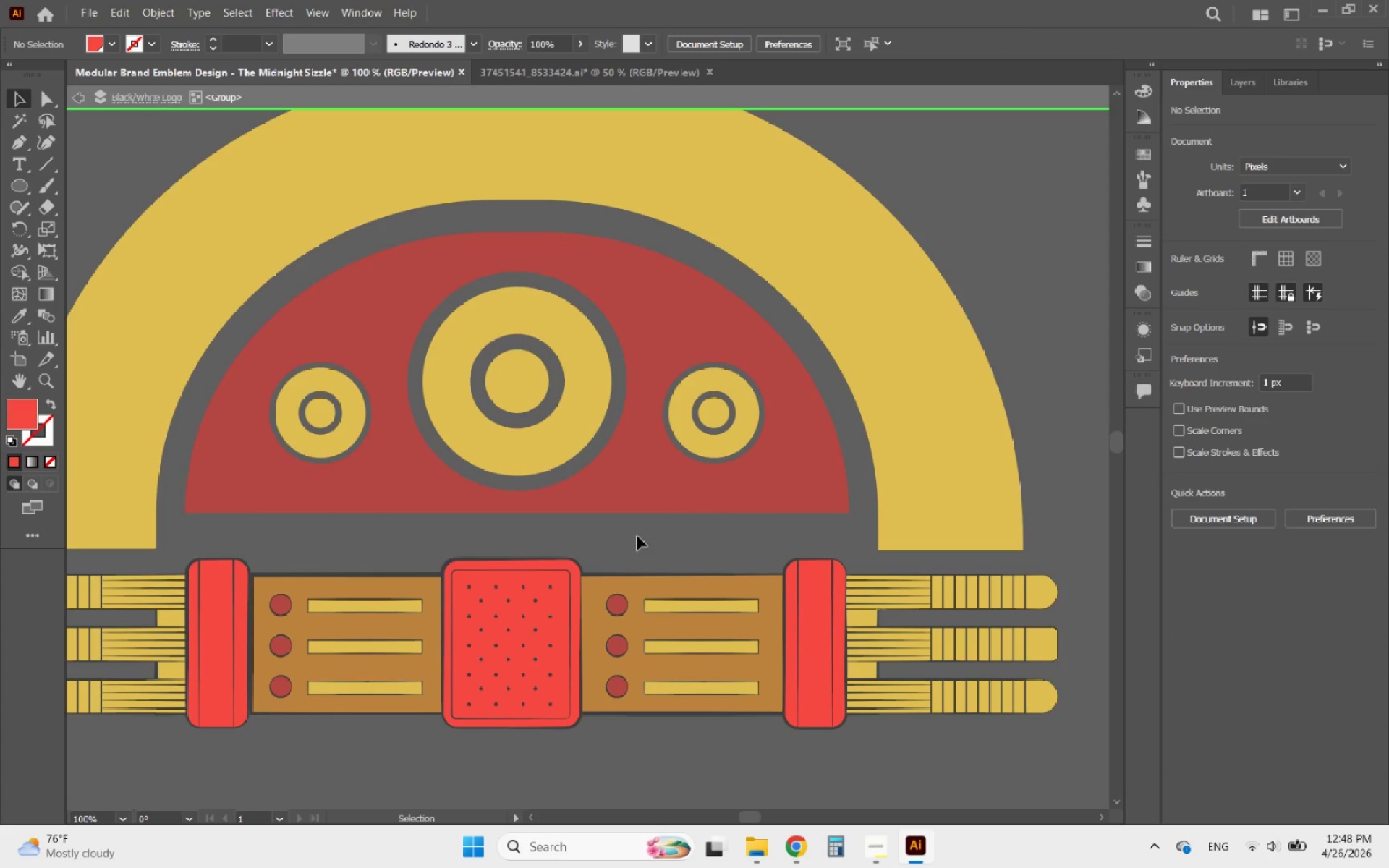 
hold_key(key=AltLeft, duration=0.84)
scroll: coordinate [744, 548], scroll_direction: down, amount: 1.0
 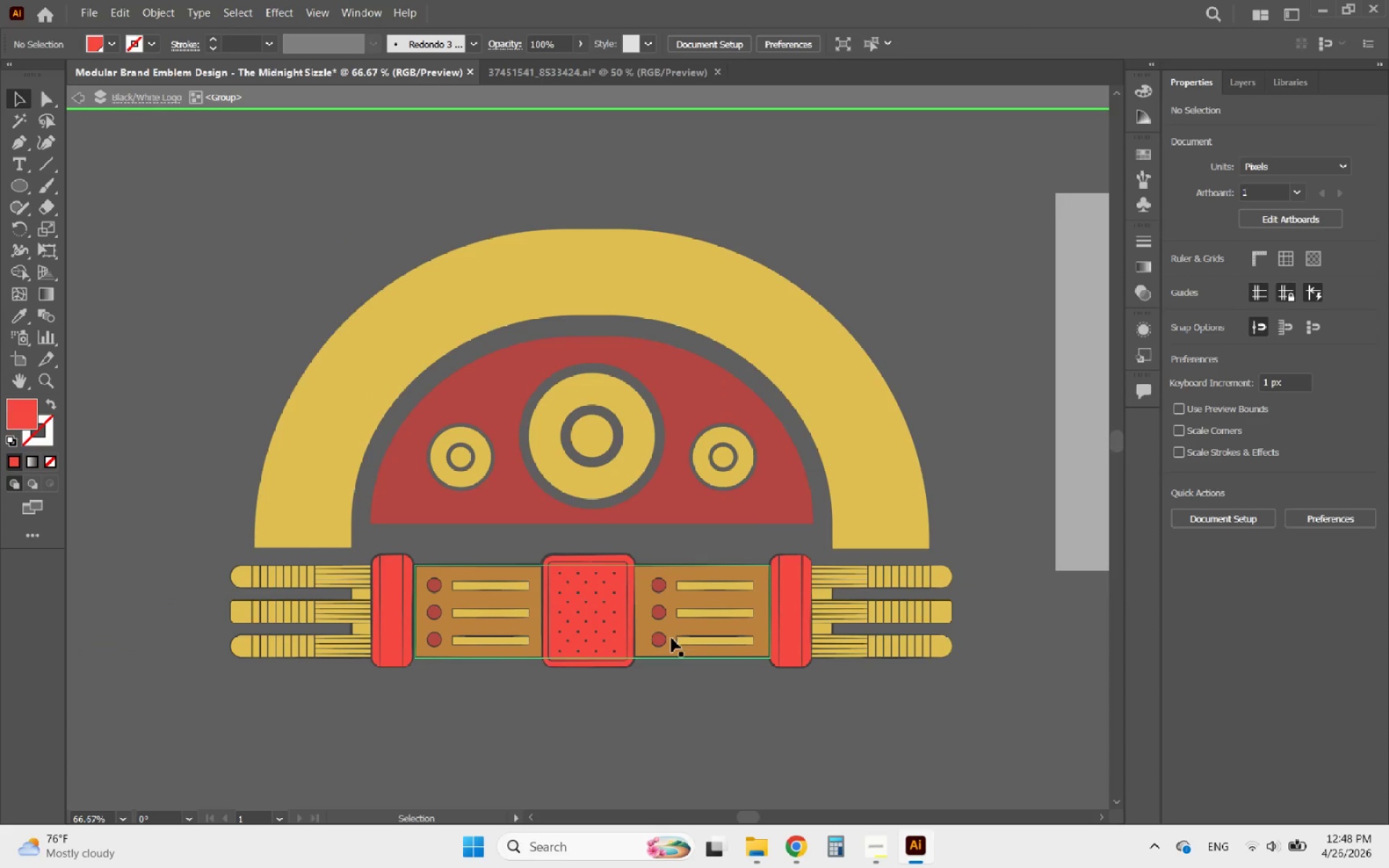 
hold_key(key=AltLeft, duration=3.25)
scroll: coordinate [460, 517], scroll_direction: down, amount: 5.0
 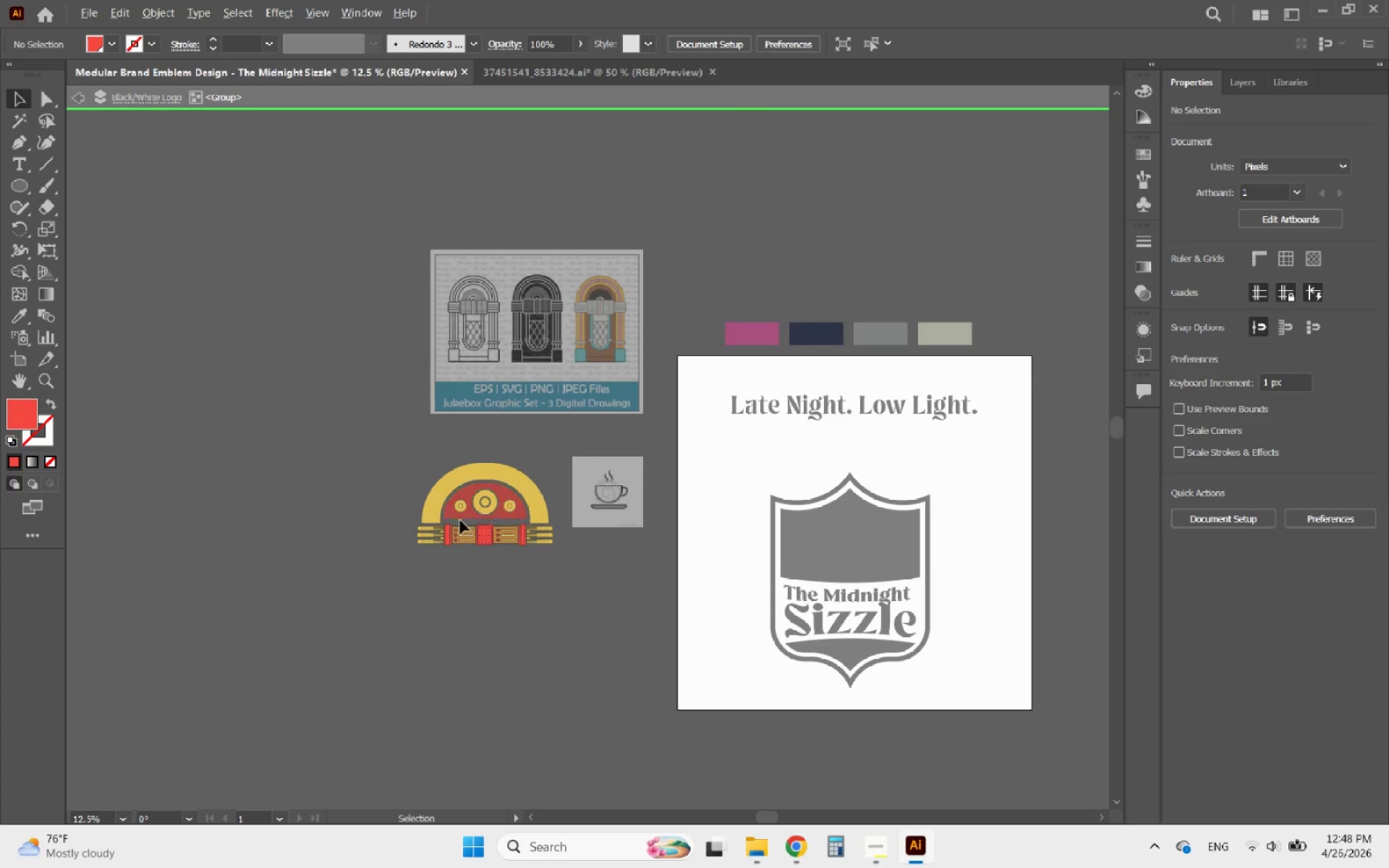 
scroll: coordinate [384, 553], scroll_direction: up, amount: 7.0
 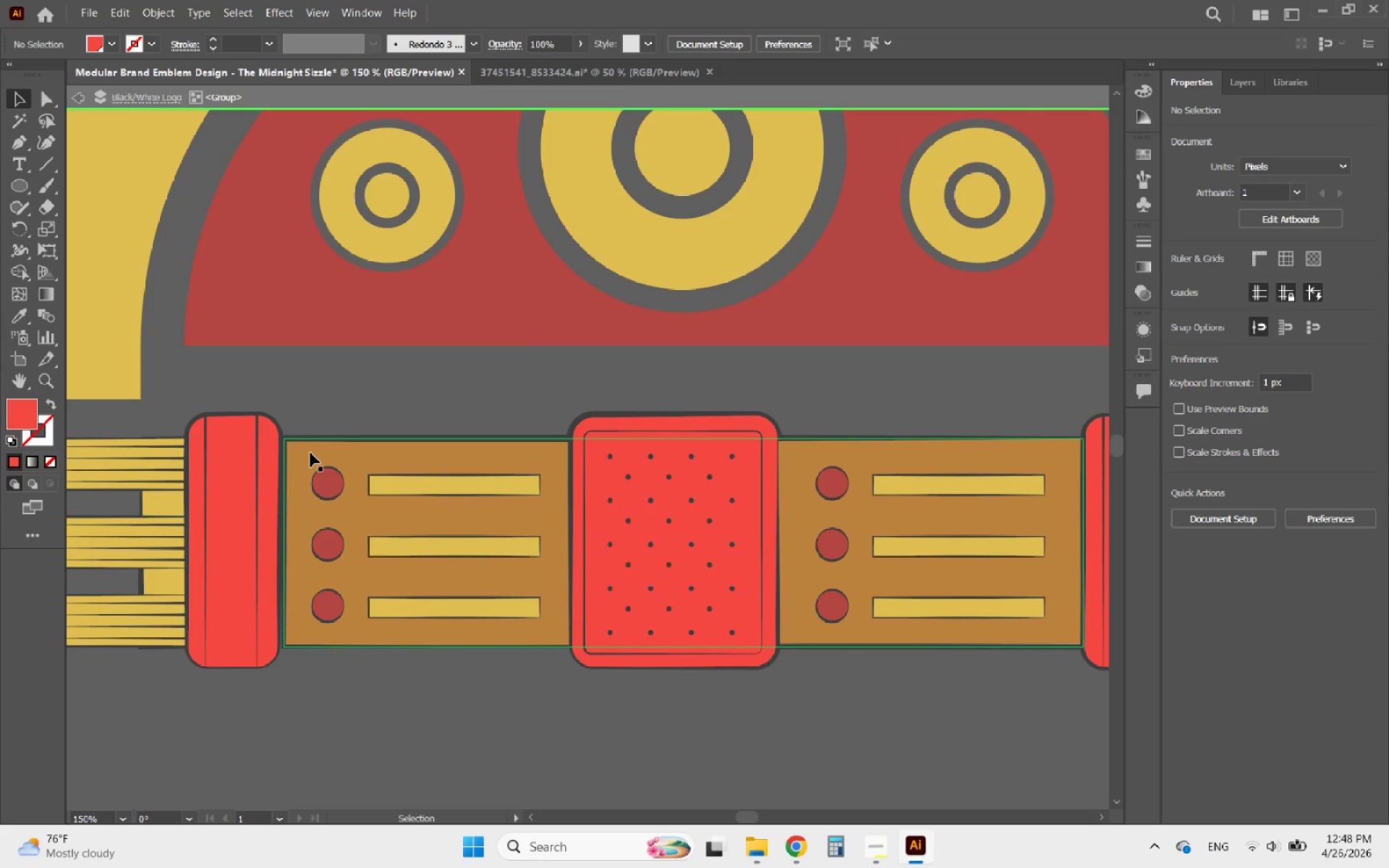 
left_click([310, 453])
 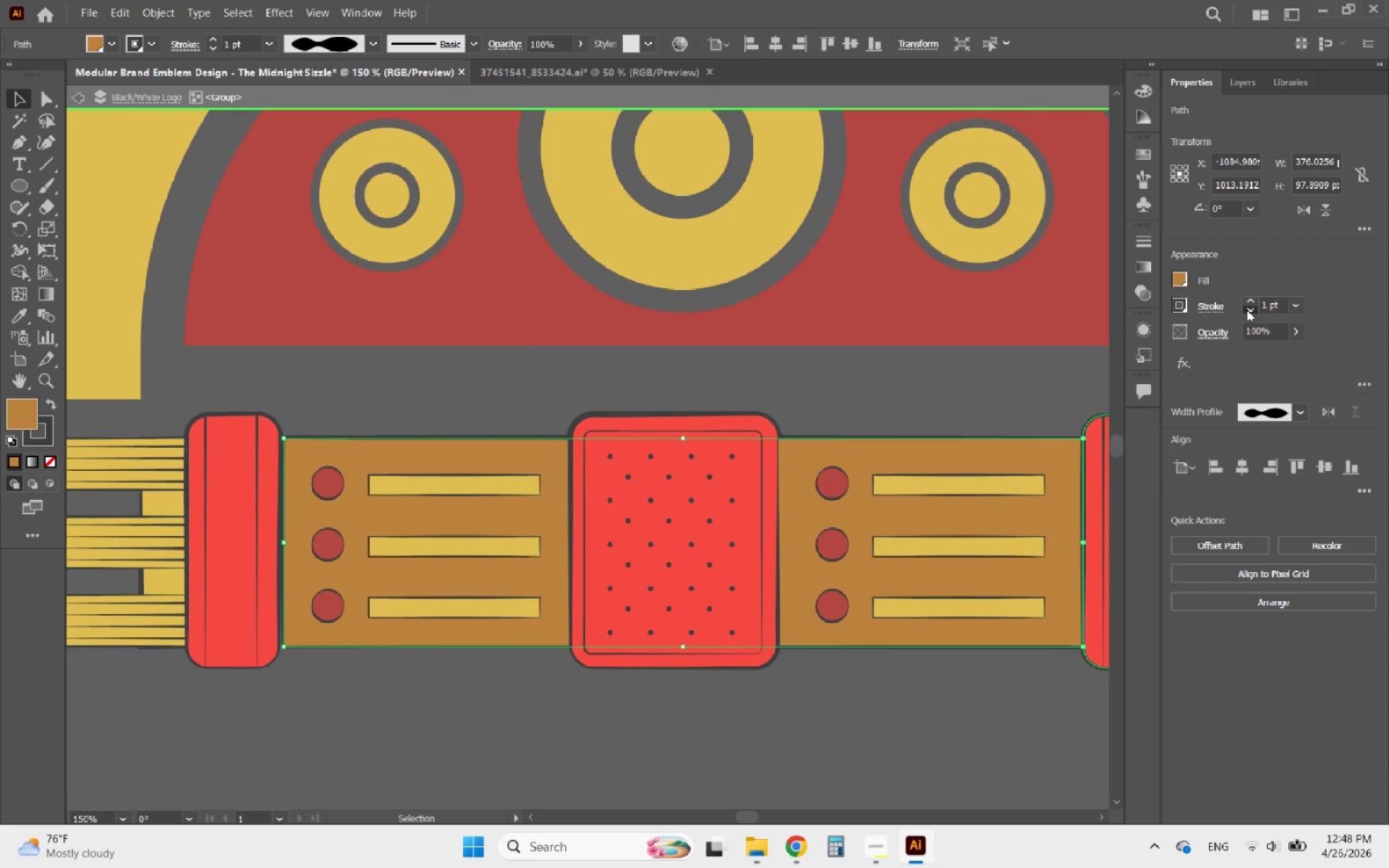 
left_click([1246, 310])
 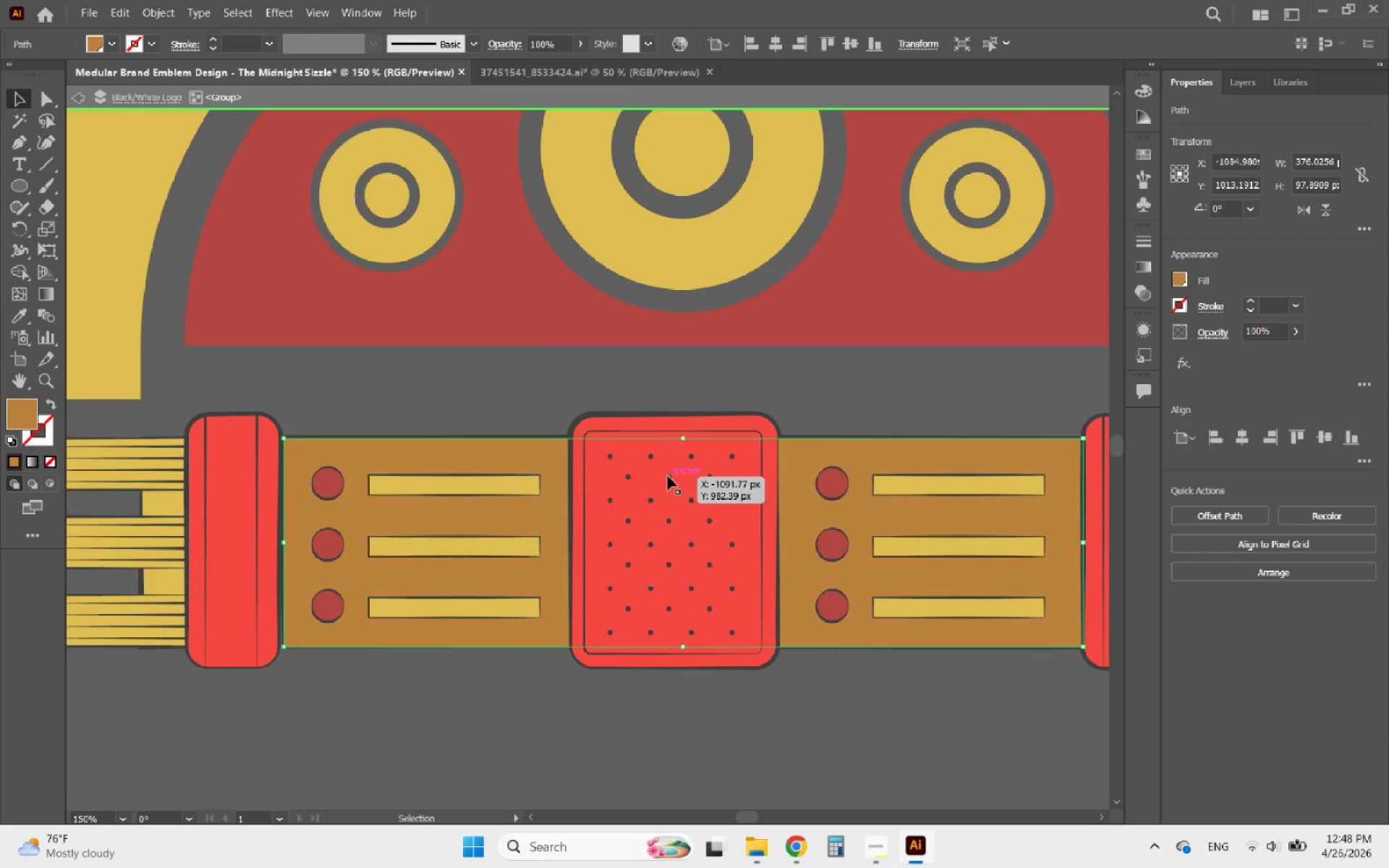 
hold_key(key=AltLeft, duration=0.58)
scroll: coordinate [668, 476], scroll_direction: down, amount: 1.0
 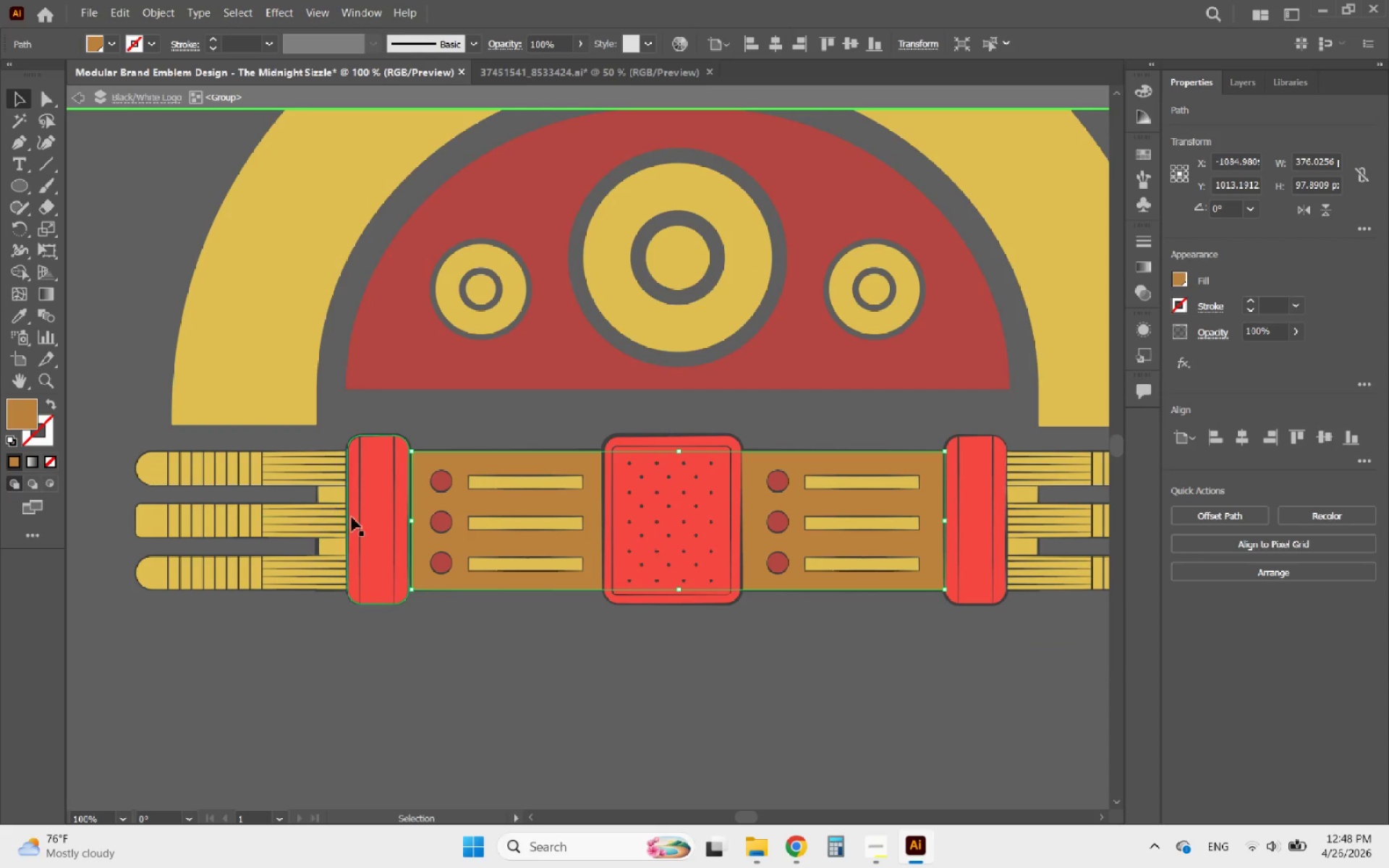 
left_click([380, 522])
 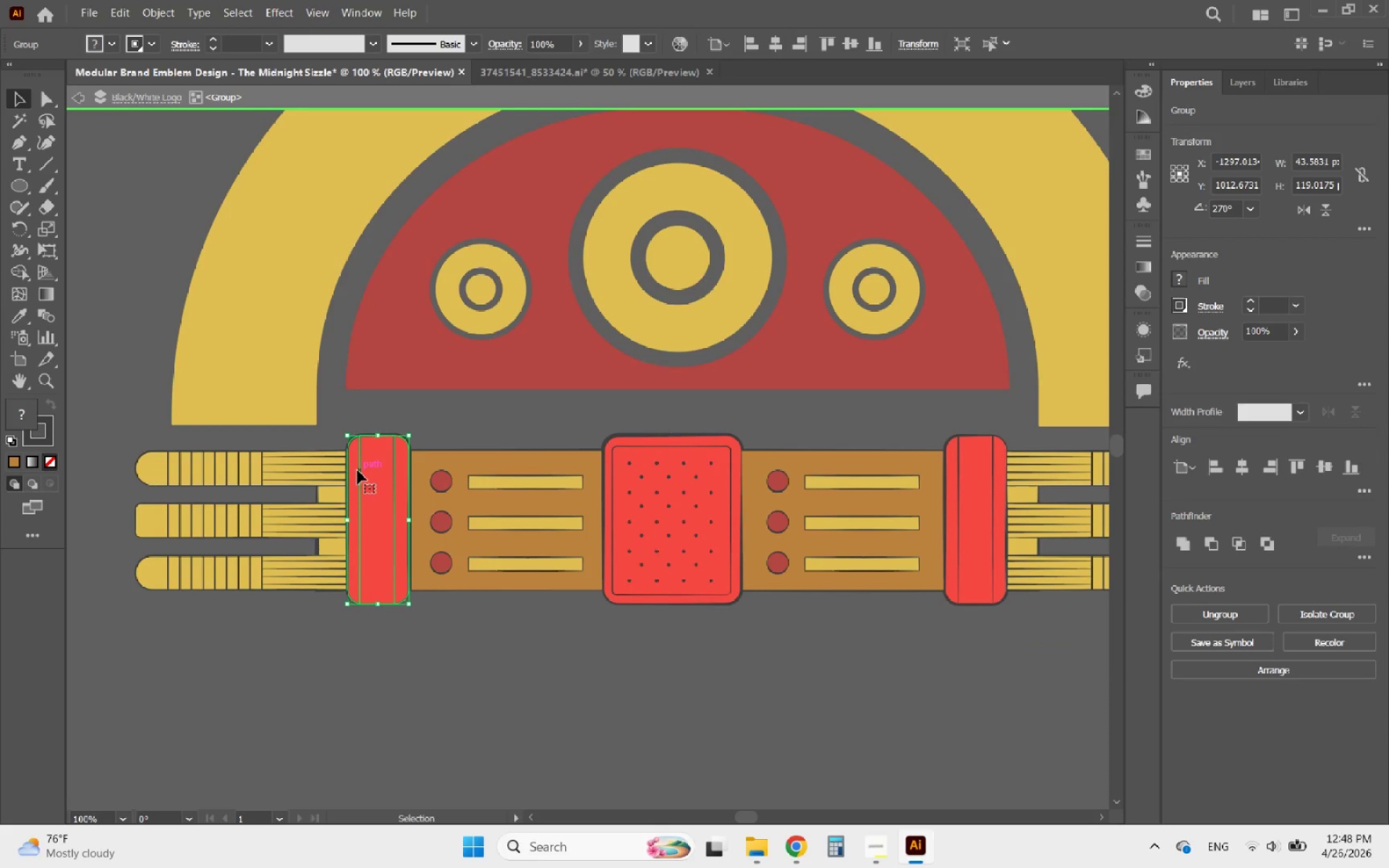 
double_click([357, 470])
 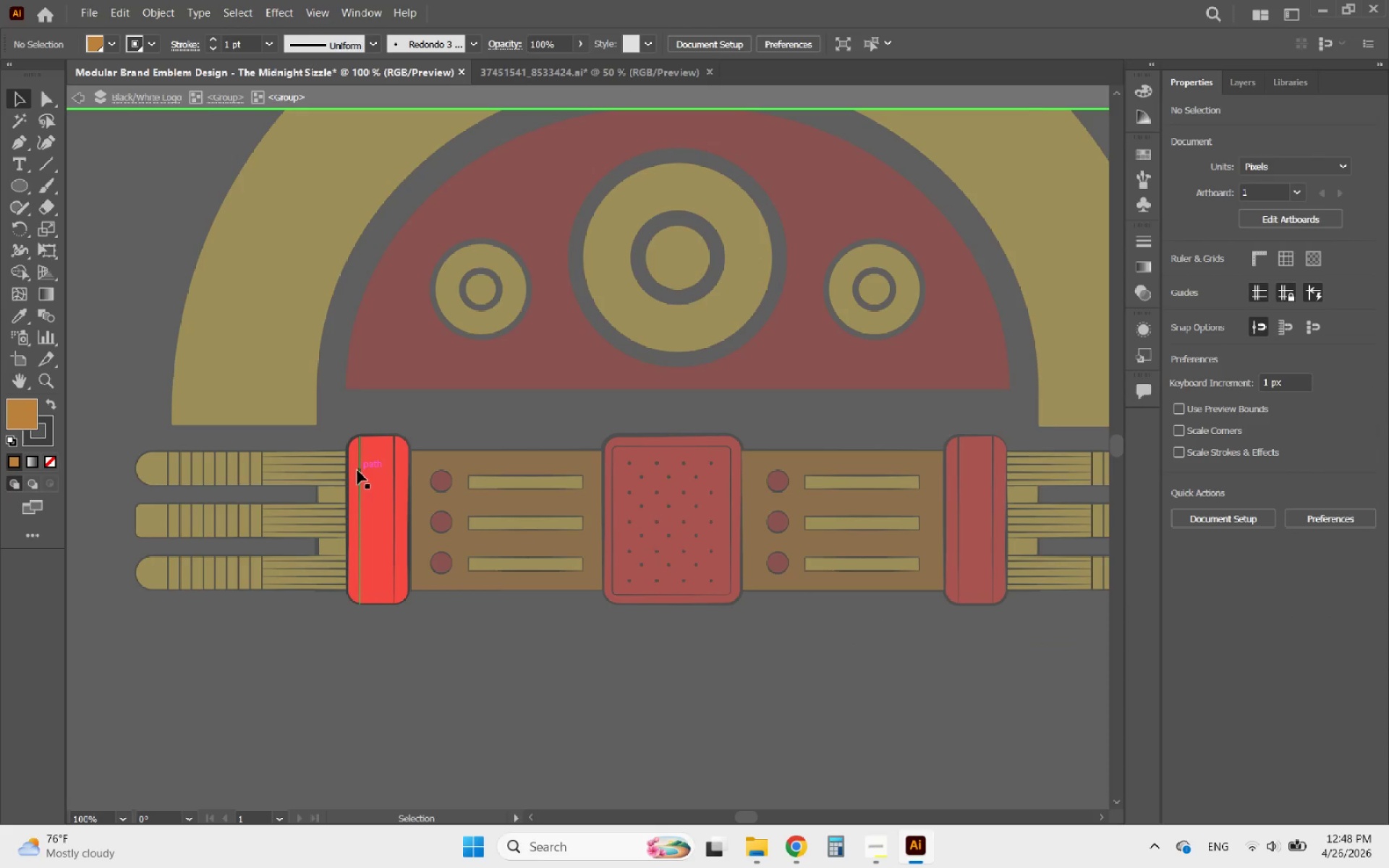 
triple_click([357, 470])
 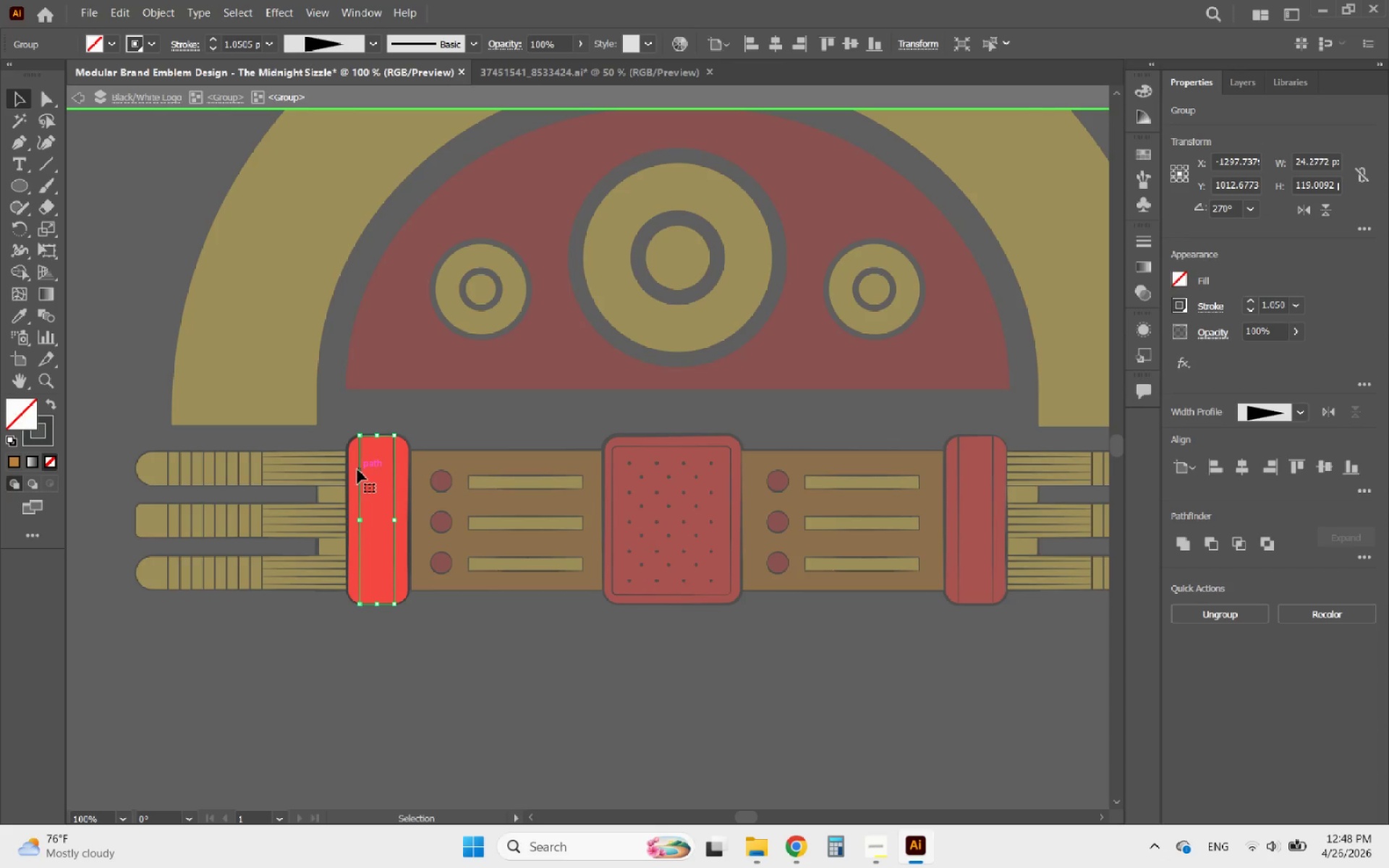 
key(Delete)
 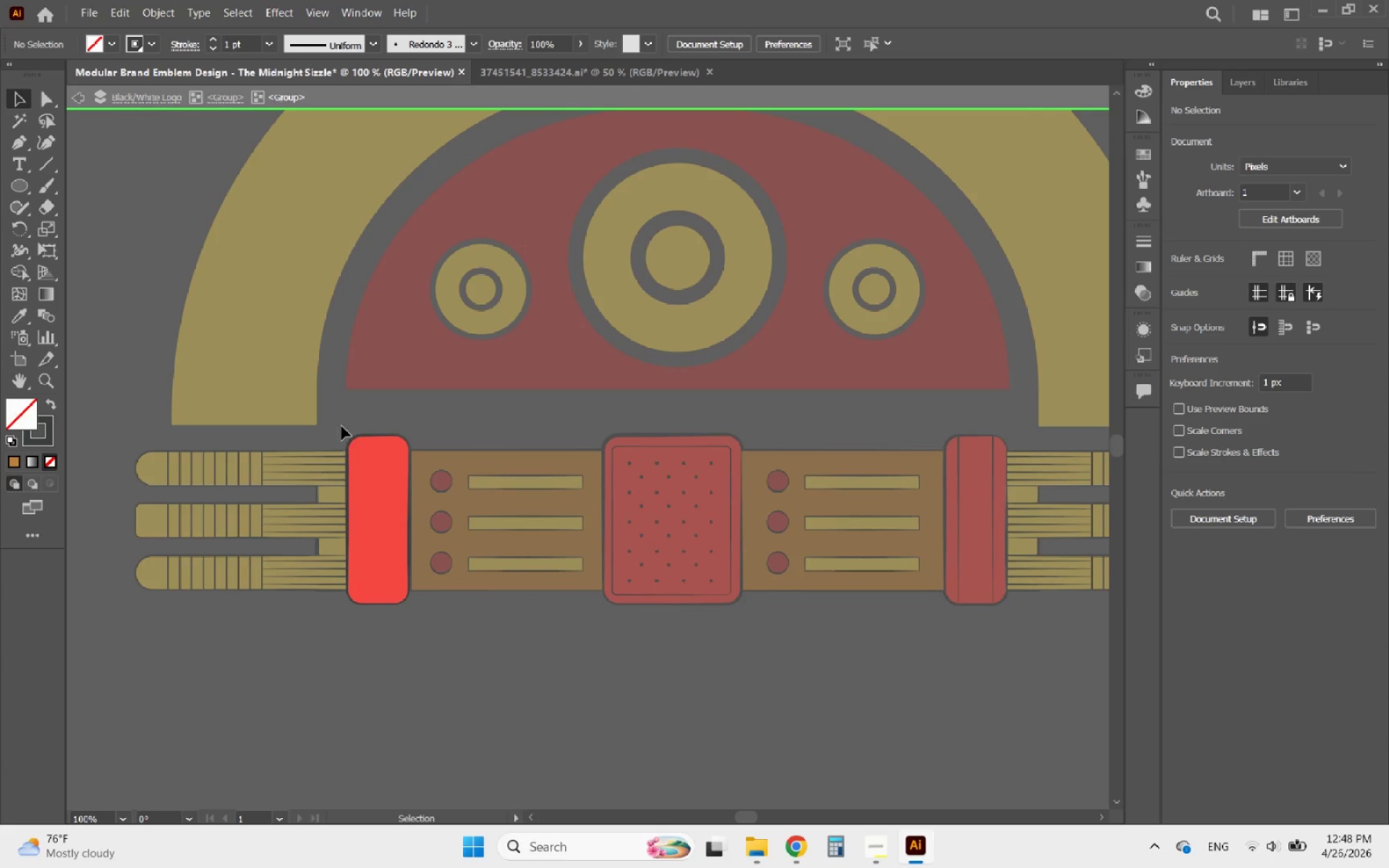 
left_click([364, 480])
 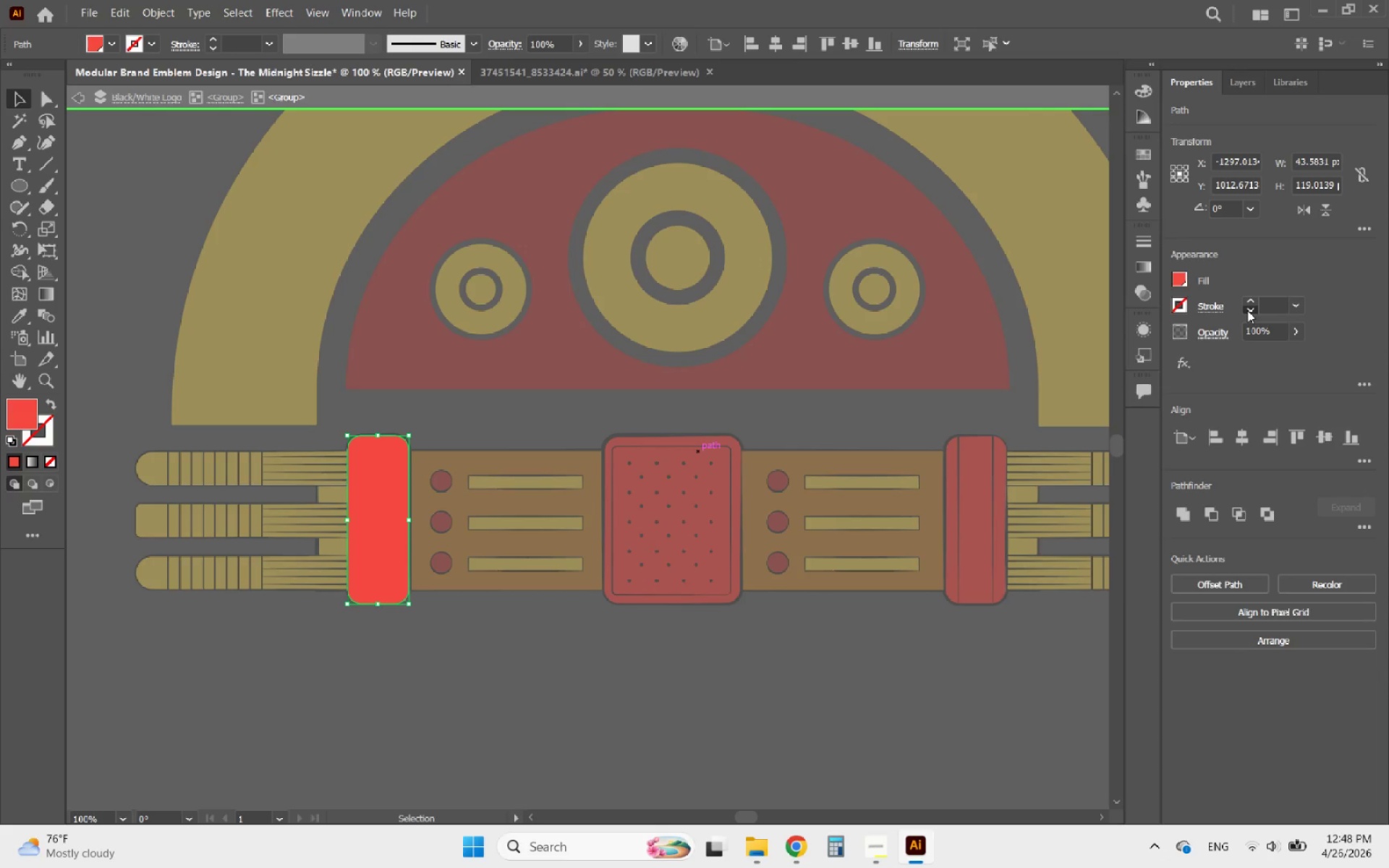 
left_click([1247, 310])
 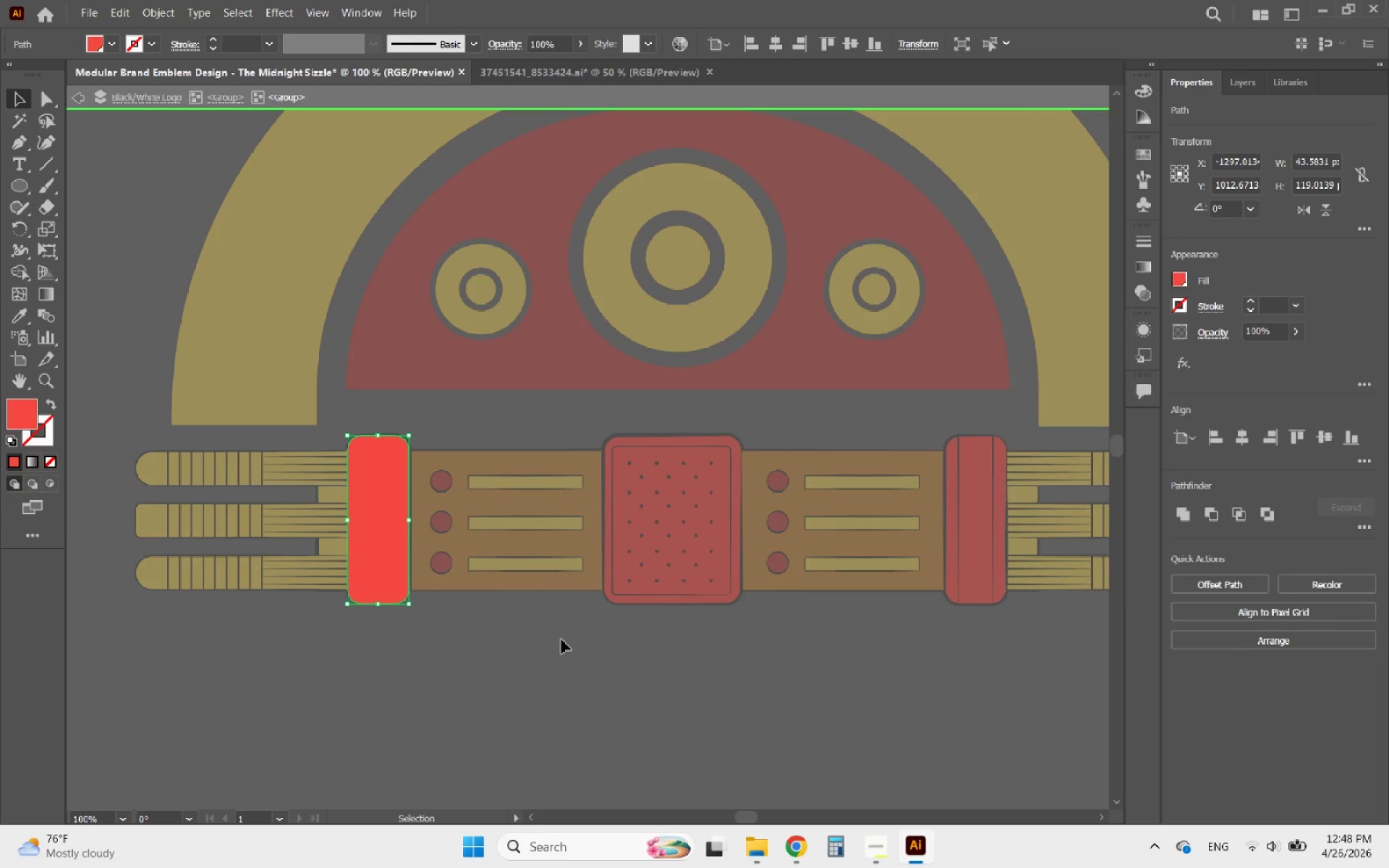 
double_click([561, 639])
 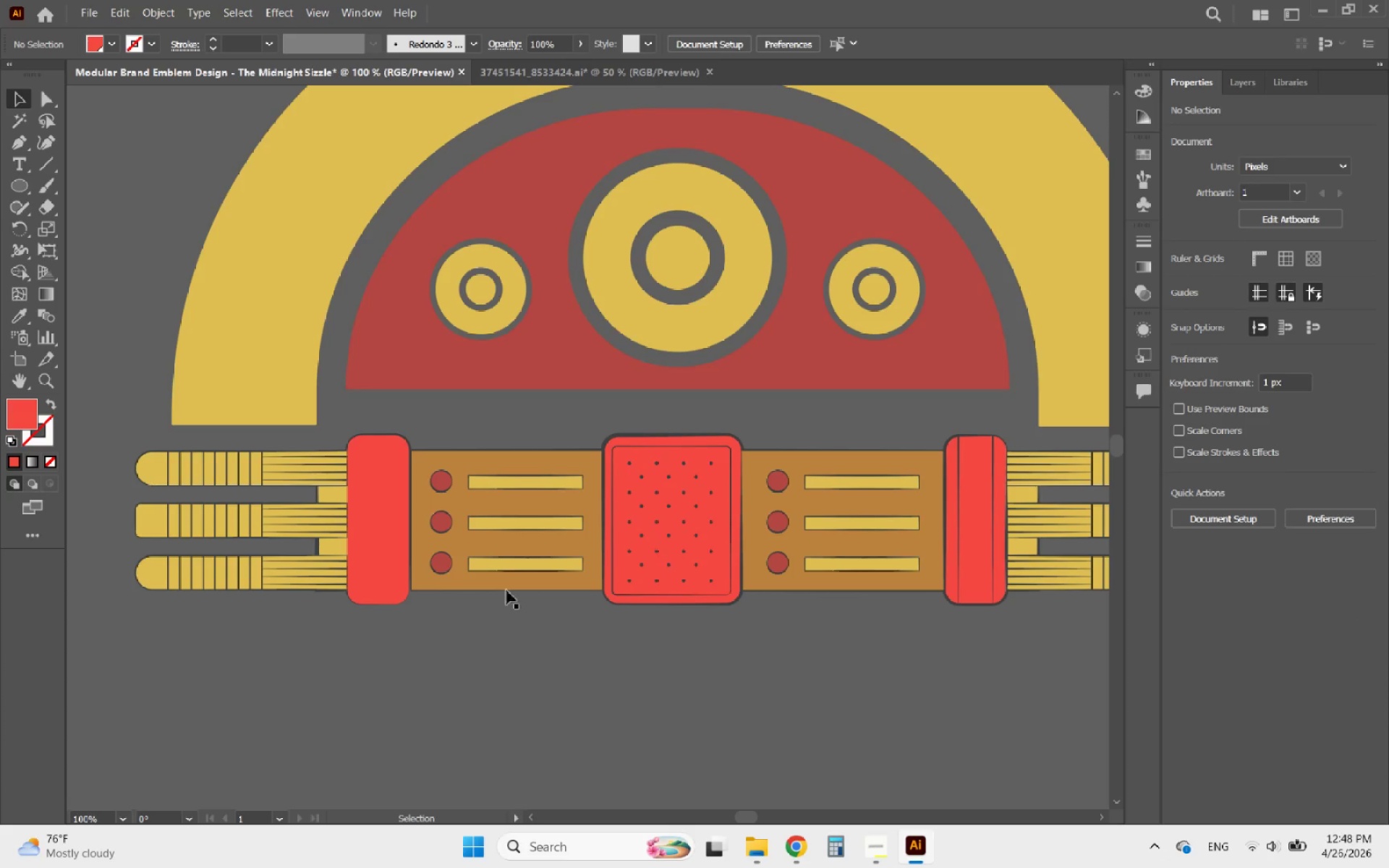 
hold_key(key=AltLeft, duration=0.61)
scroll: coordinate [401, 519], scroll_direction: up, amount: 2.0
 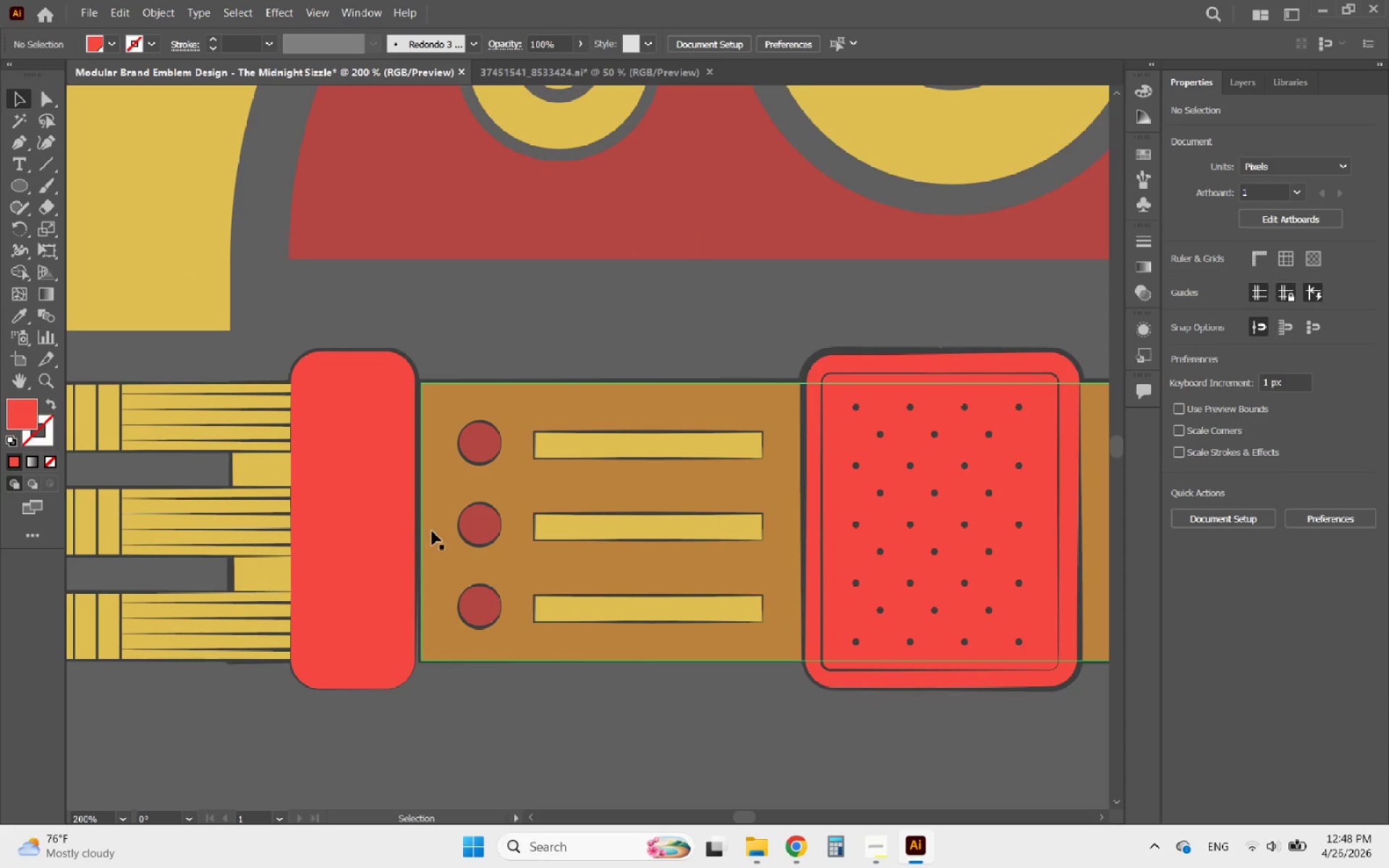 
left_click([436, 532])
 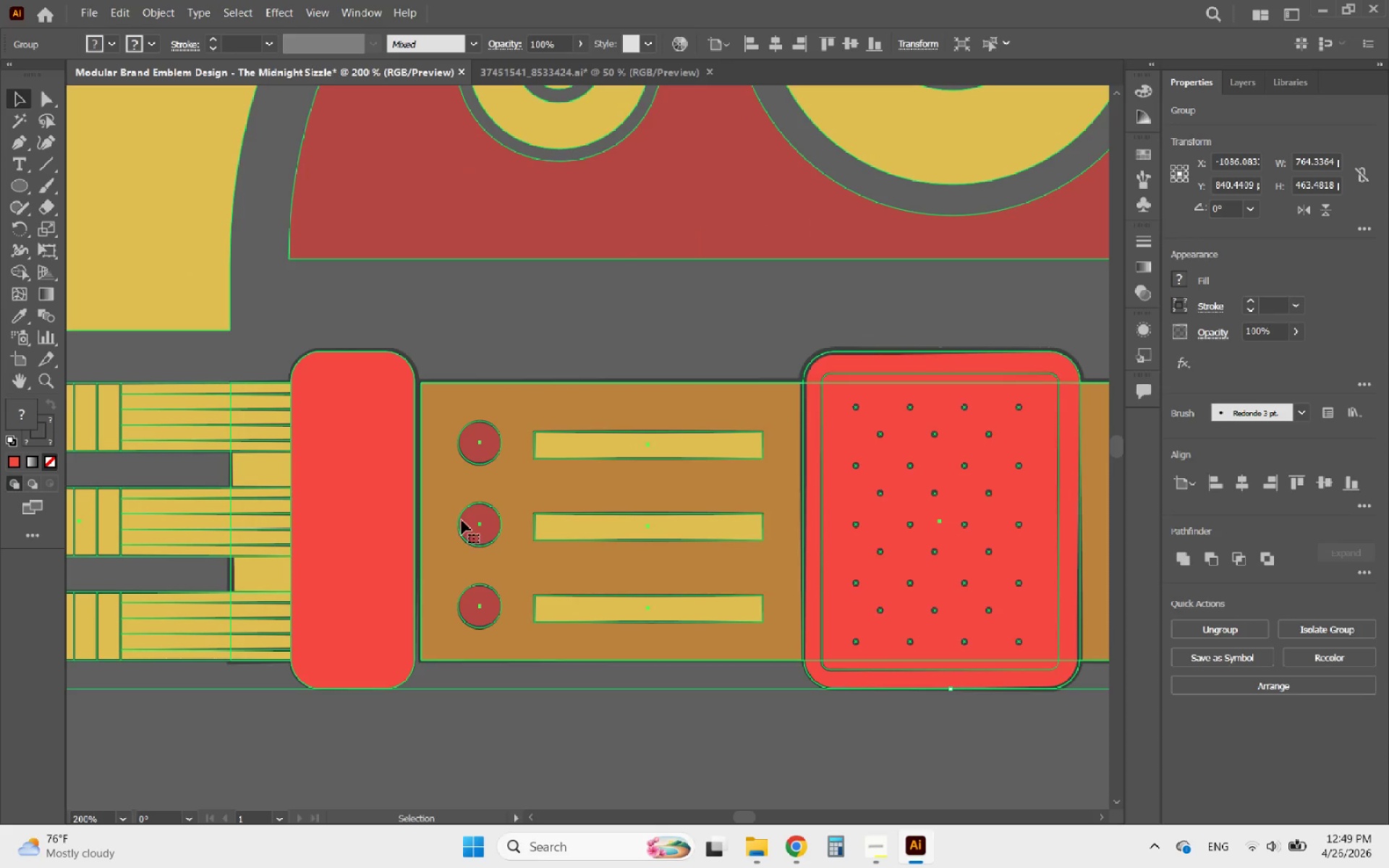 
double_click([440, 509])
 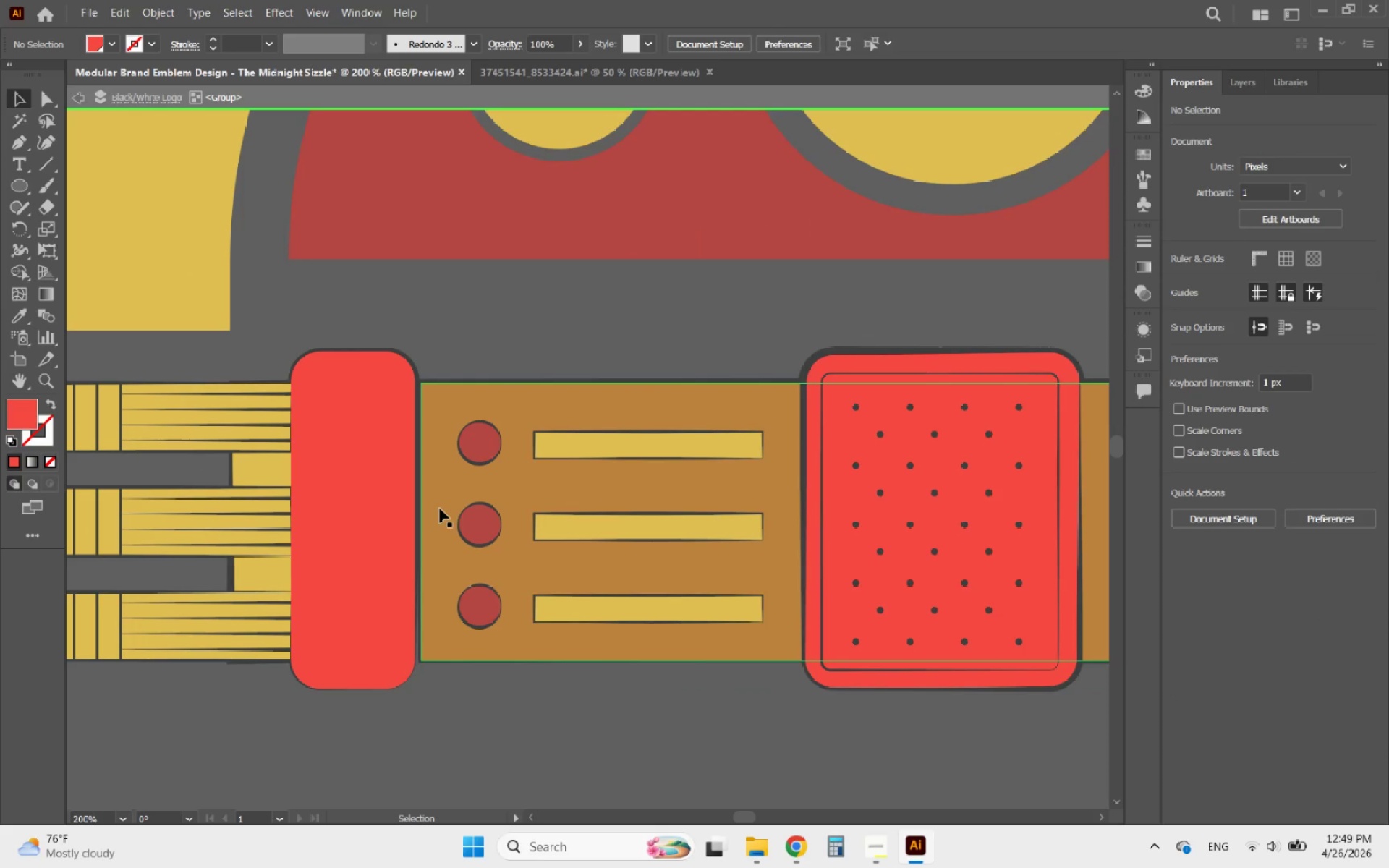 
triple_click([440, 509])
 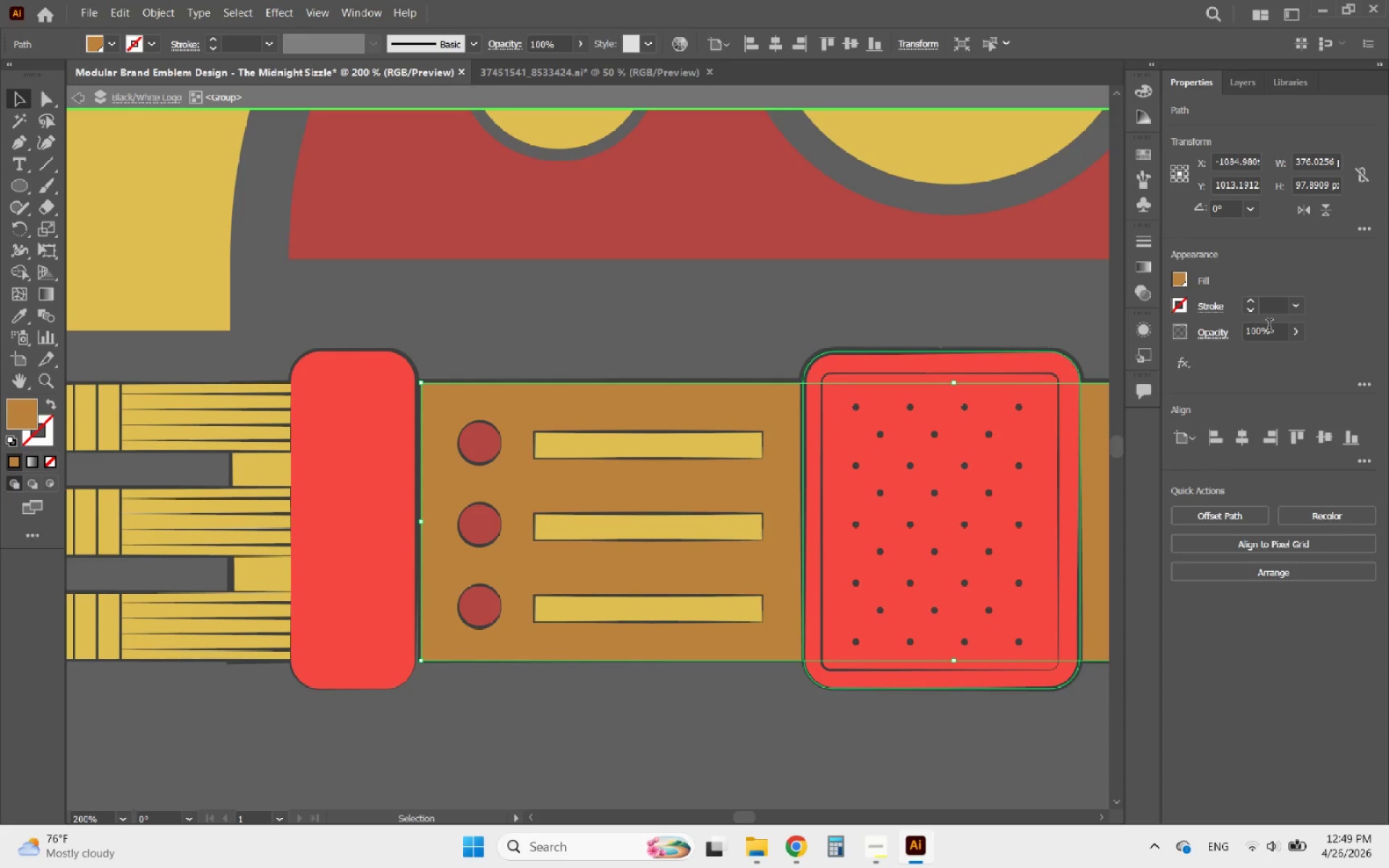 
hold_key(key=AltLeft, duration=0.86)
scroll: coordinate [582, 571], scroll_direction: down, amount: 2.0
 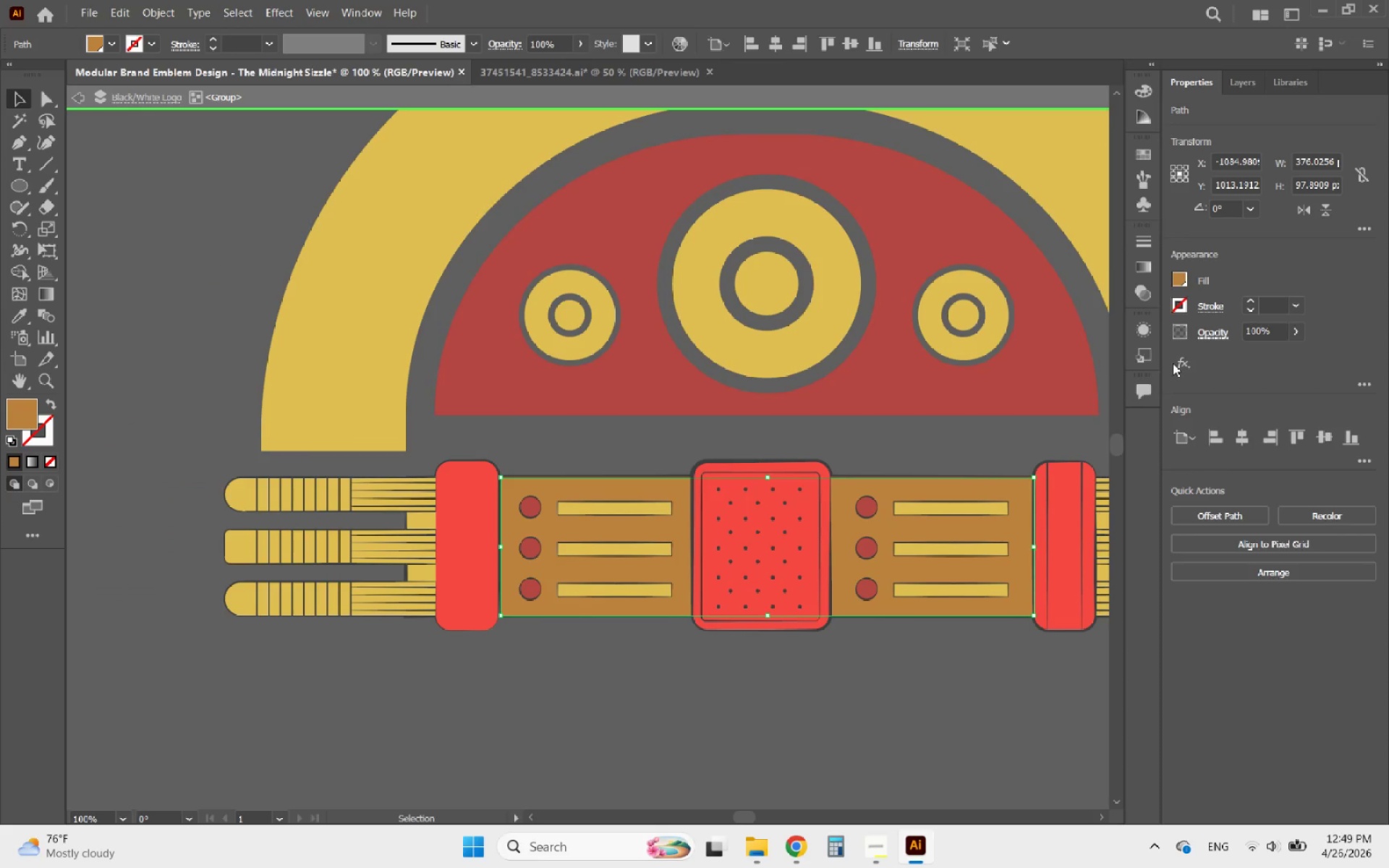 
left_click([633, 657])
 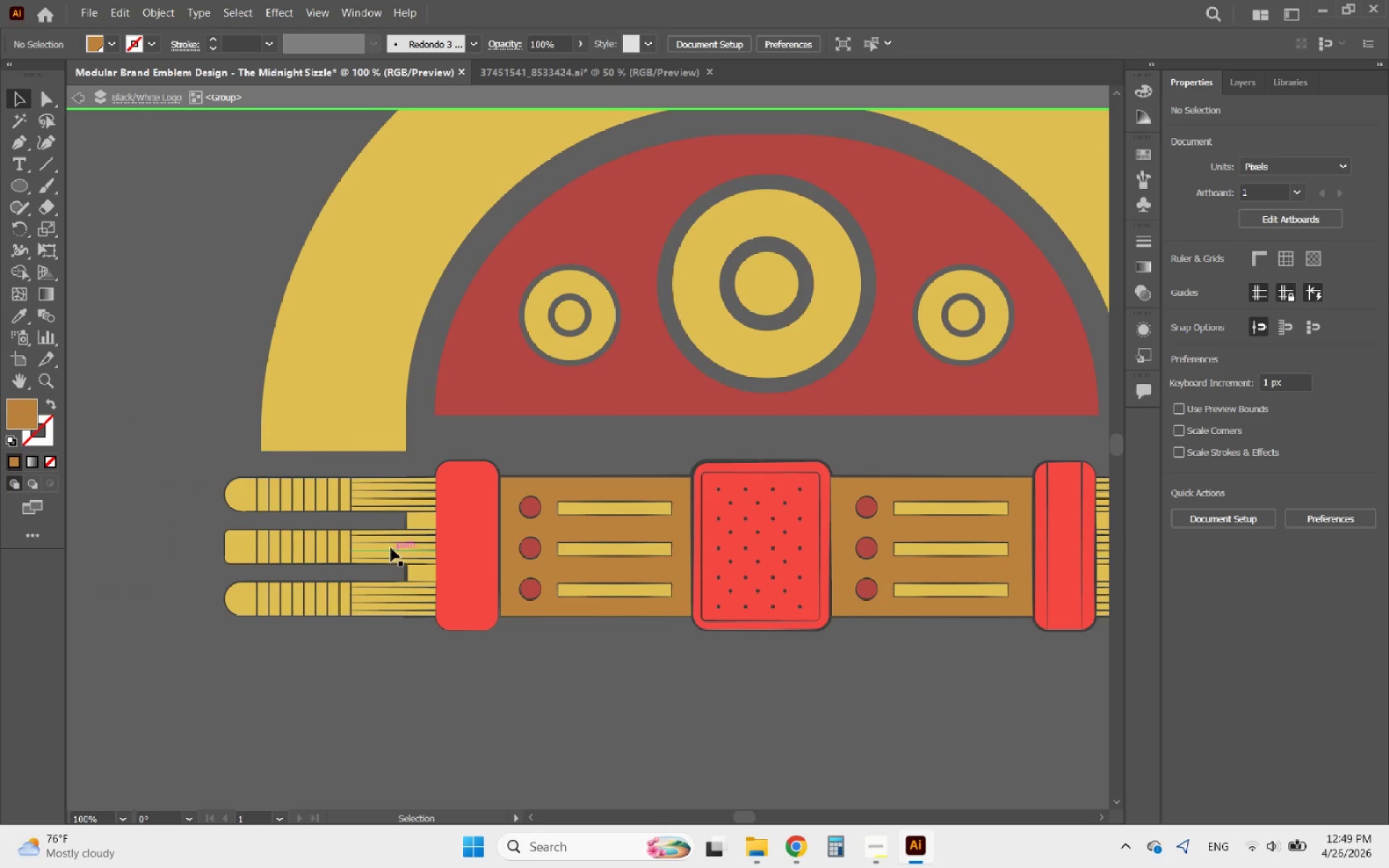 
left_click([374, 542])
 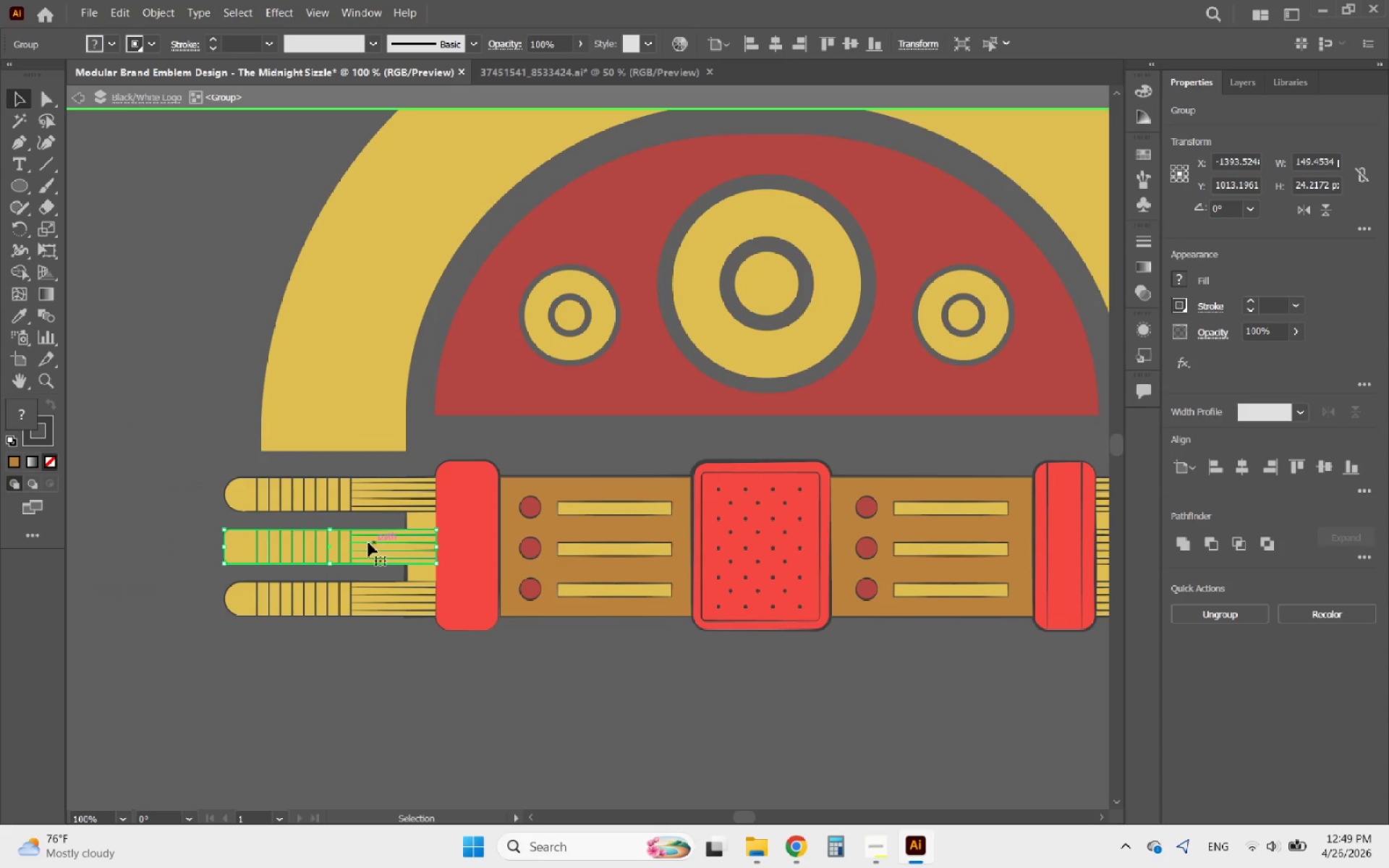 
hold_key(key=AltLeft, duration=0.59)
scroll: coordinate [238, 550], scroll_direction: up, amount: 2.0
 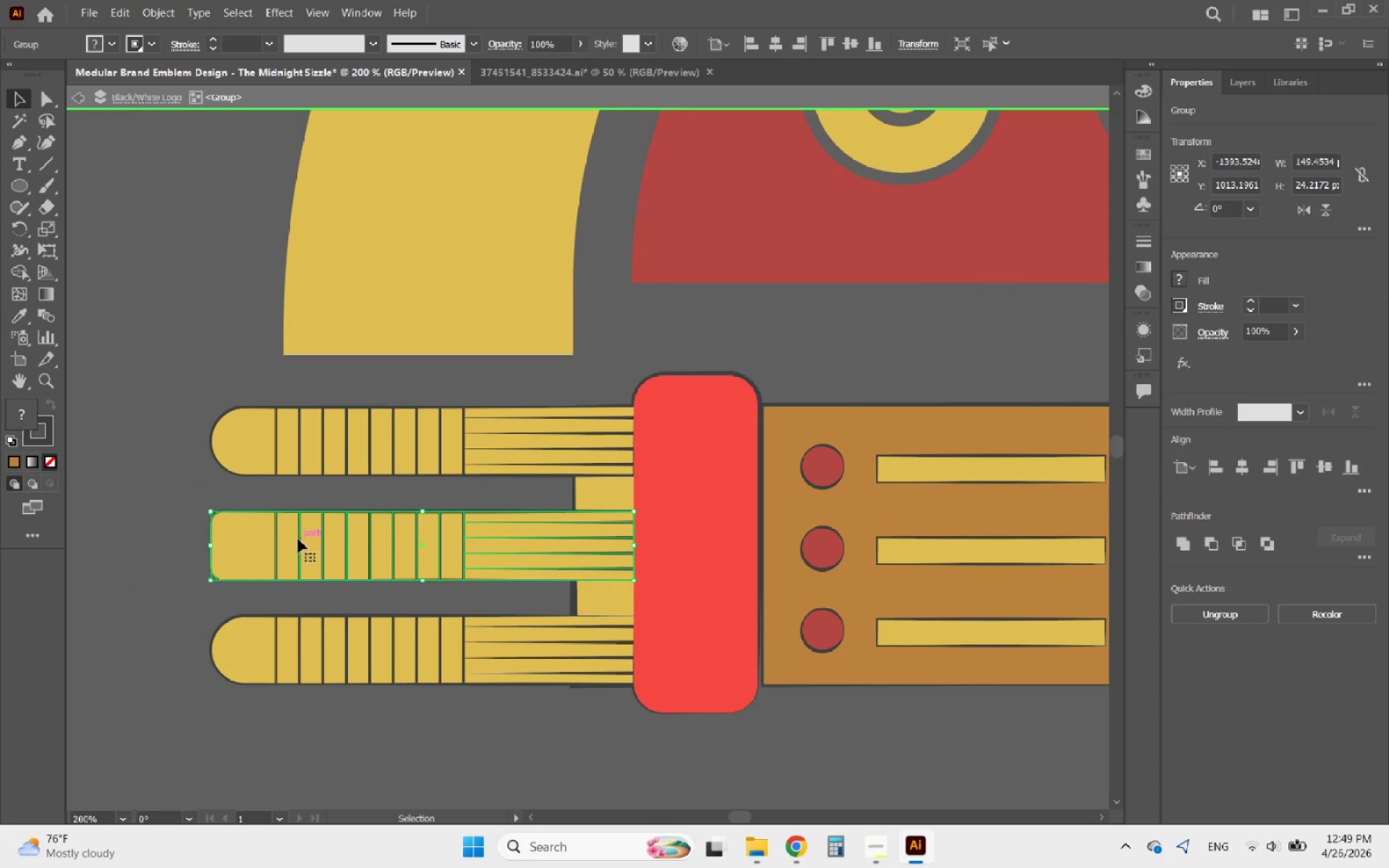 
double_click([298, 539])
 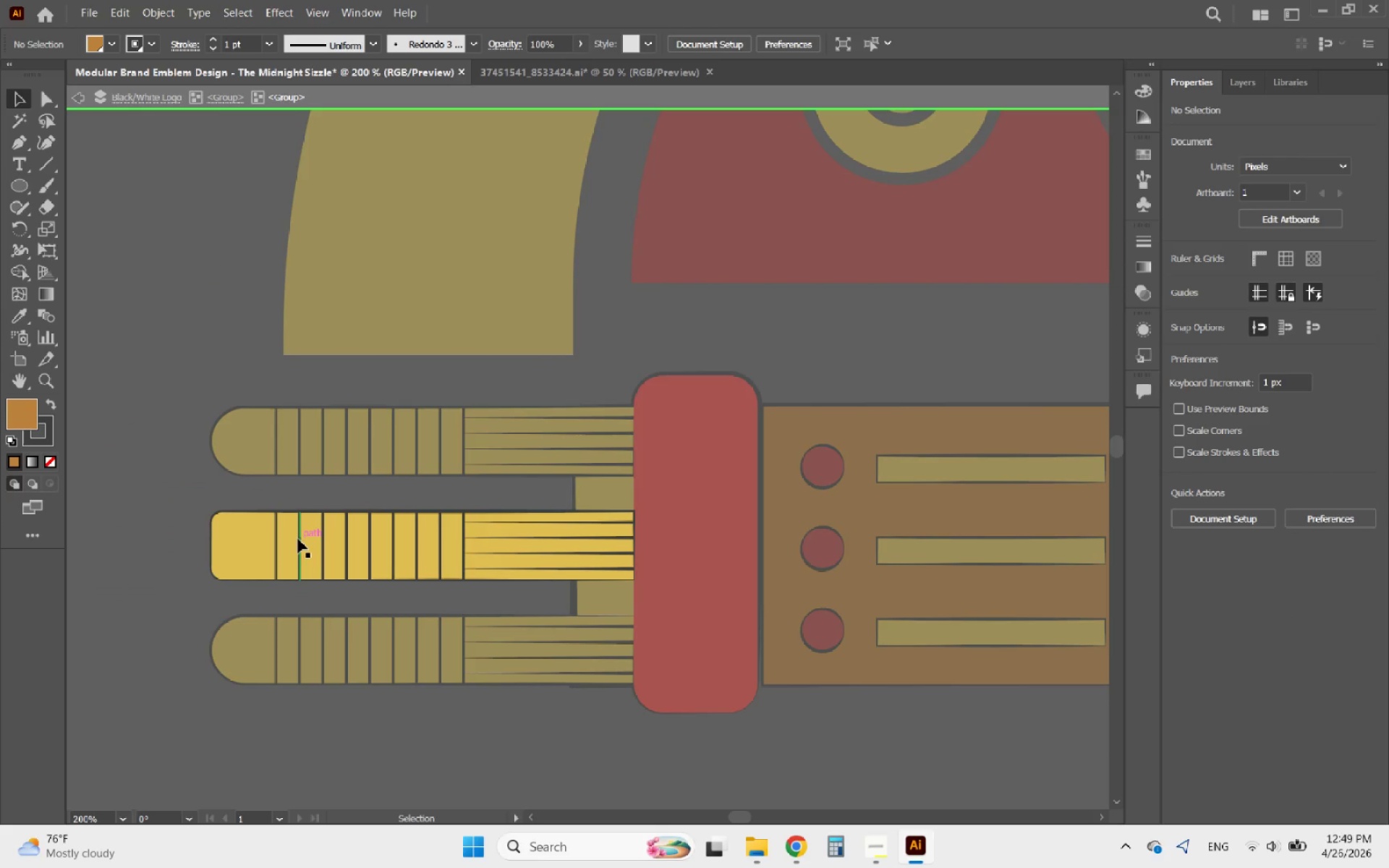 
triple_click([298, 539])
 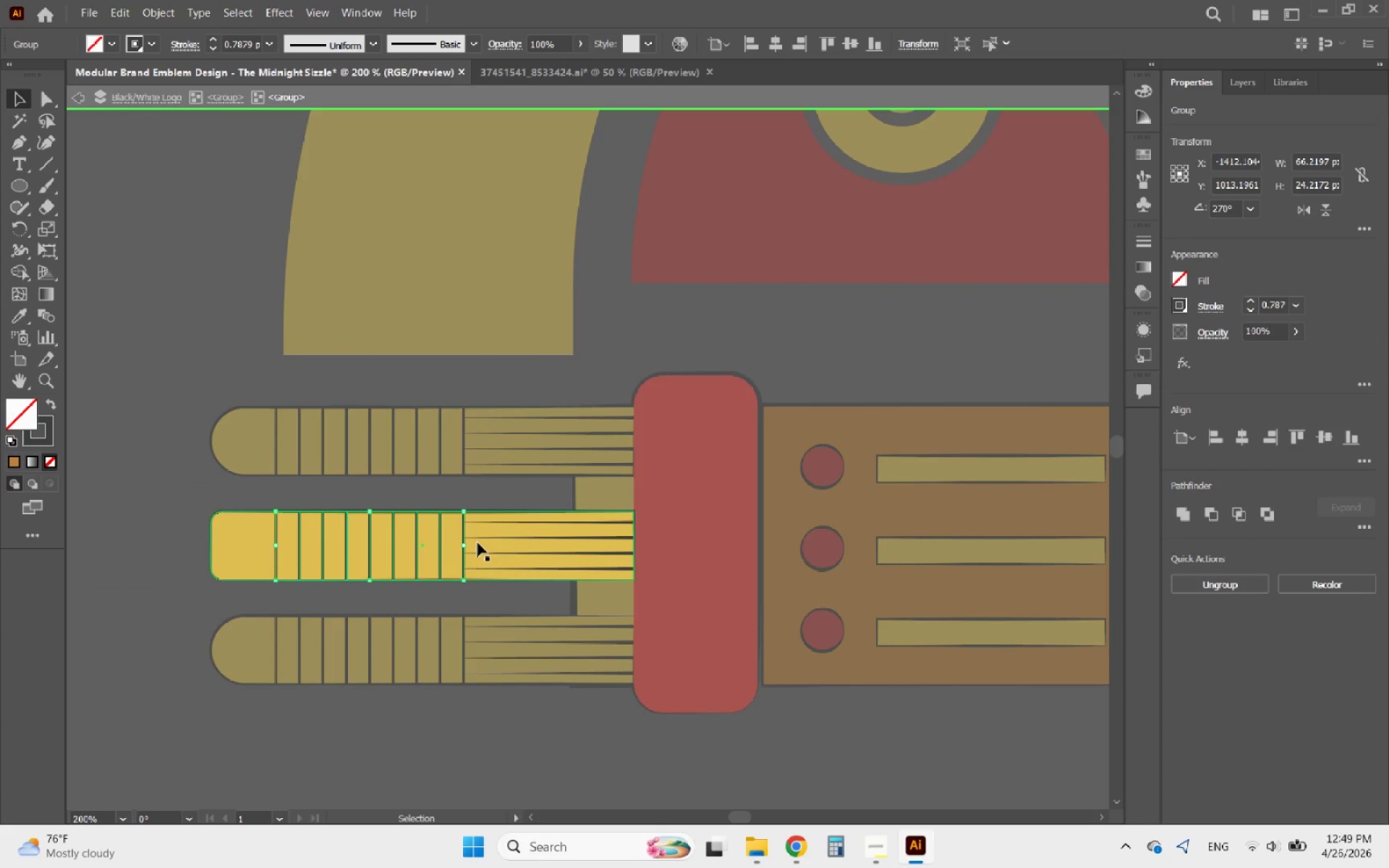 
hold_key(key=ShiftLeft, duration=1.02)
left_click([522, 540])
 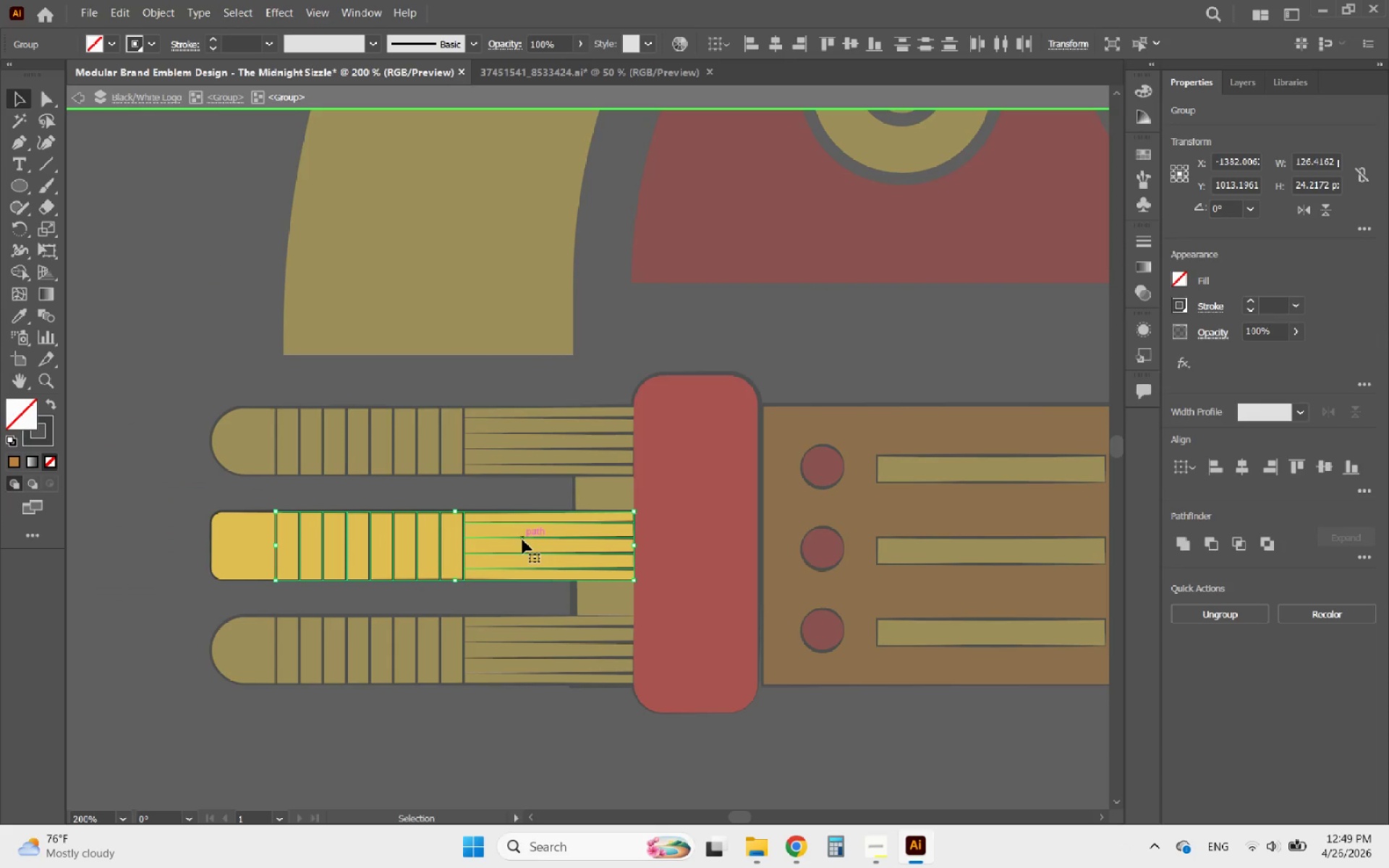 
key(Delete)
 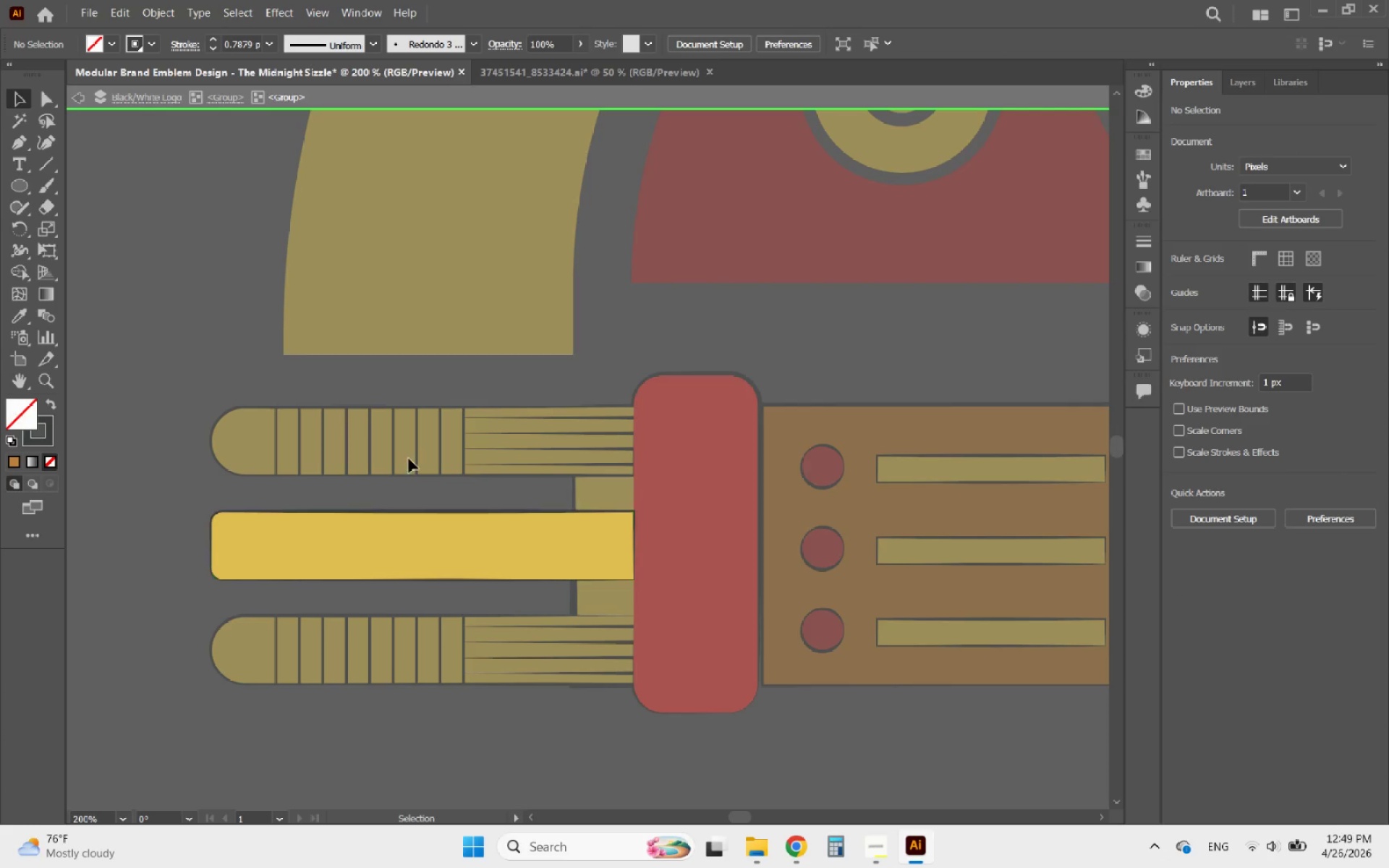 
double_click([409, 459])
 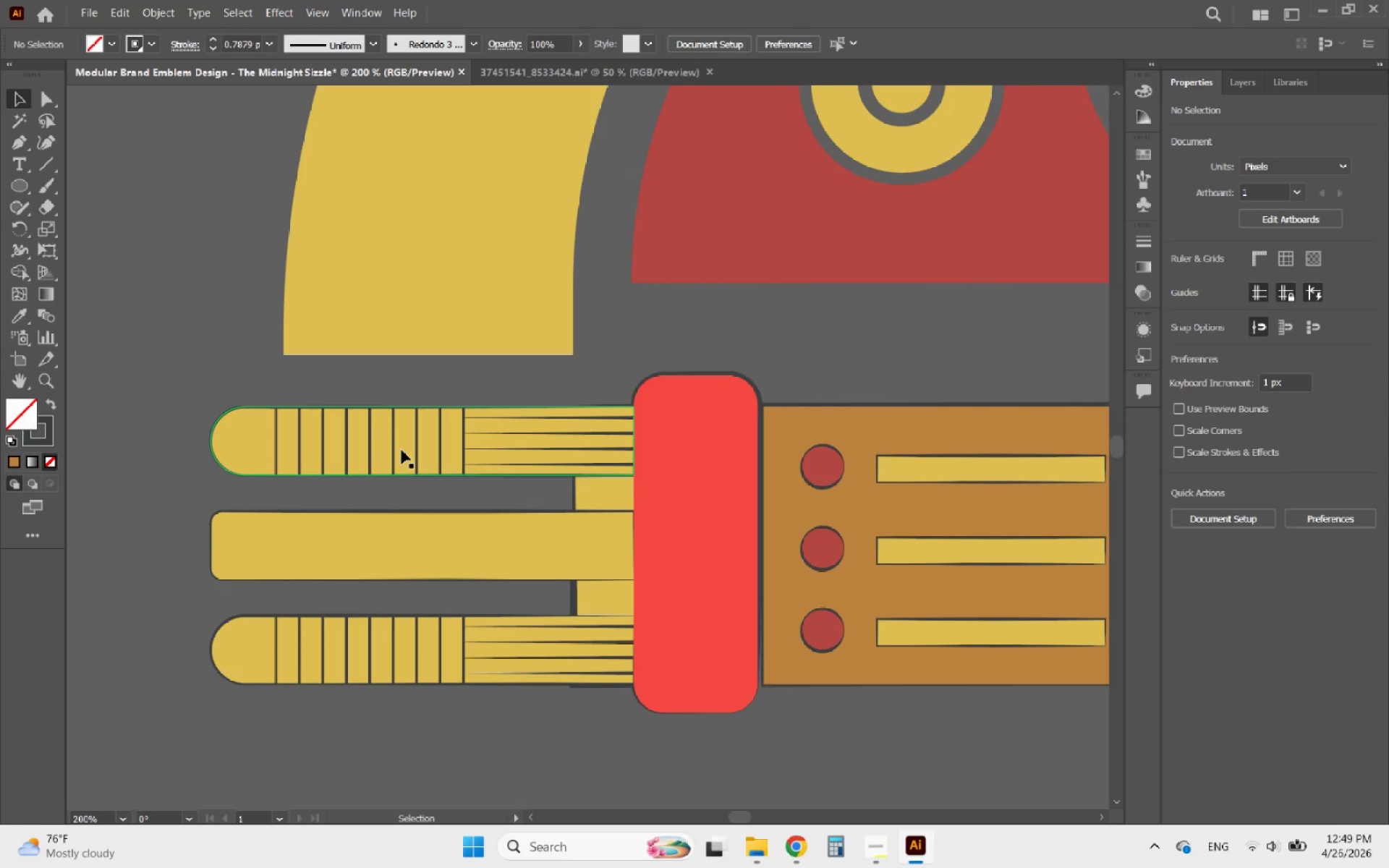 
left_click([392, 450])
 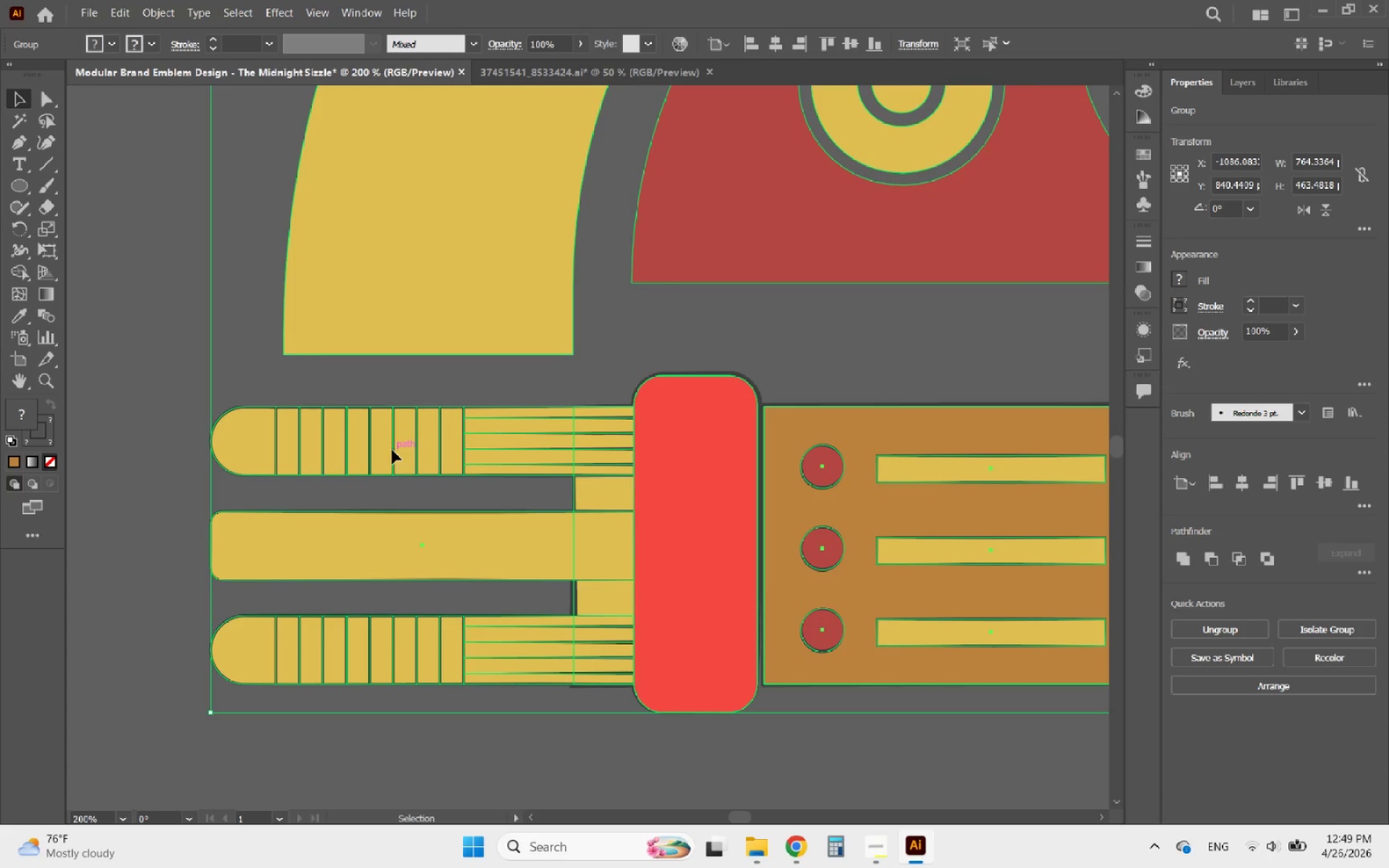 
double_click([392, 450])
 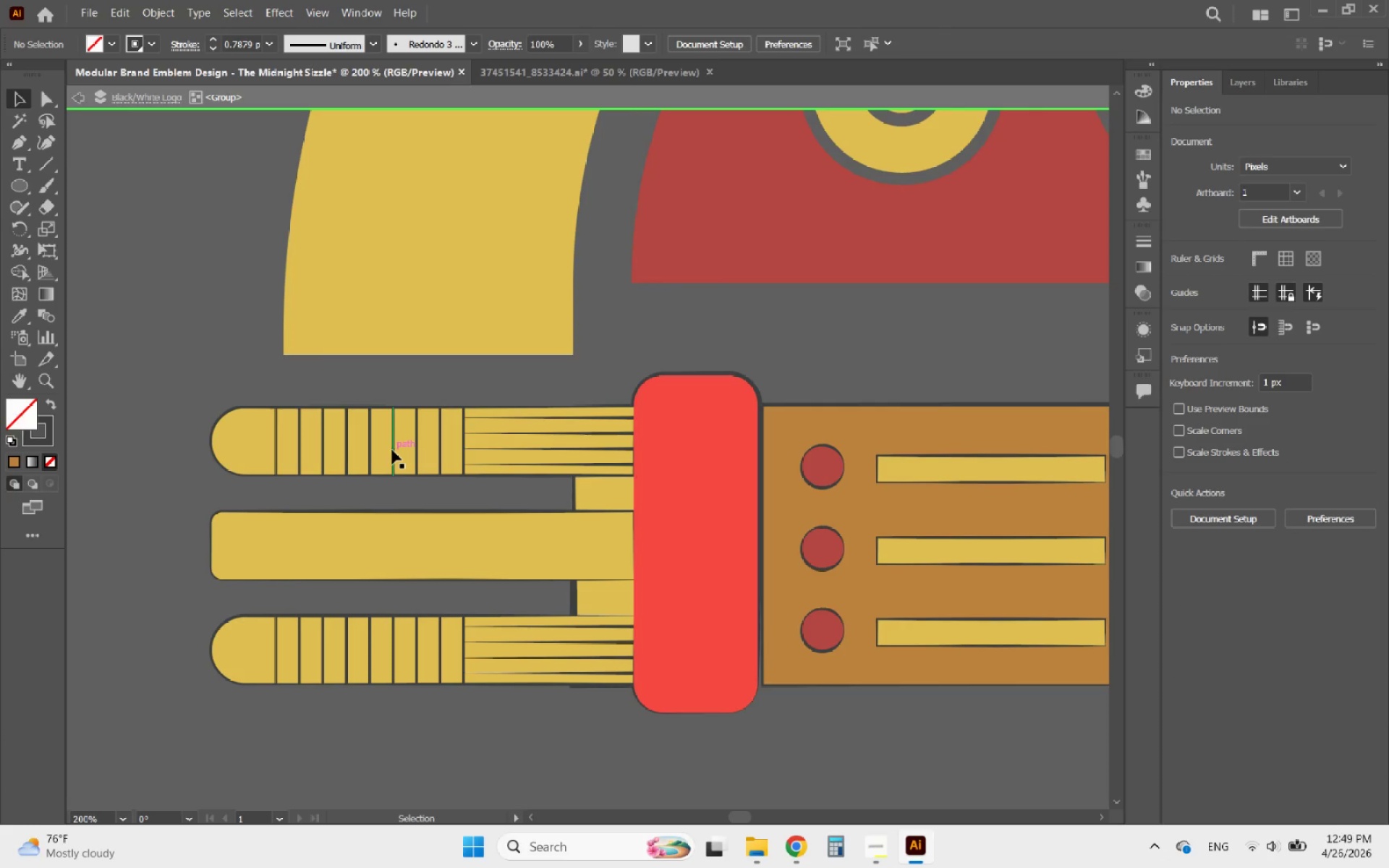 
triple_click([392, 450])
 